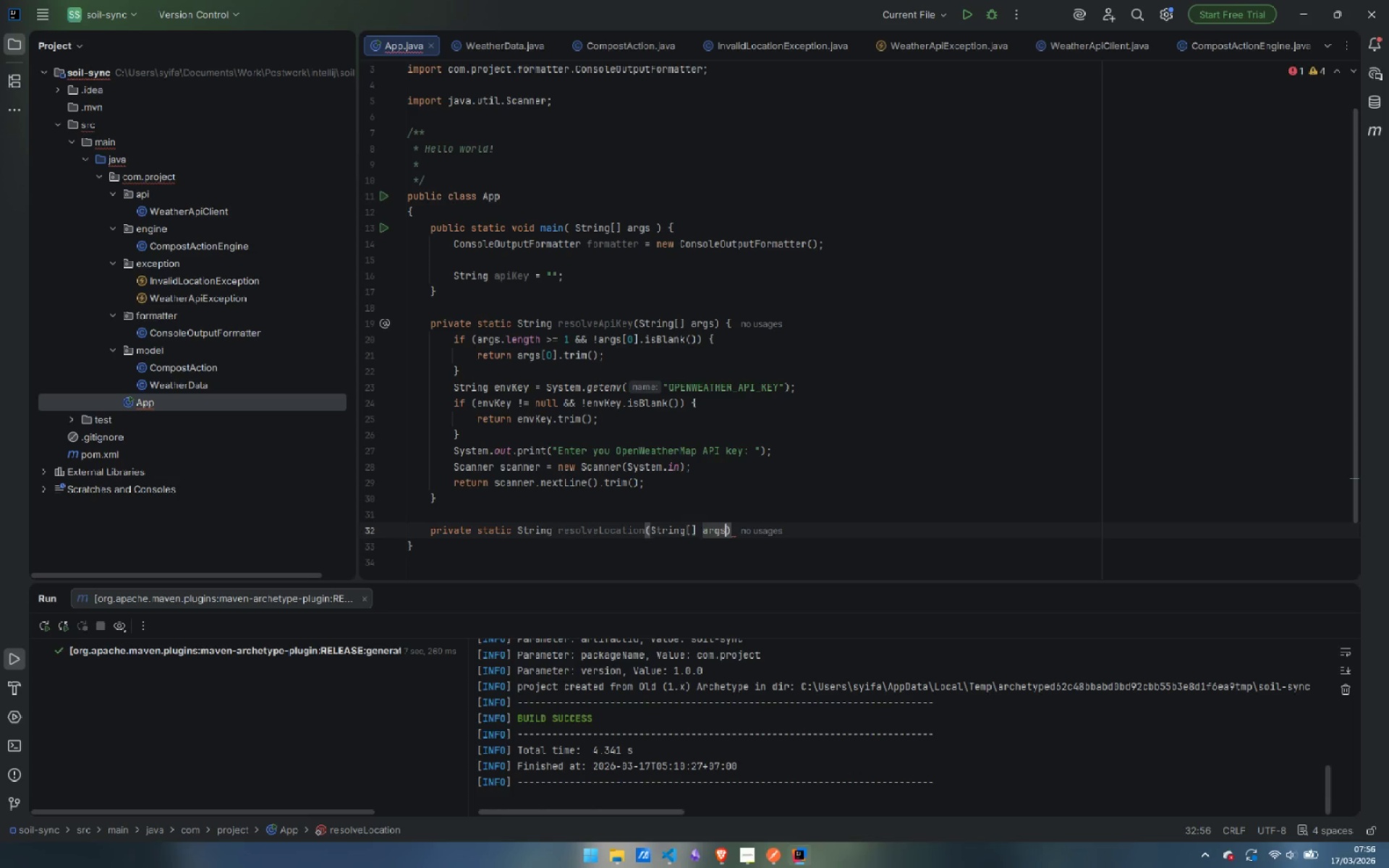 
key(ArrowRight)
 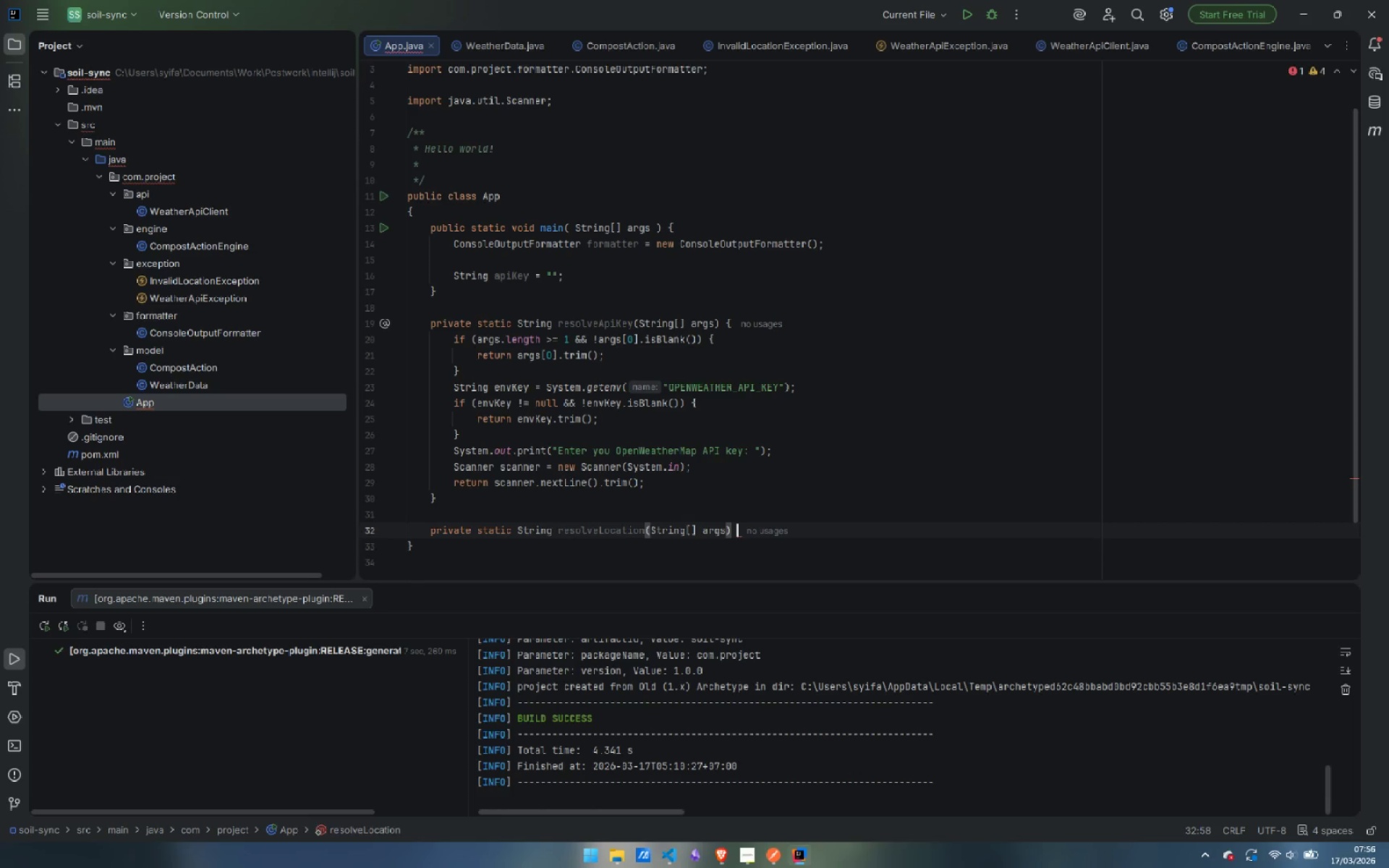 
key(Space)
 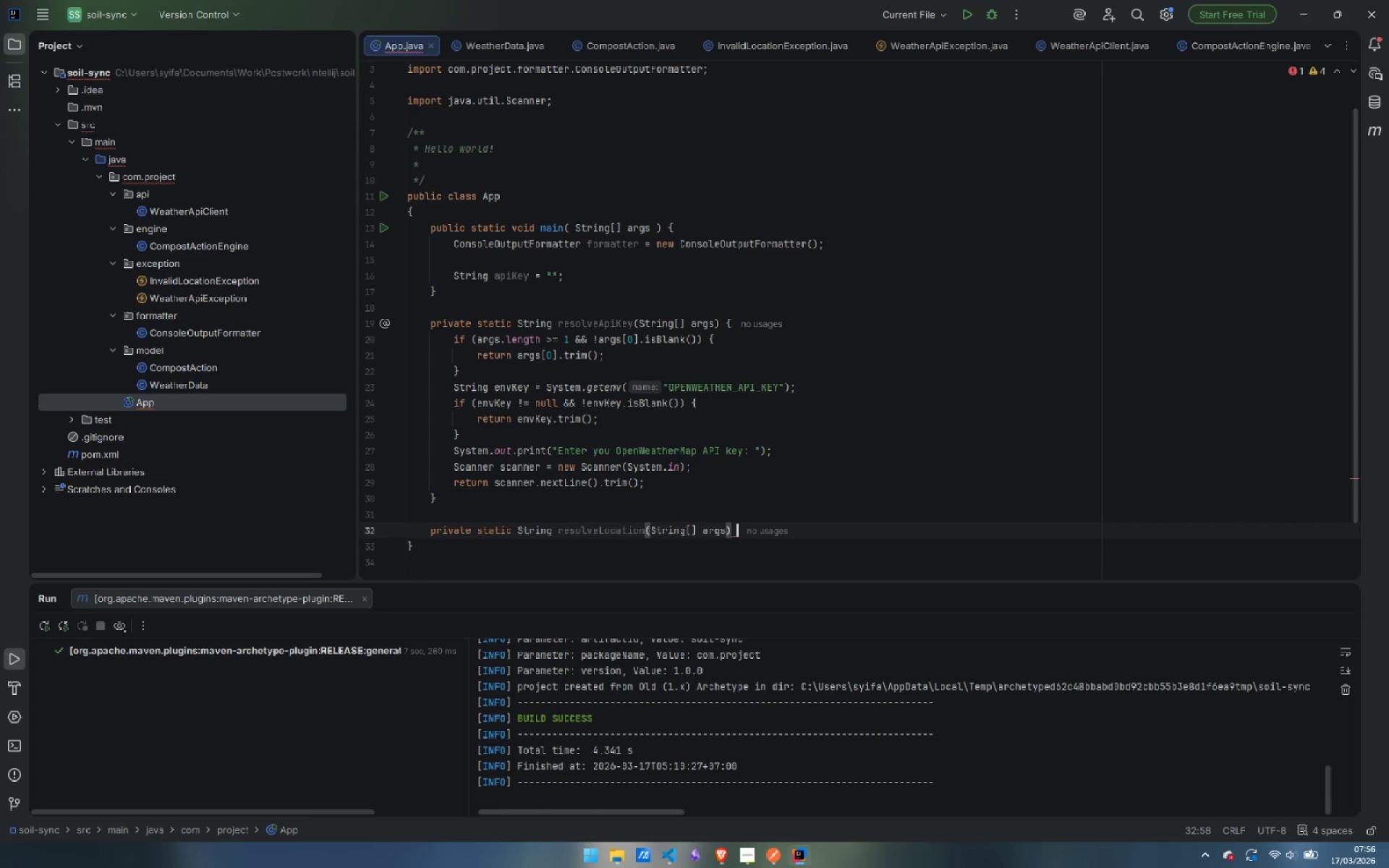 
key(Shift+P)
 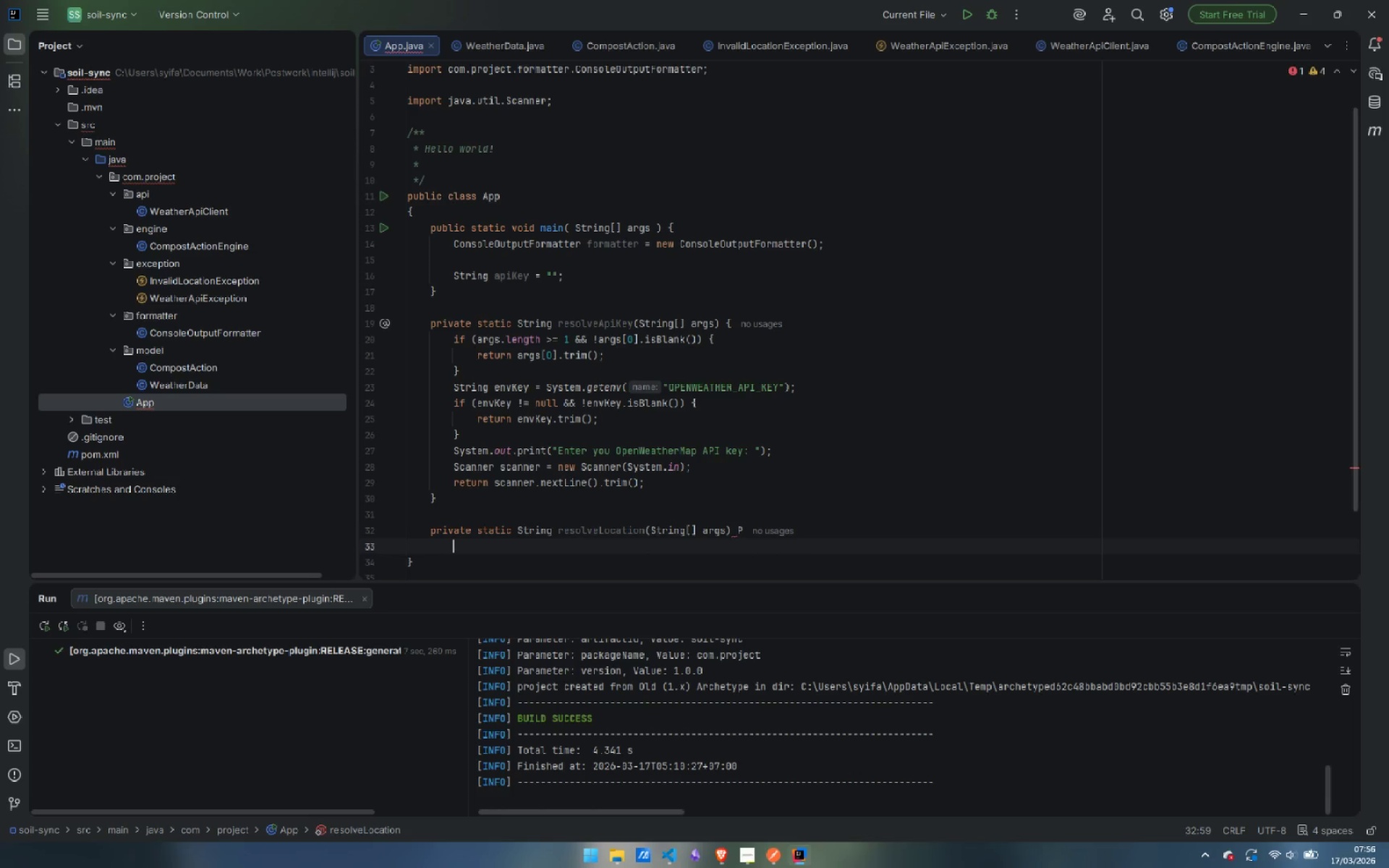 
key(Enter)
 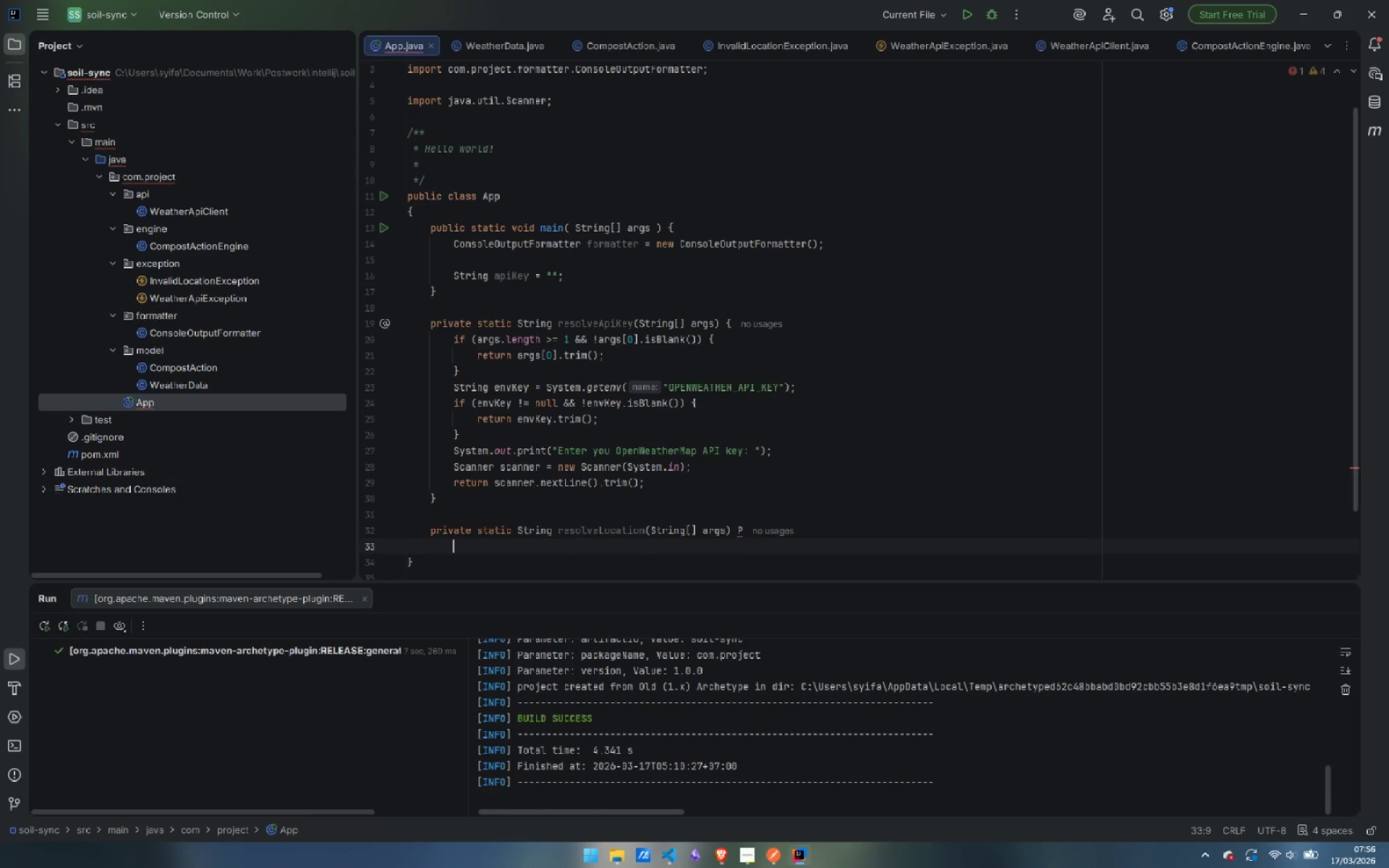 
key(Control+ControlLeft)
 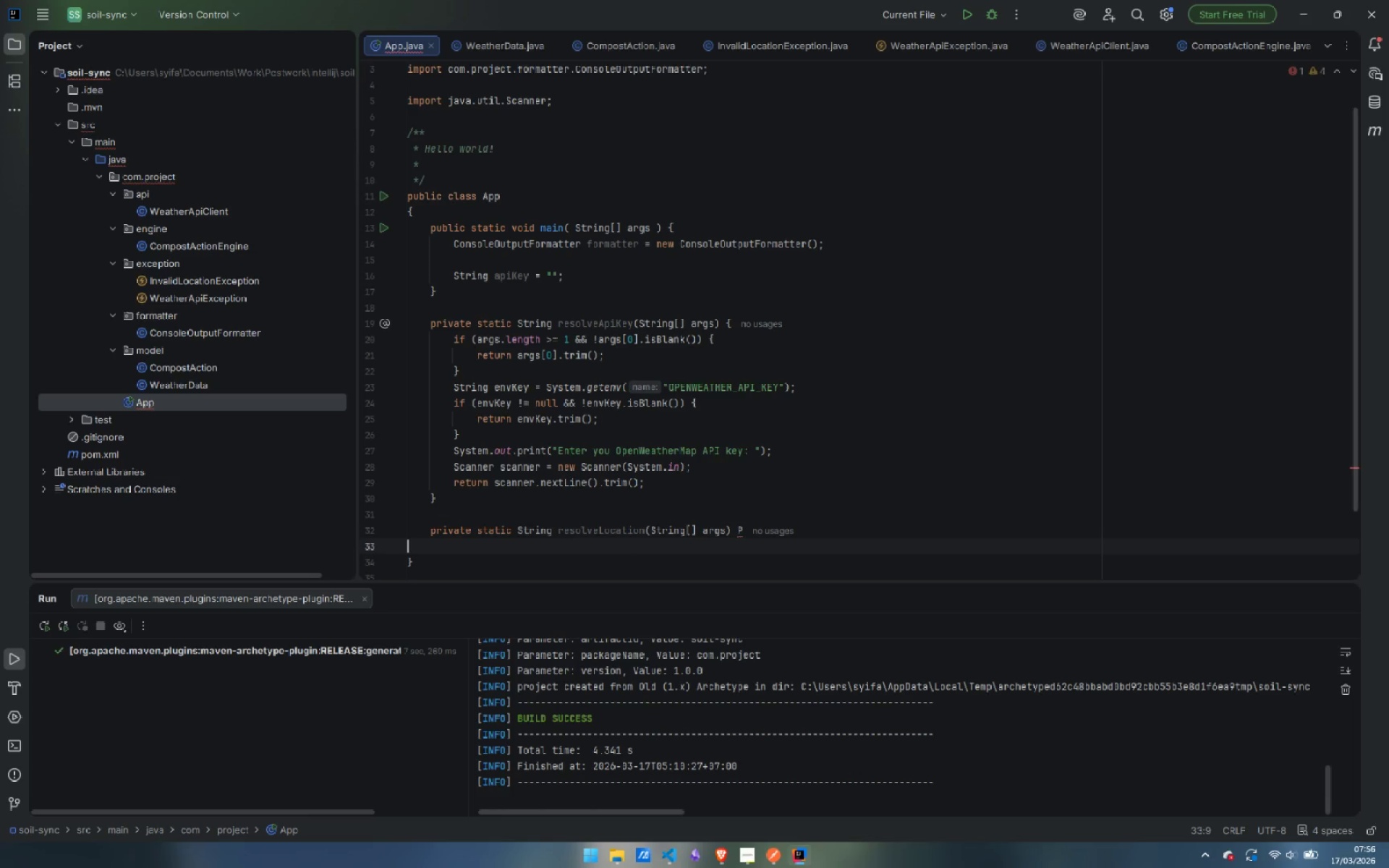 
key(Control+Backspace)
 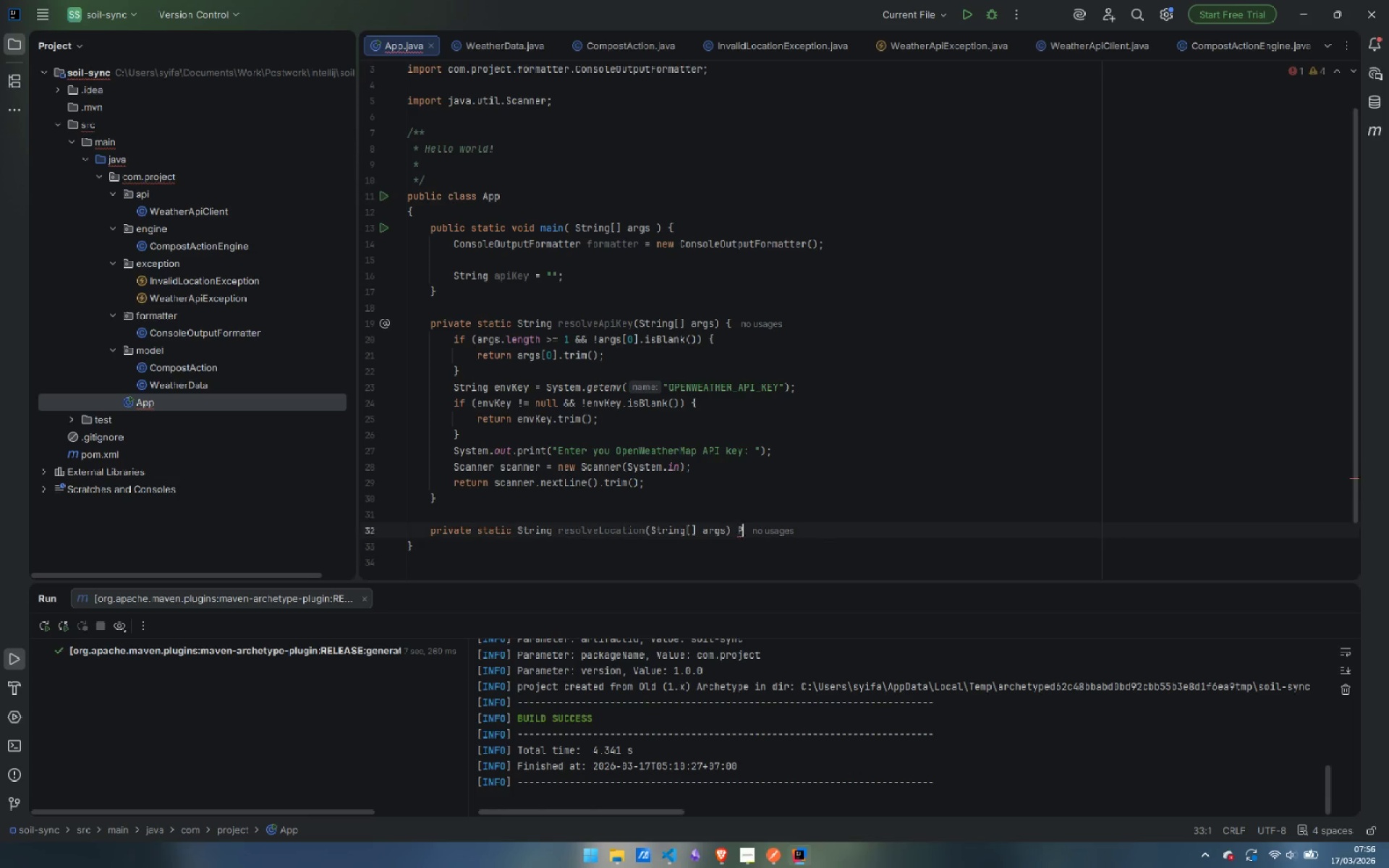 
key(Backspace)
 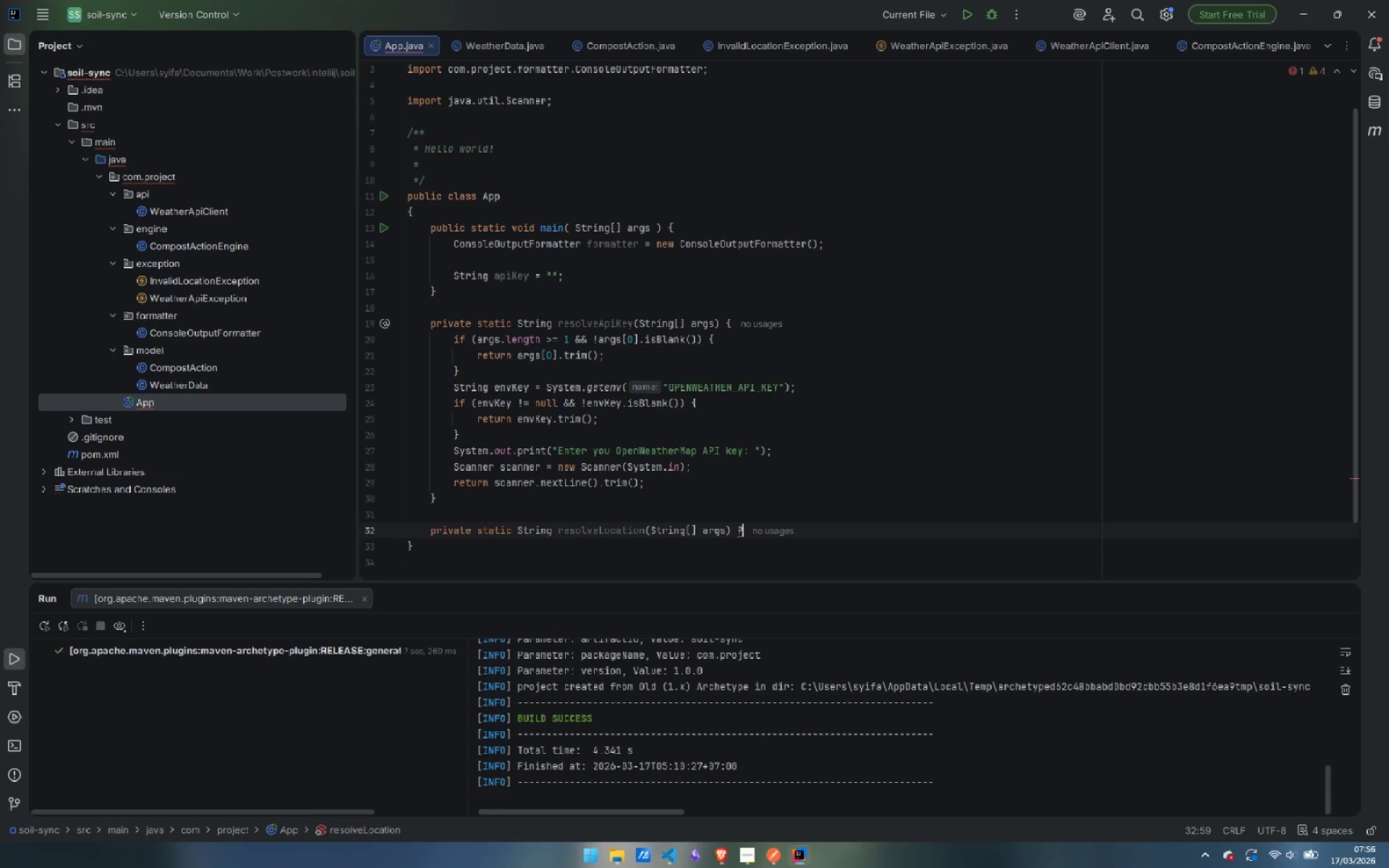 
key(Backspace)
 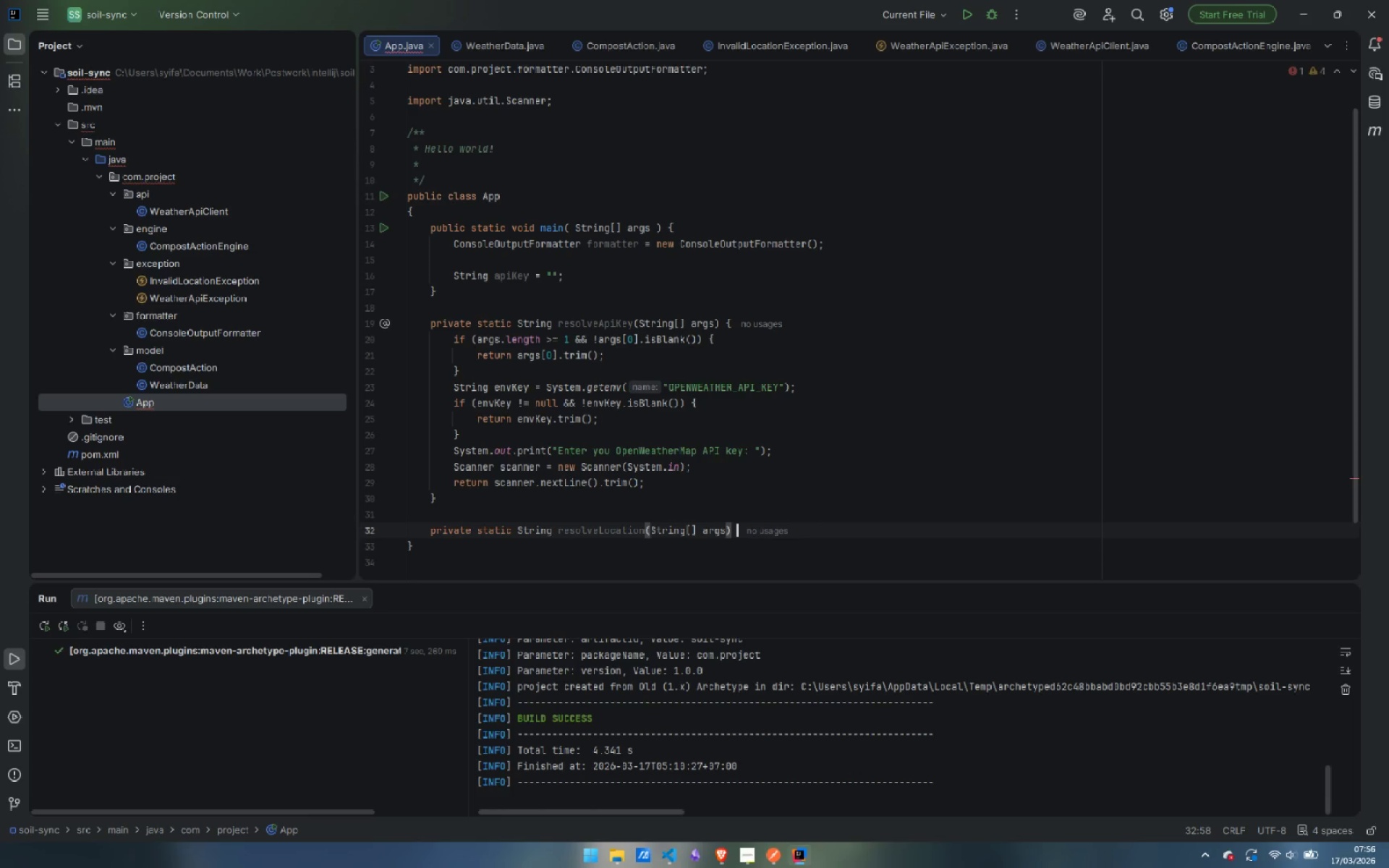 
key(Shift+BracketLeft)
 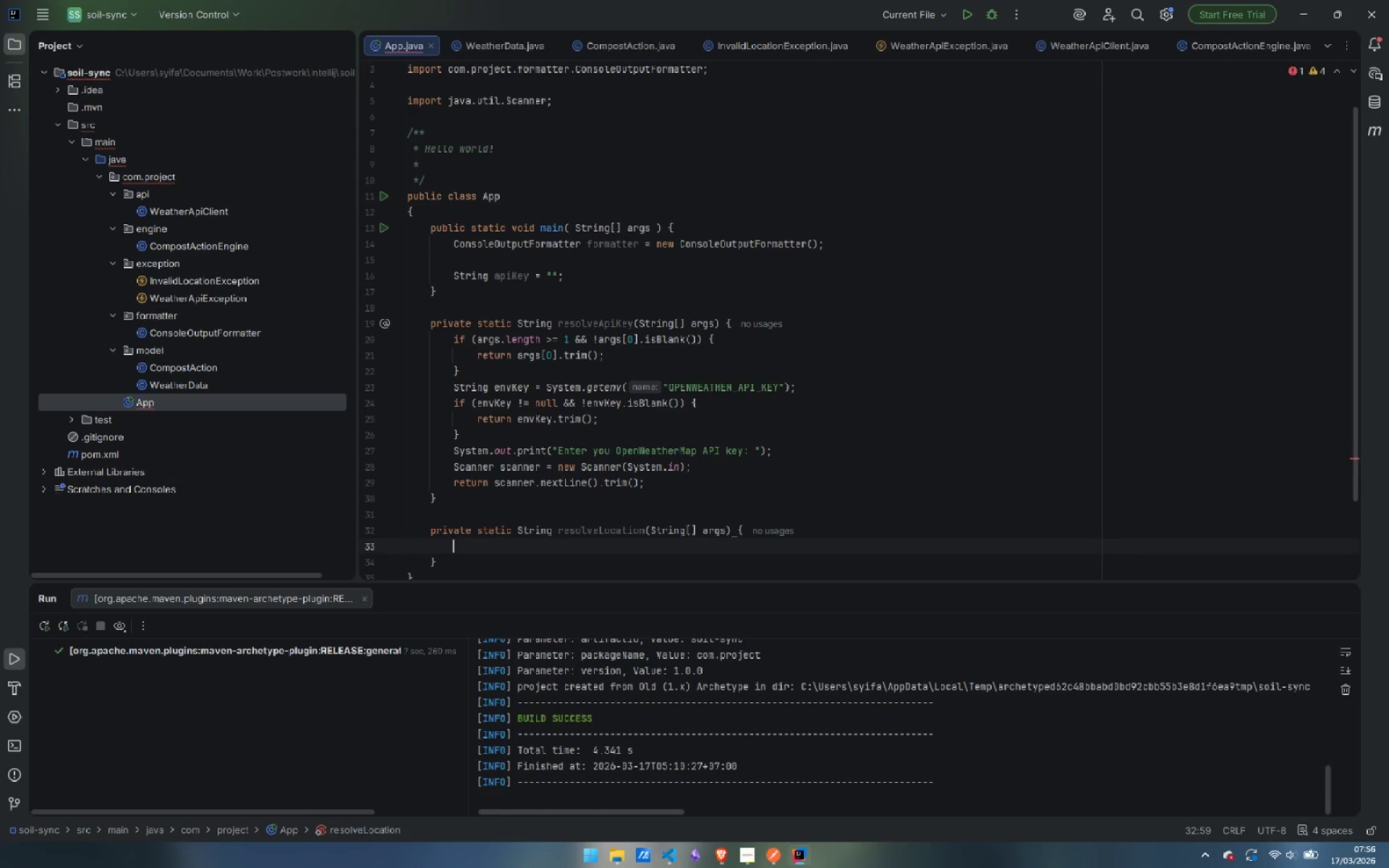 
key(Enter)
 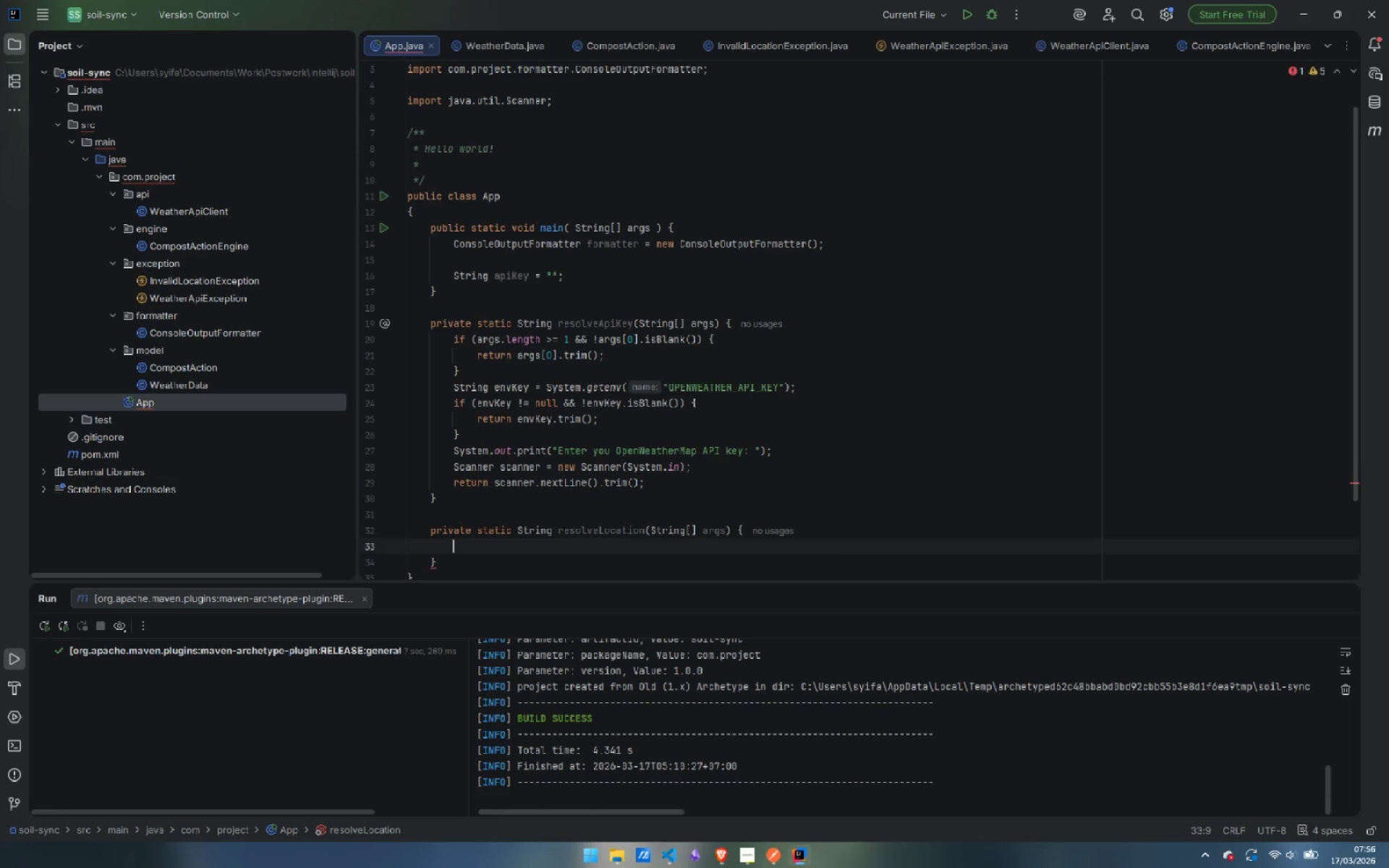 
wait(10.72)
 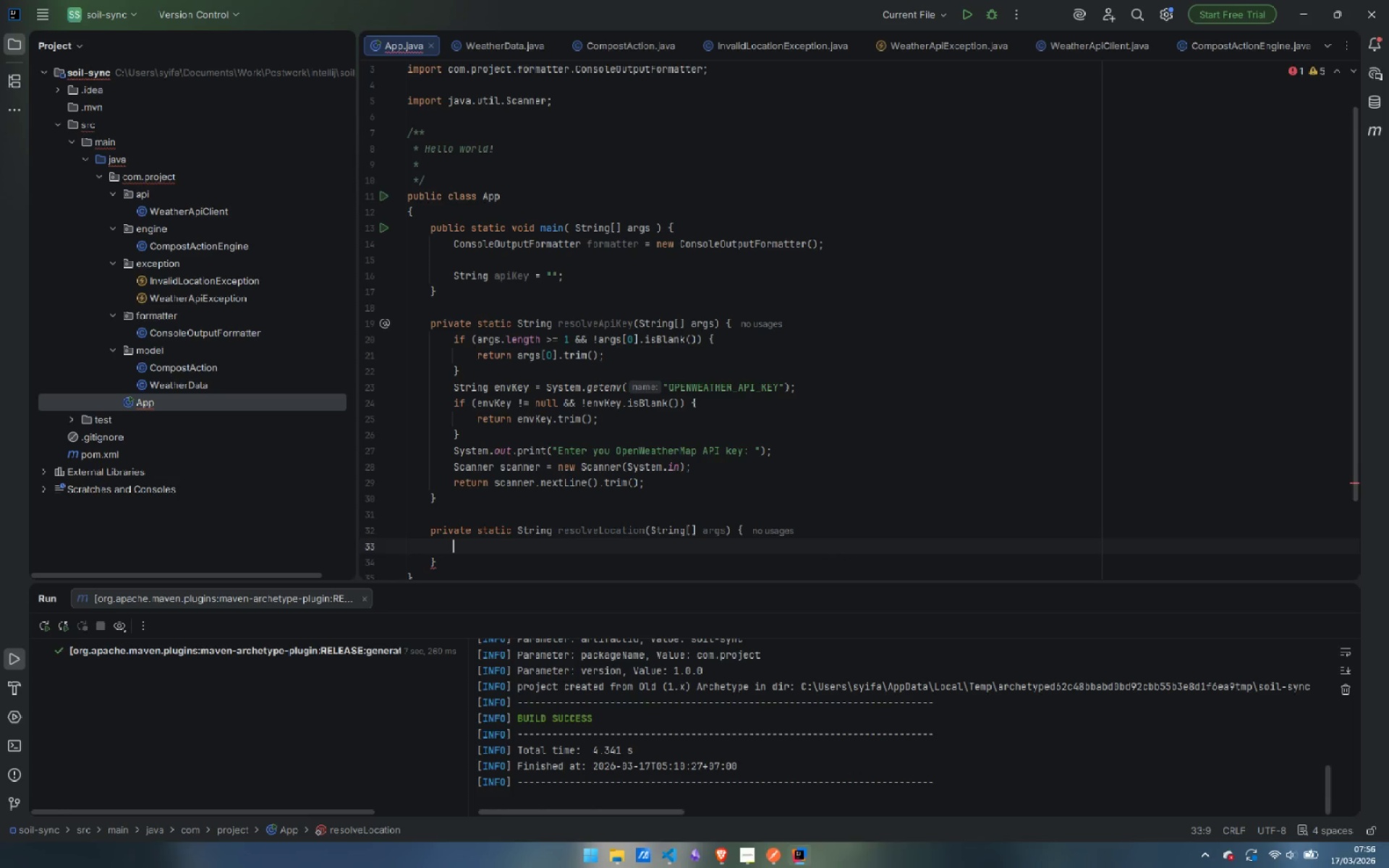 
type(if (args.le)
 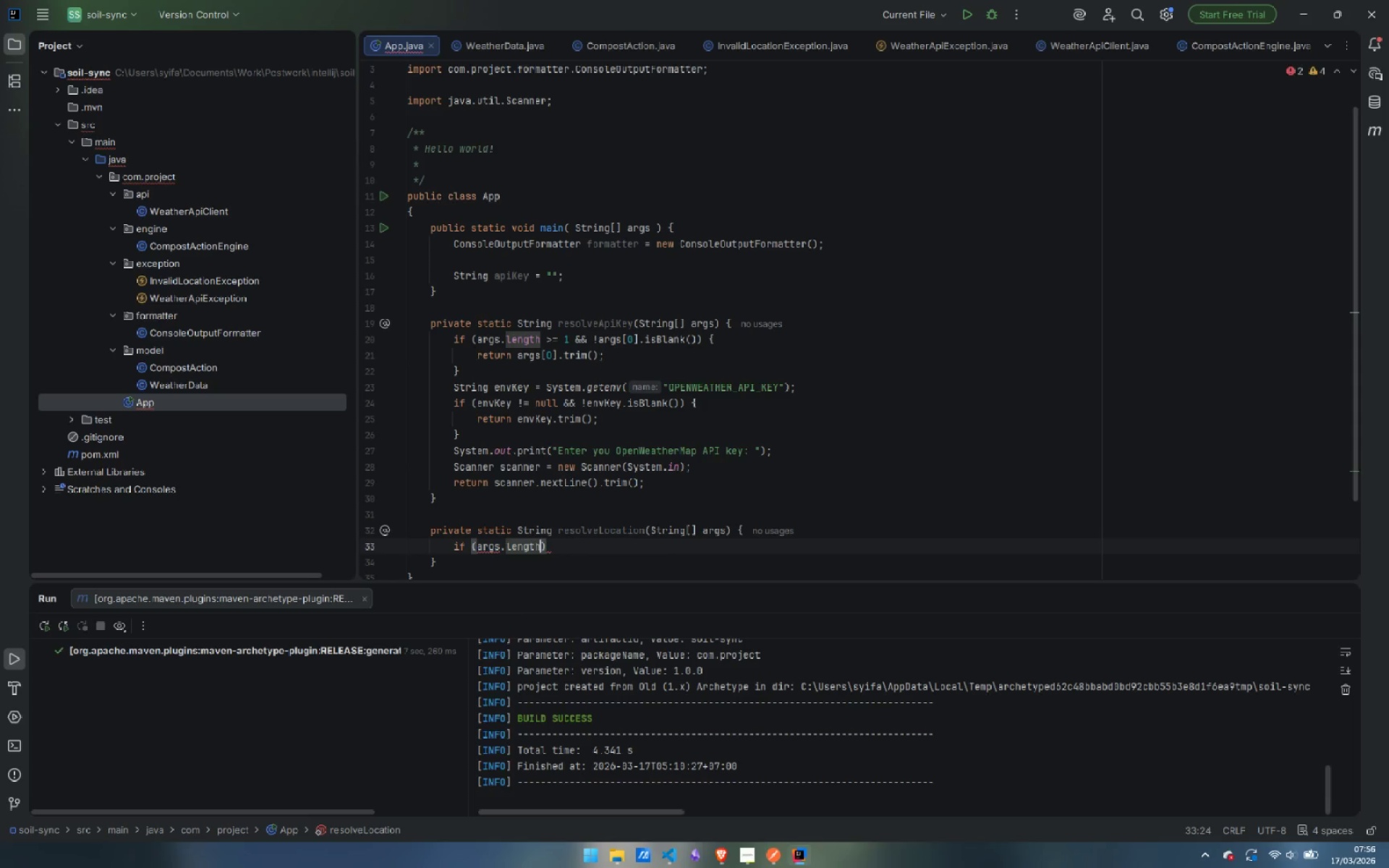 
 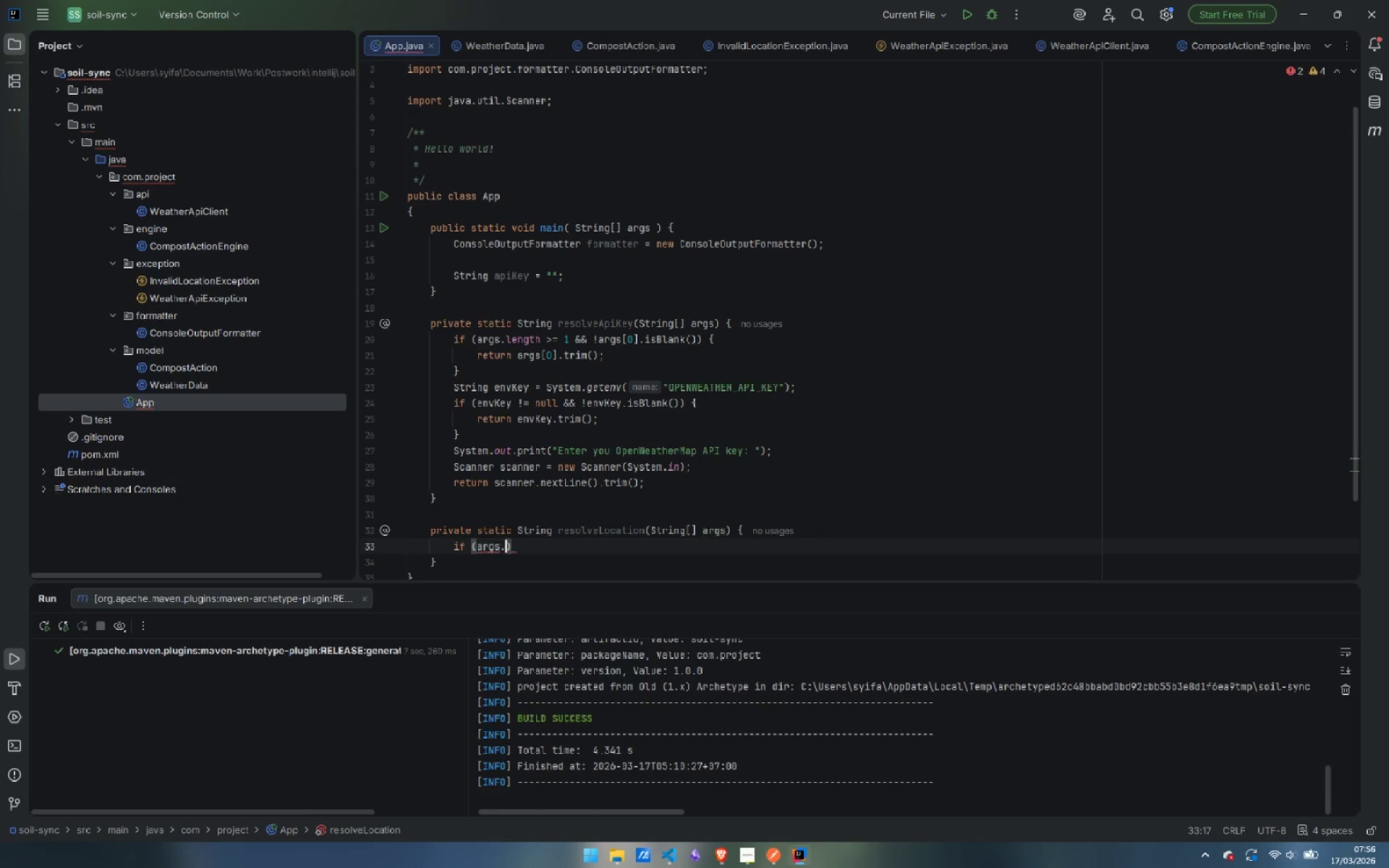 
key(Enter)
 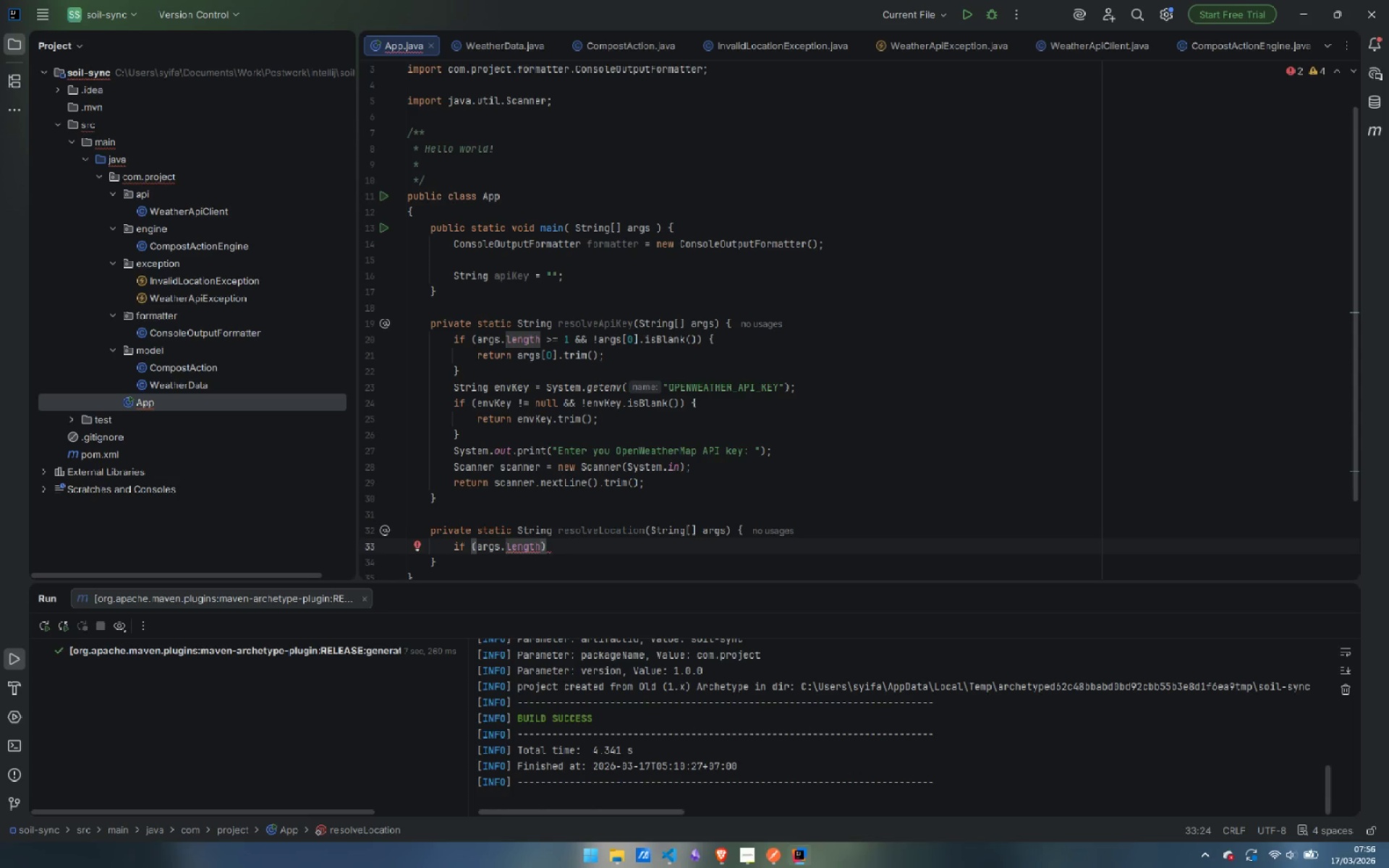 
type( >= 2 && !args[2)
key(Backspace)
type(1)
 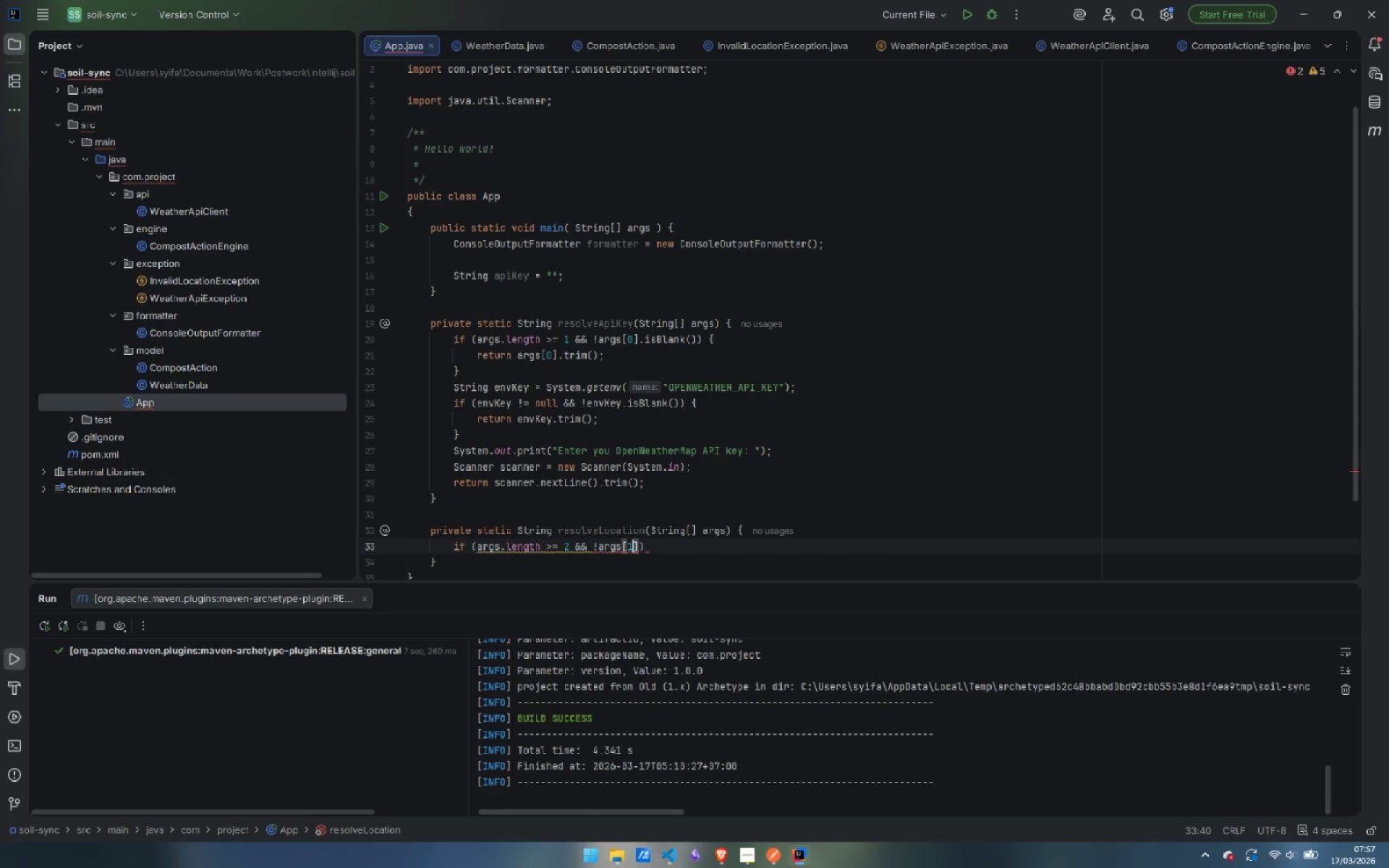 
key(ArrowRight)
 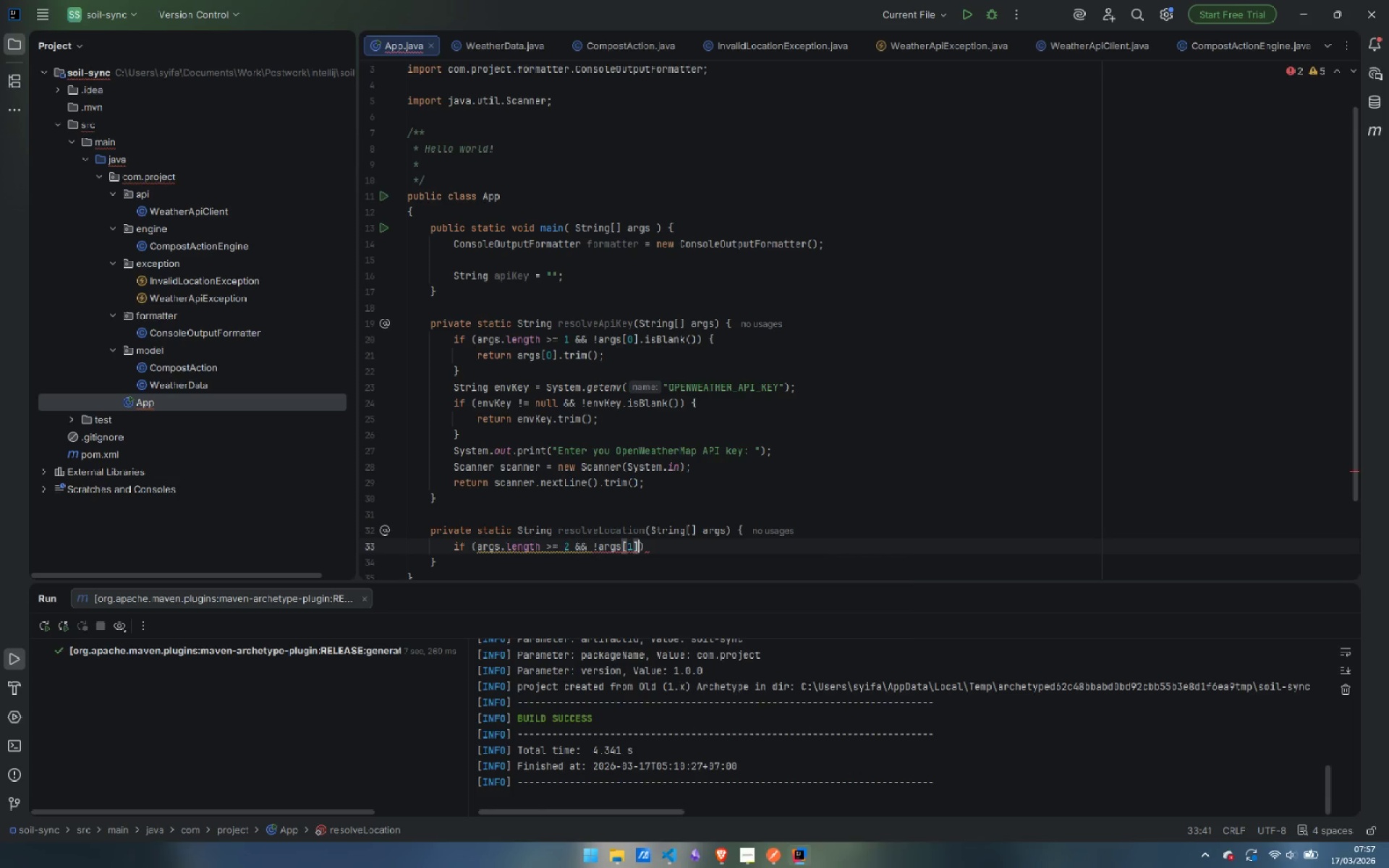 
type(.is)
 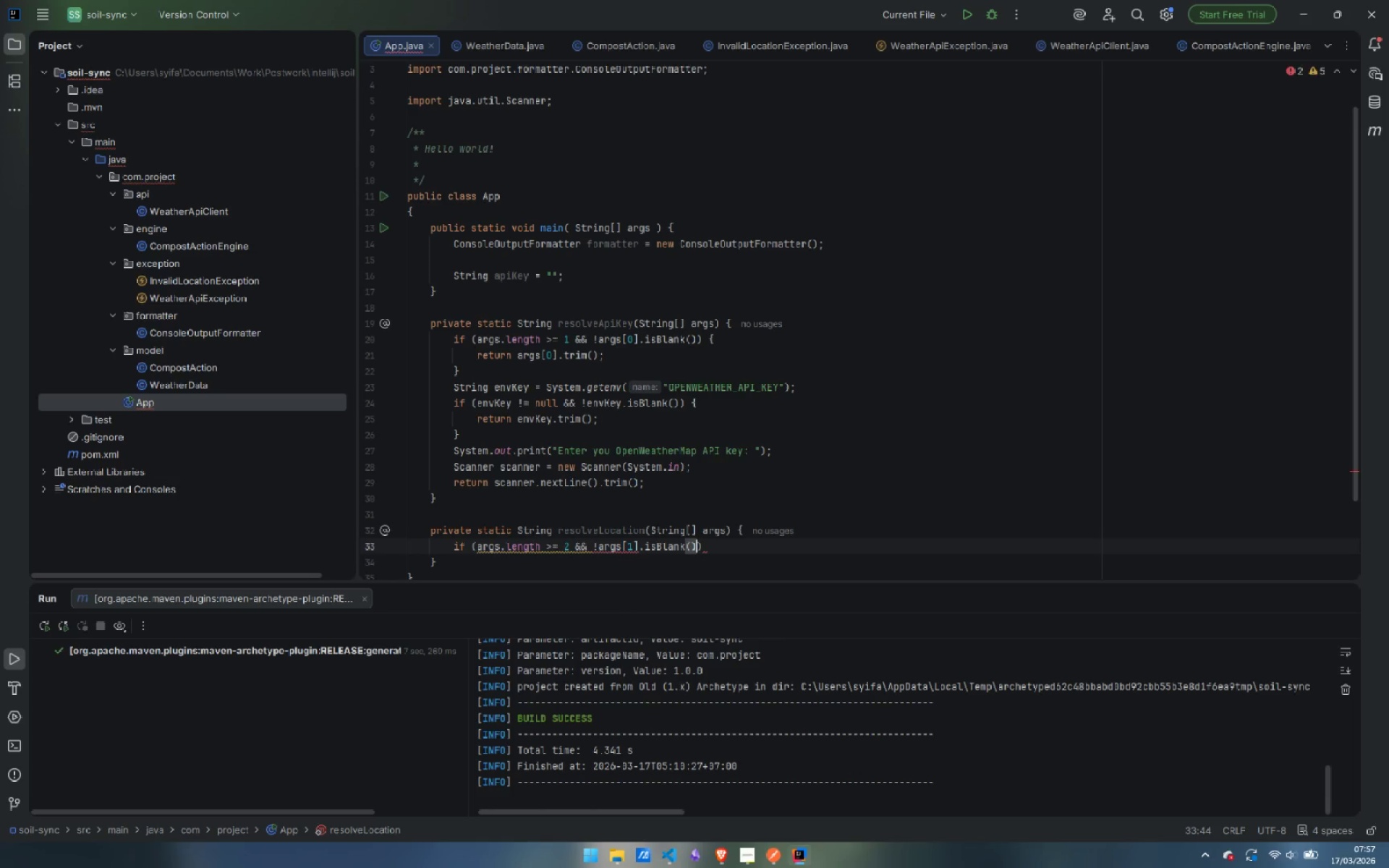 
key(Enter)
 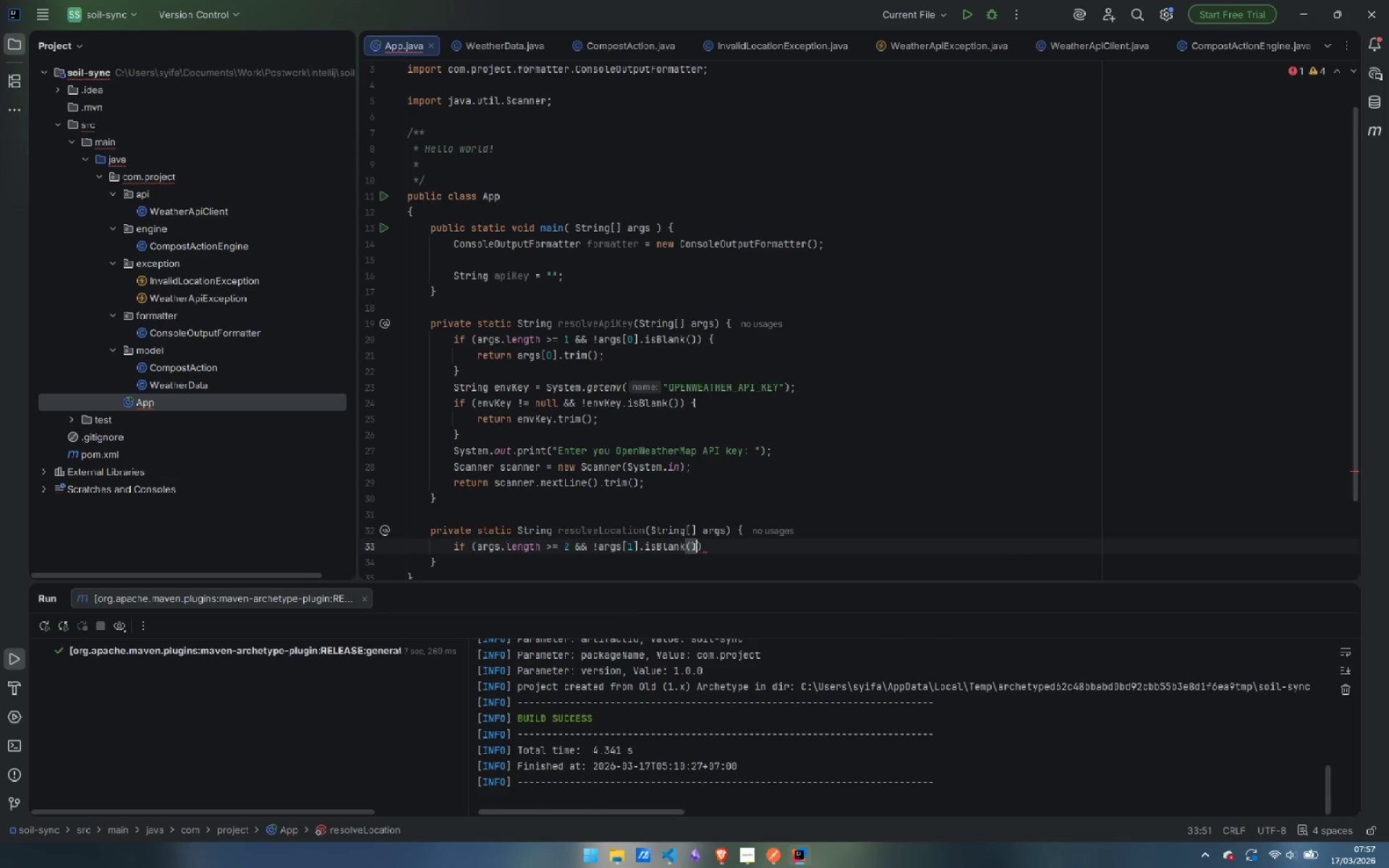 
key(ArrowRight)
 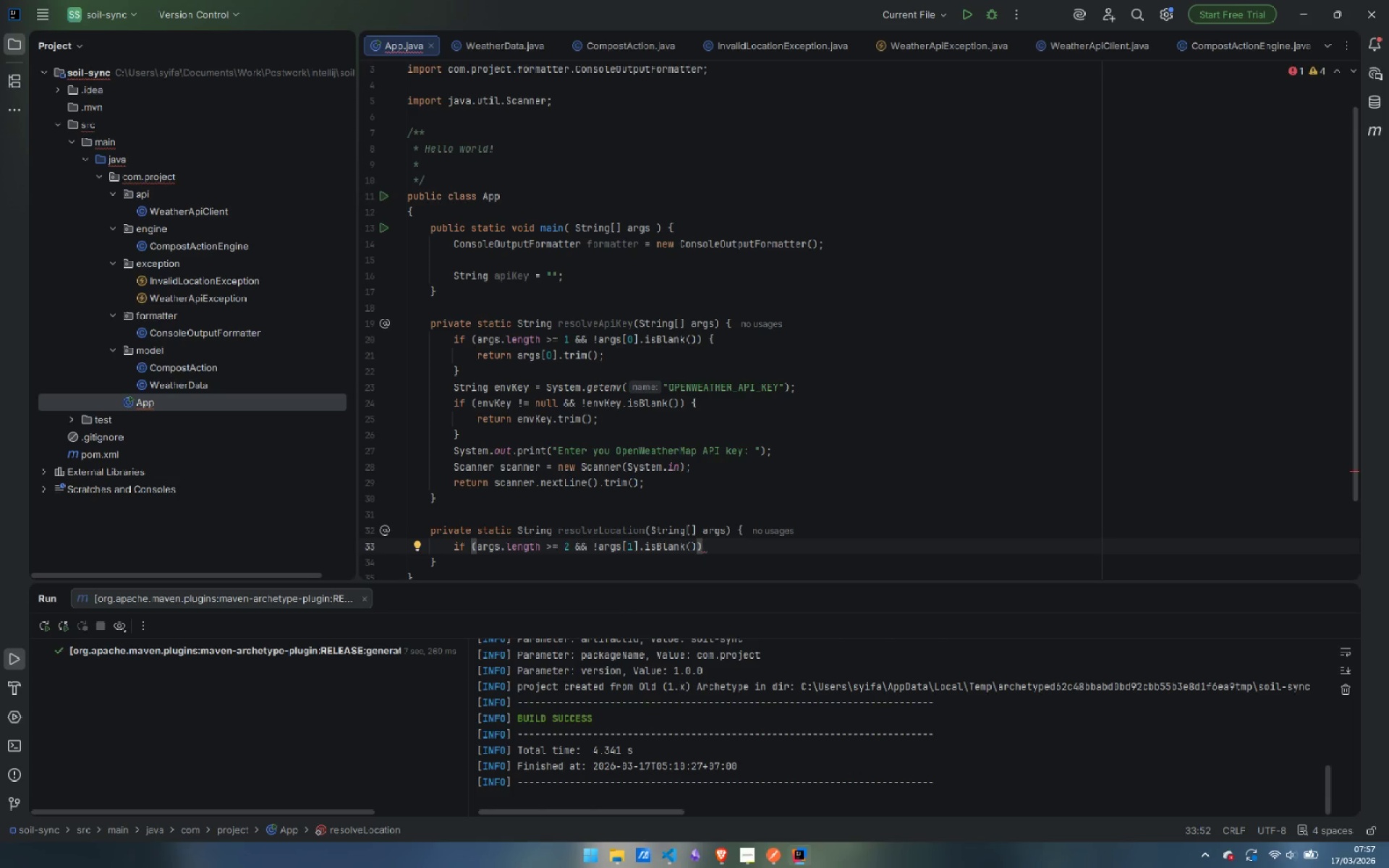 
key(Space)
 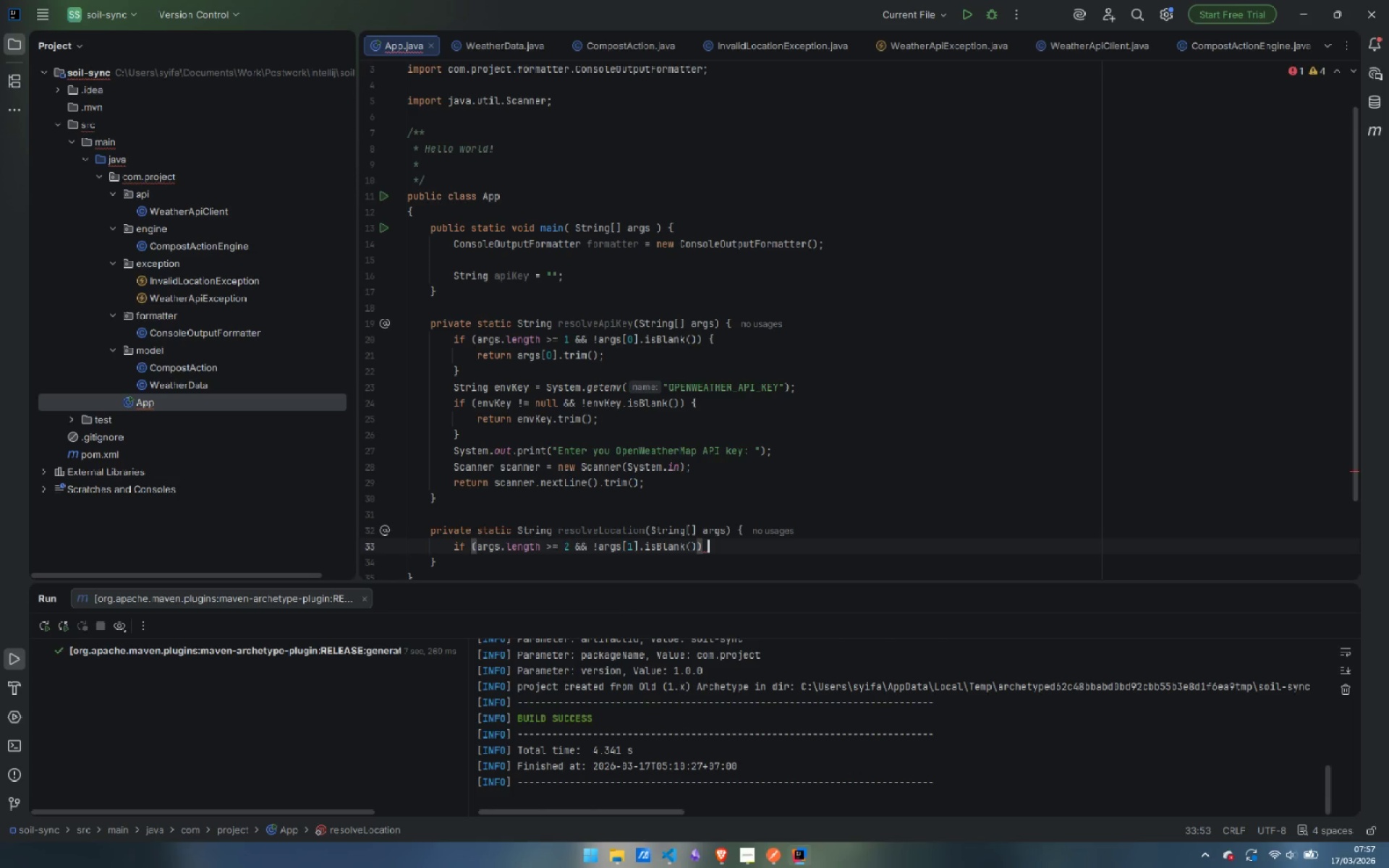 
key(Shift+ShiftLeft)
 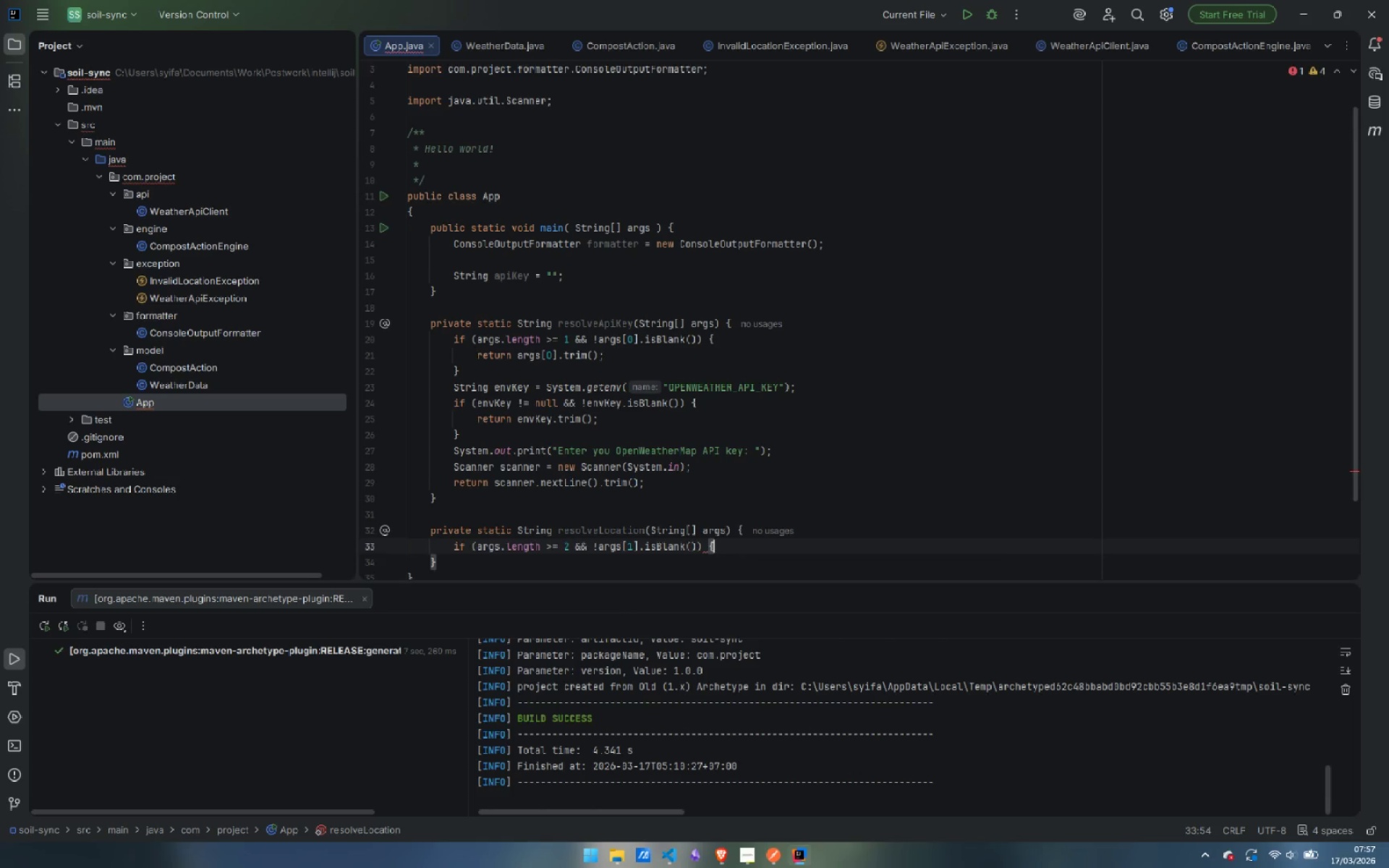 
key(Shift+BracketLeft)
 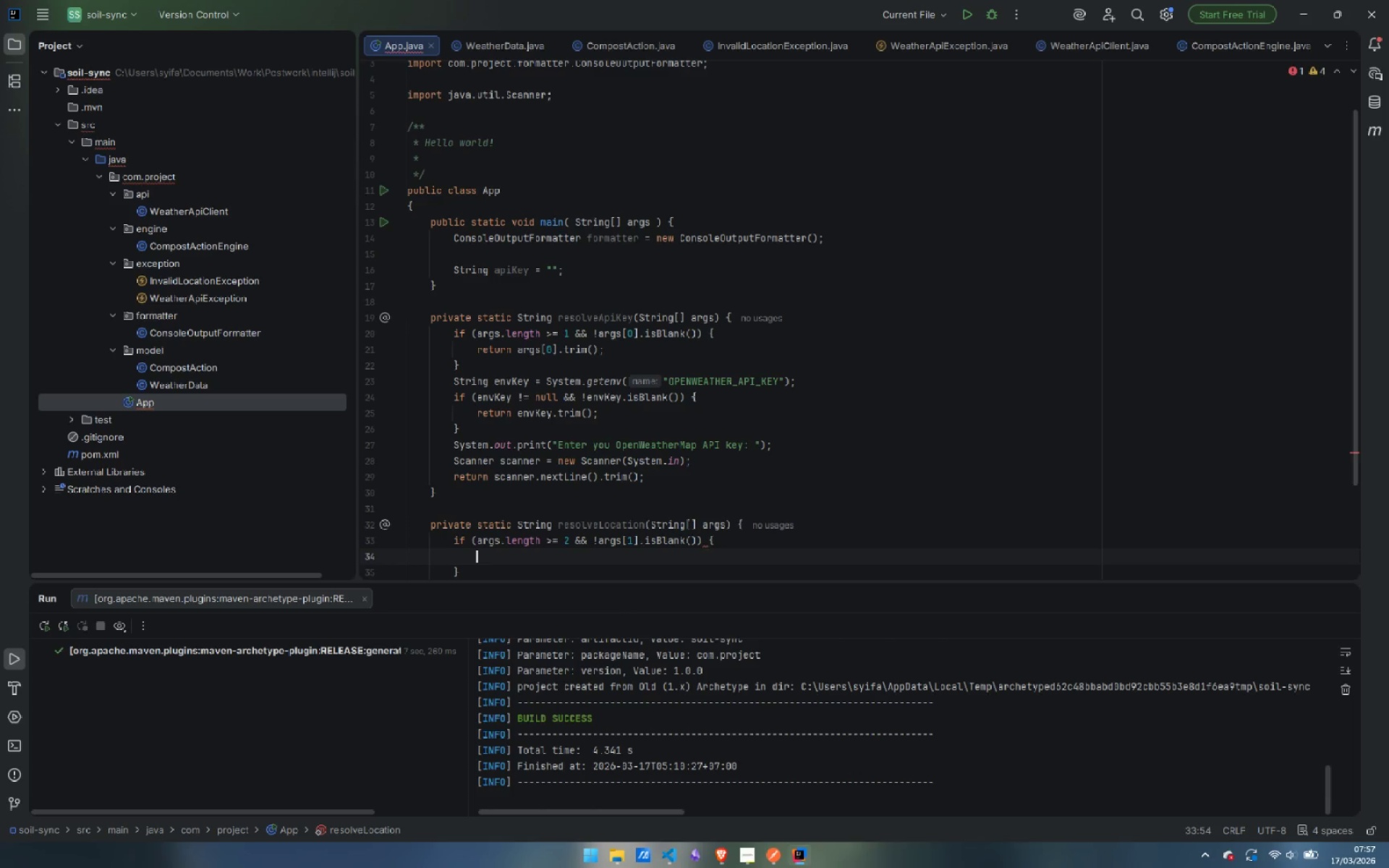 
key(Enter)
 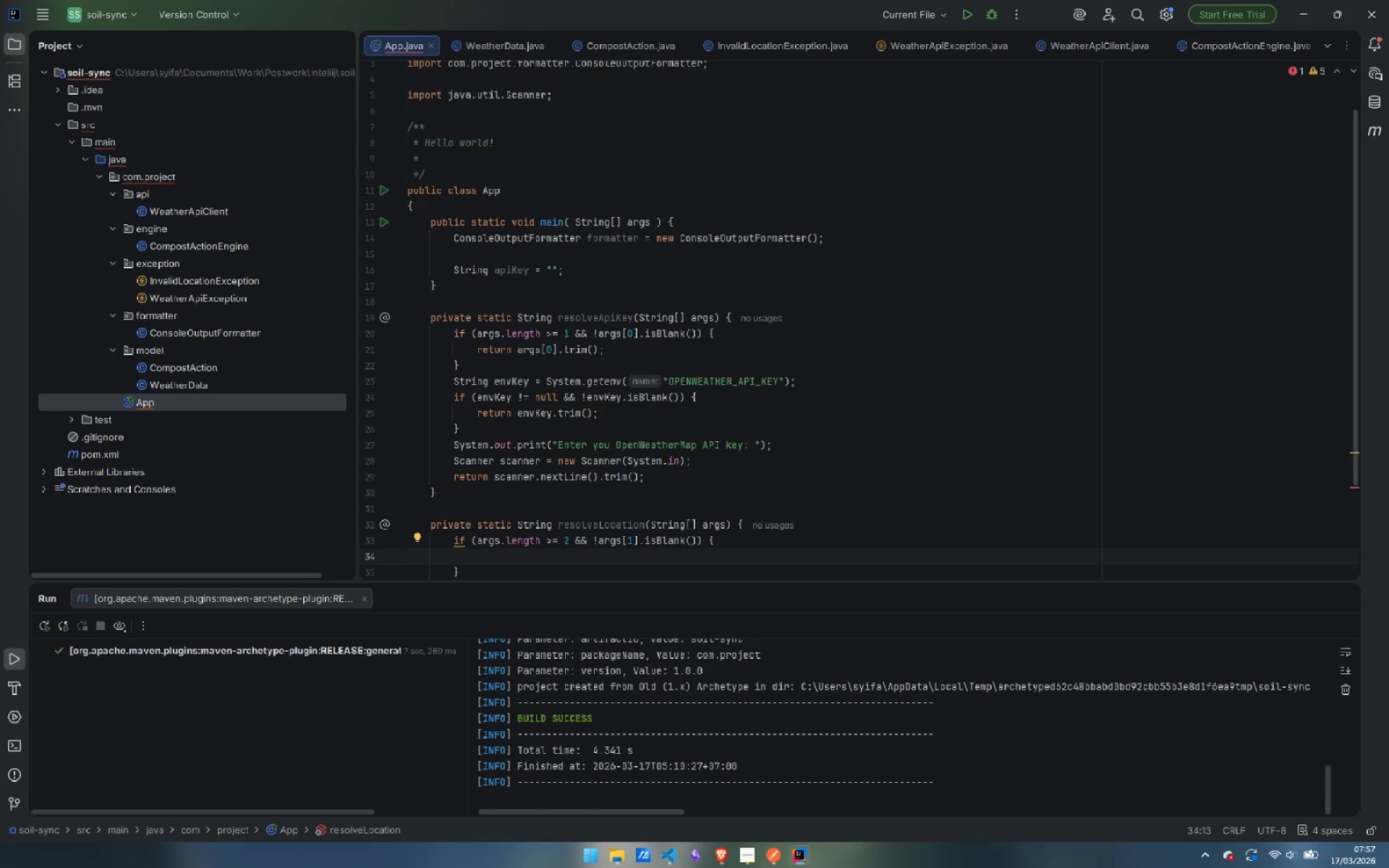 
type(StringB)
 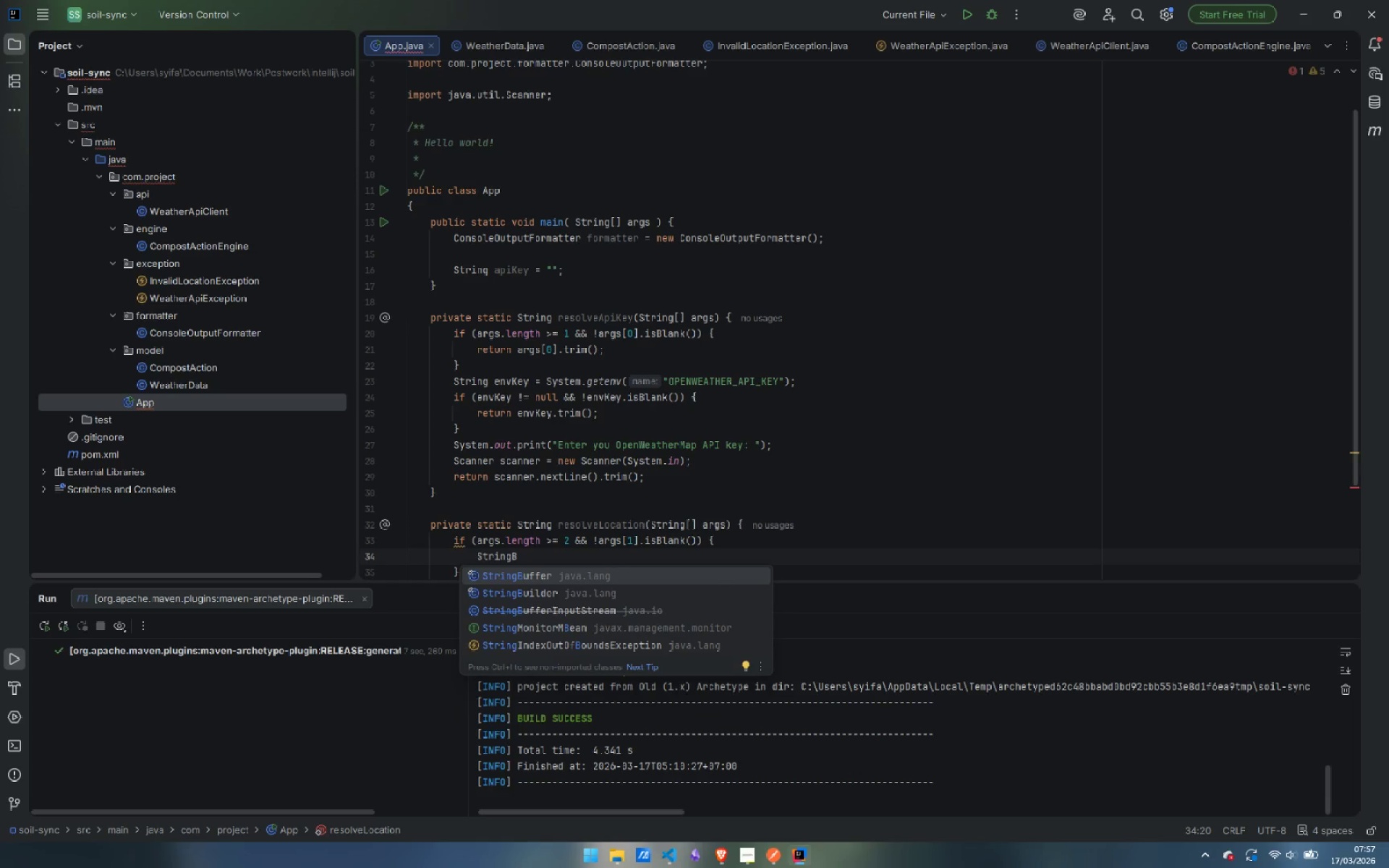 
key(ArrowDown)
 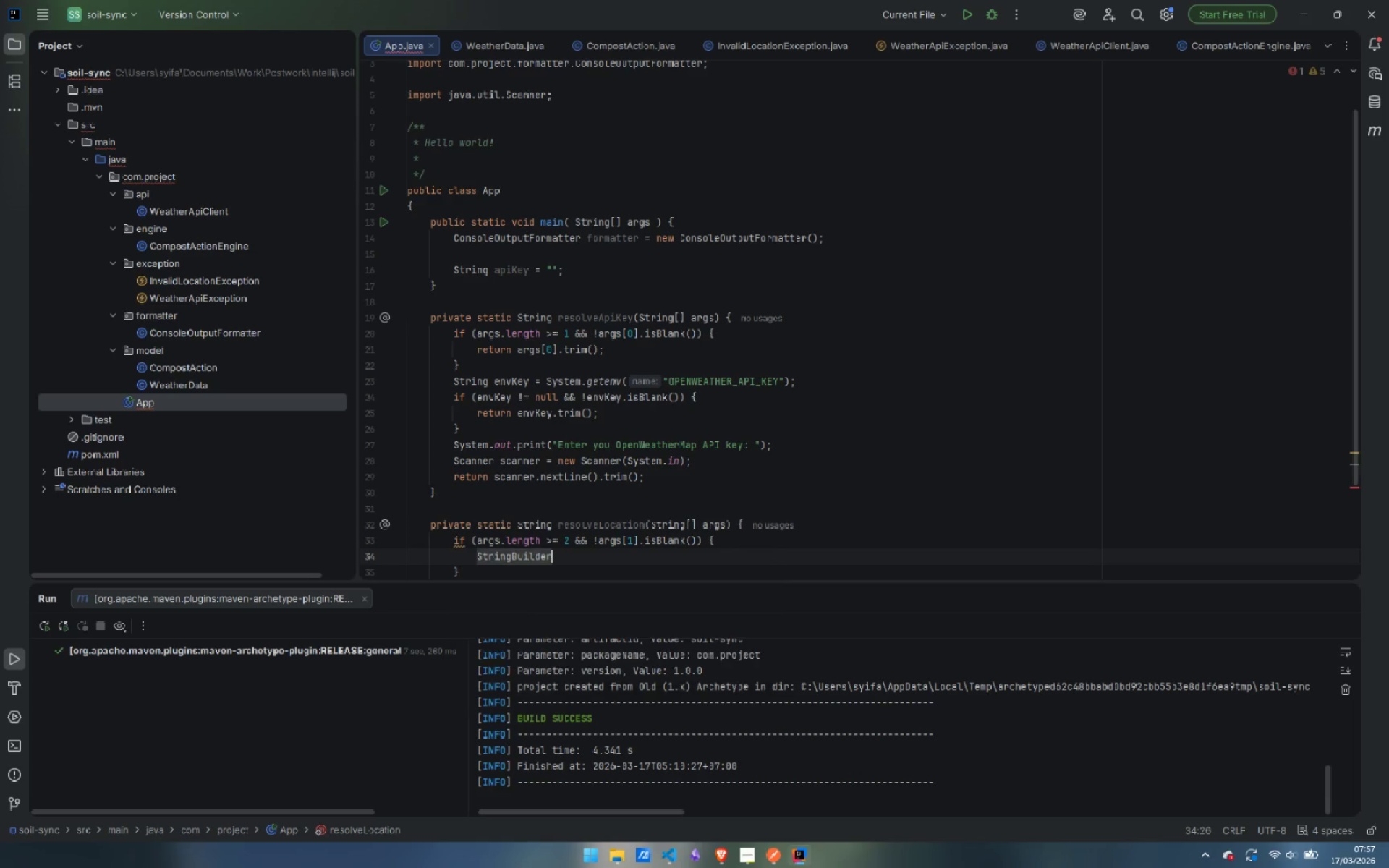 
key(Enter)
 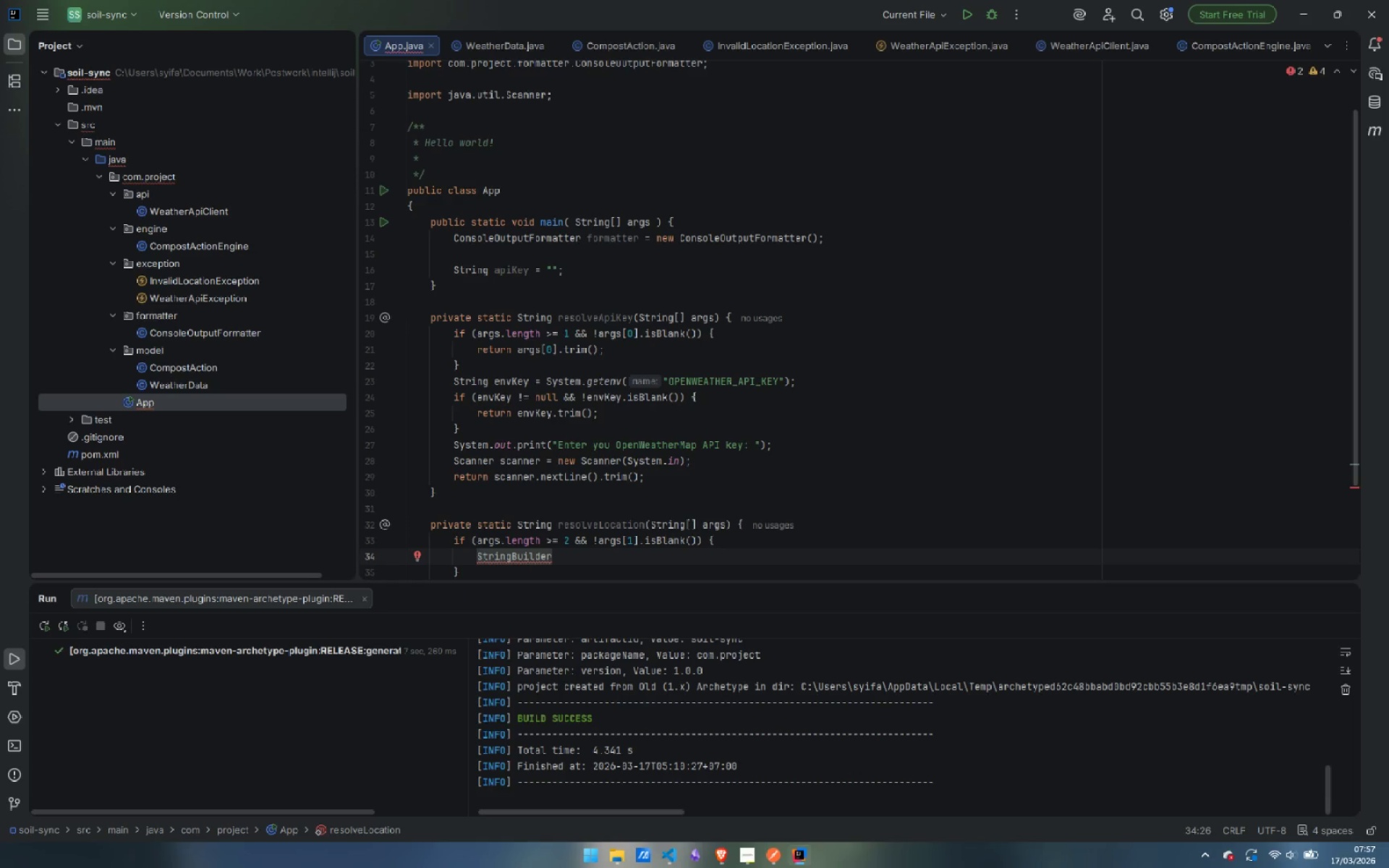 
type( sb = new string)
 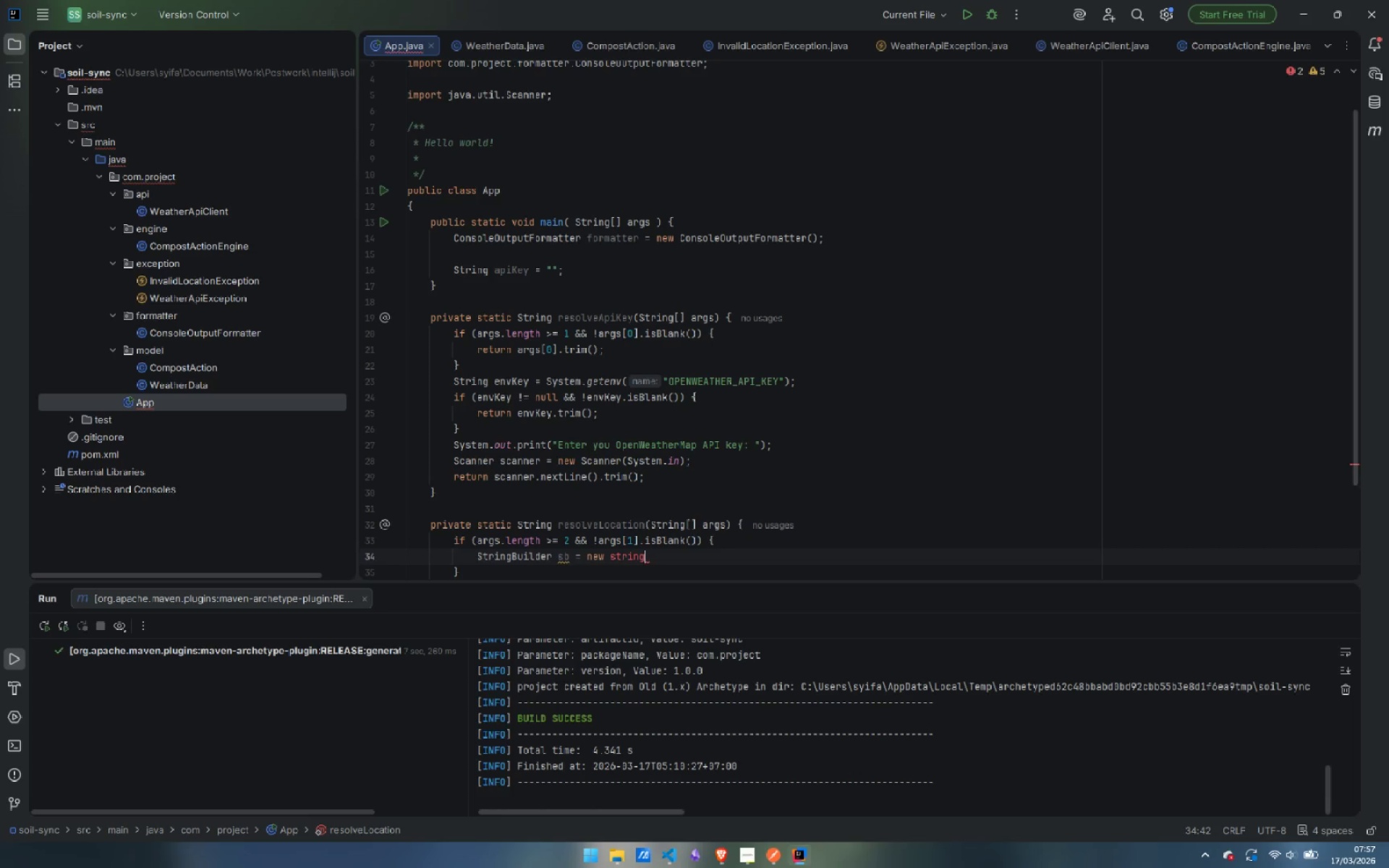 
key(Control+ControlLeft)
 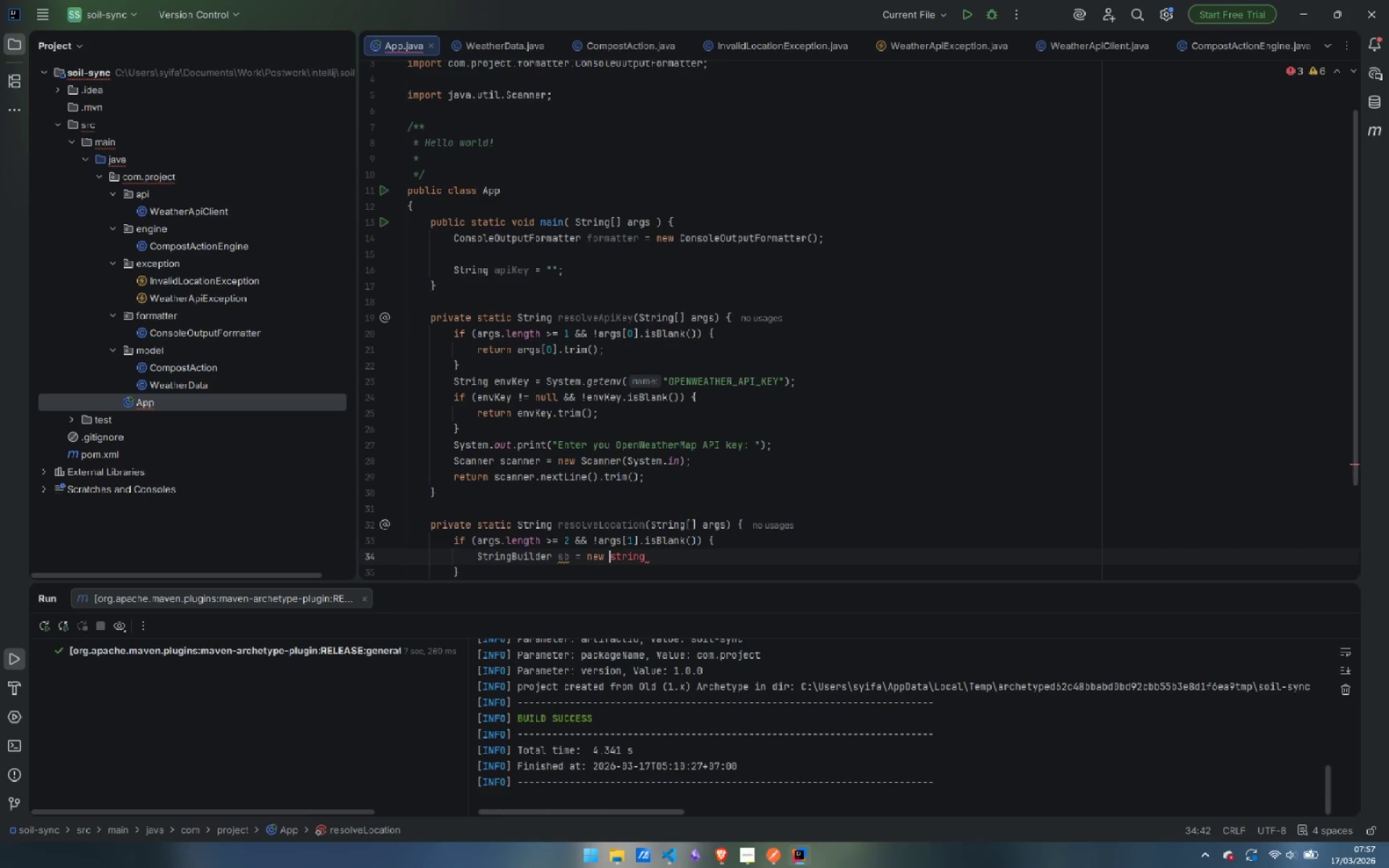 
key(Control+ArrowLeft)
 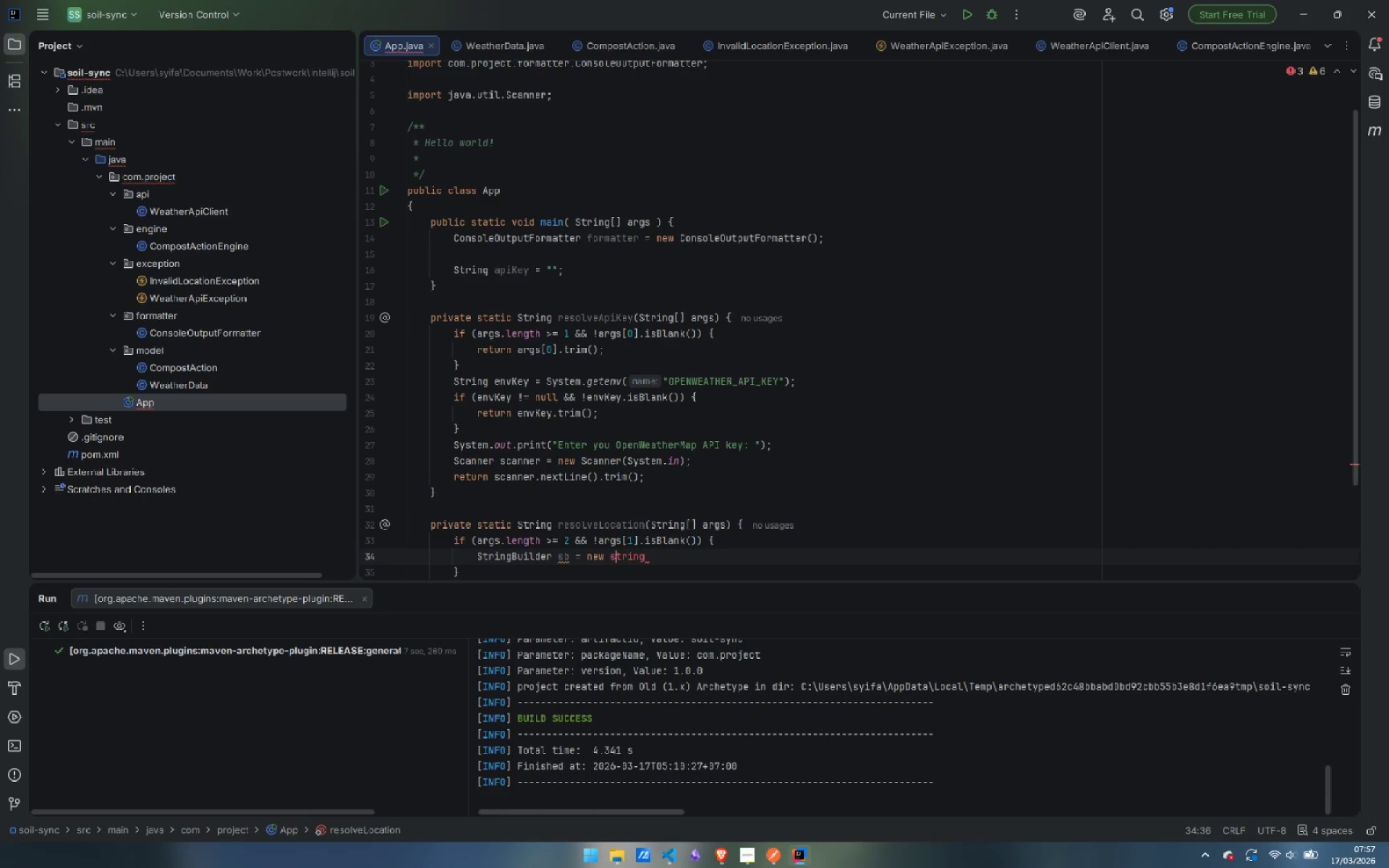 
key(ArrowRight)
 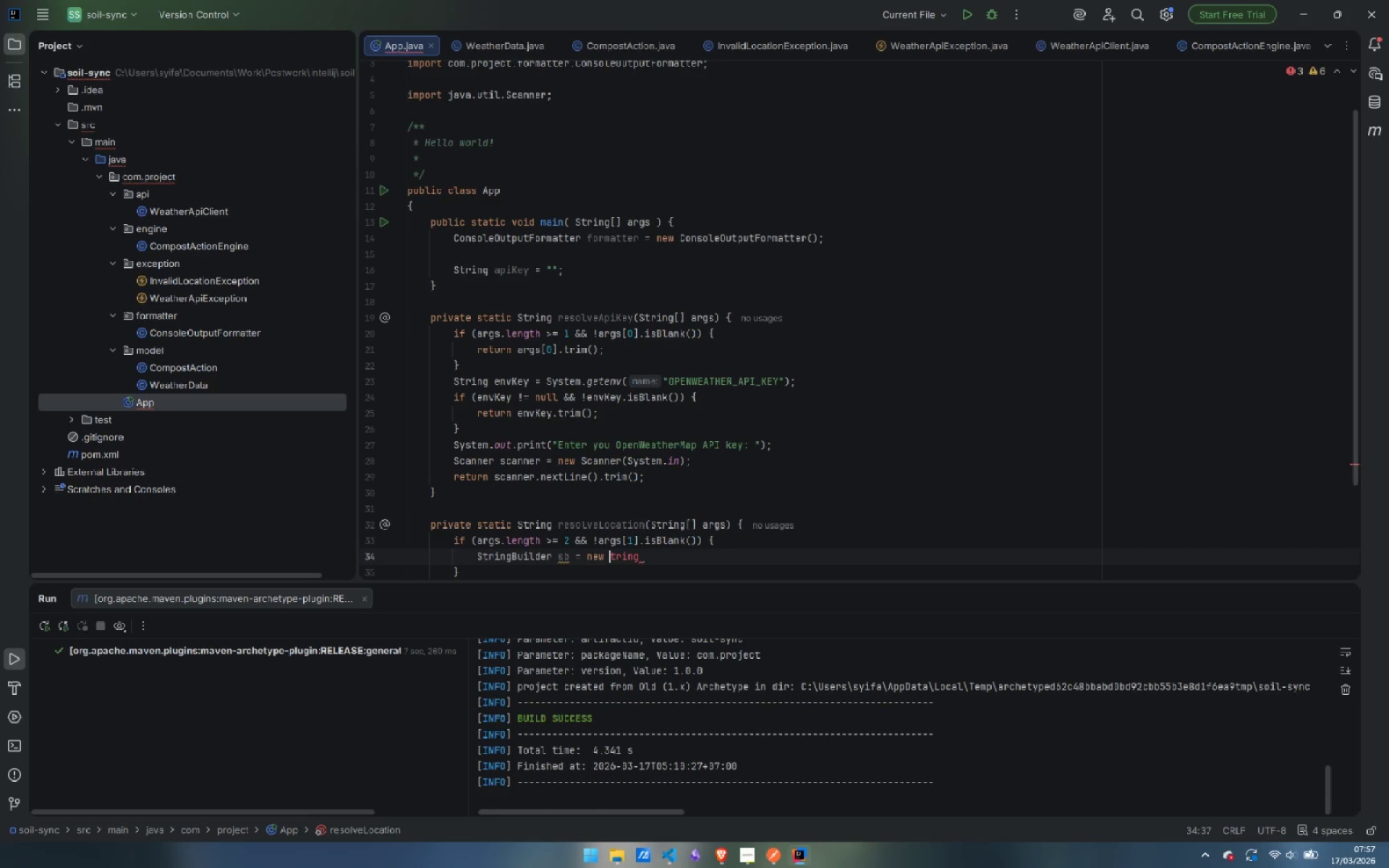 
key(Backspace)
 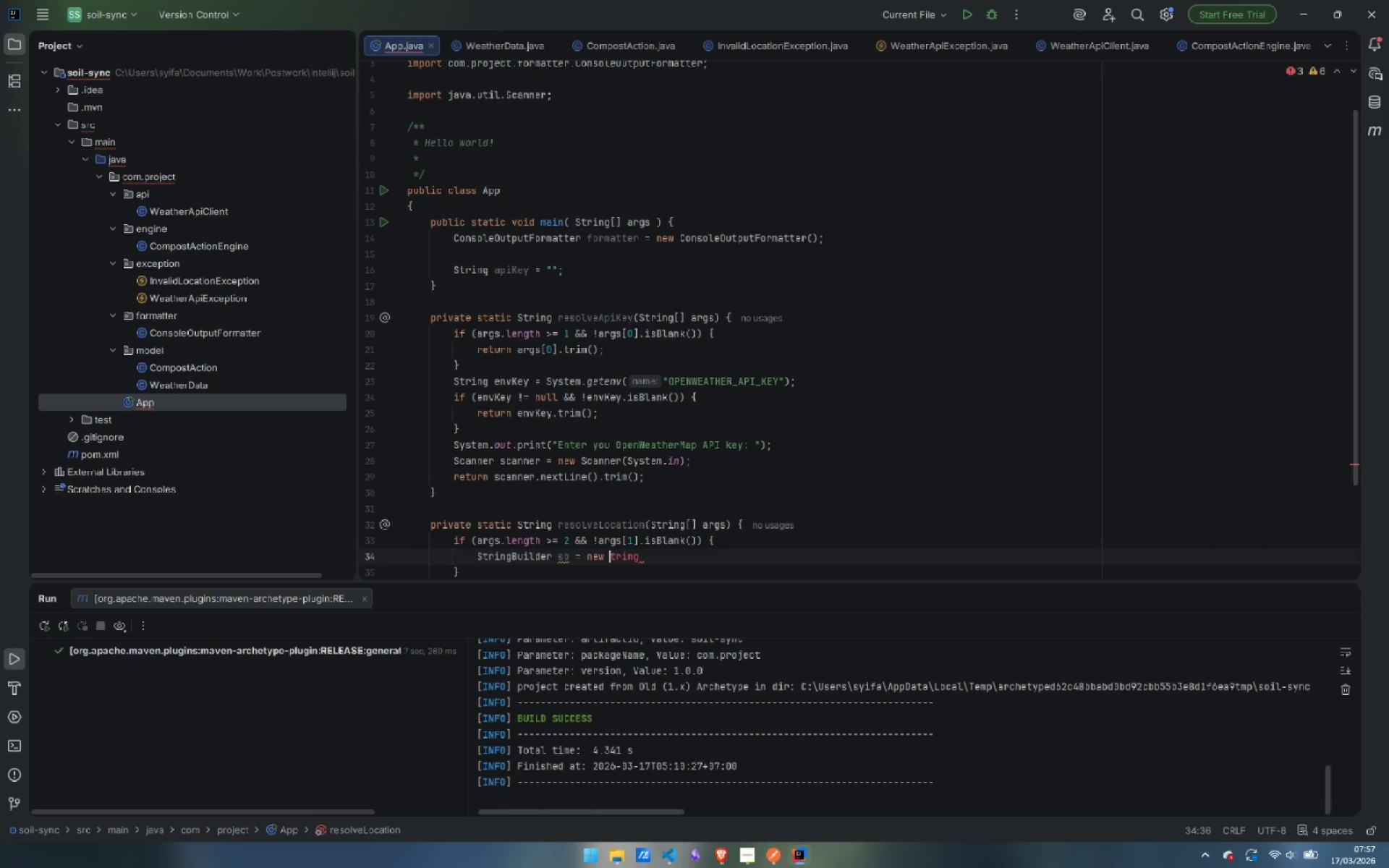 
key(Shift+ShiftLeft)
 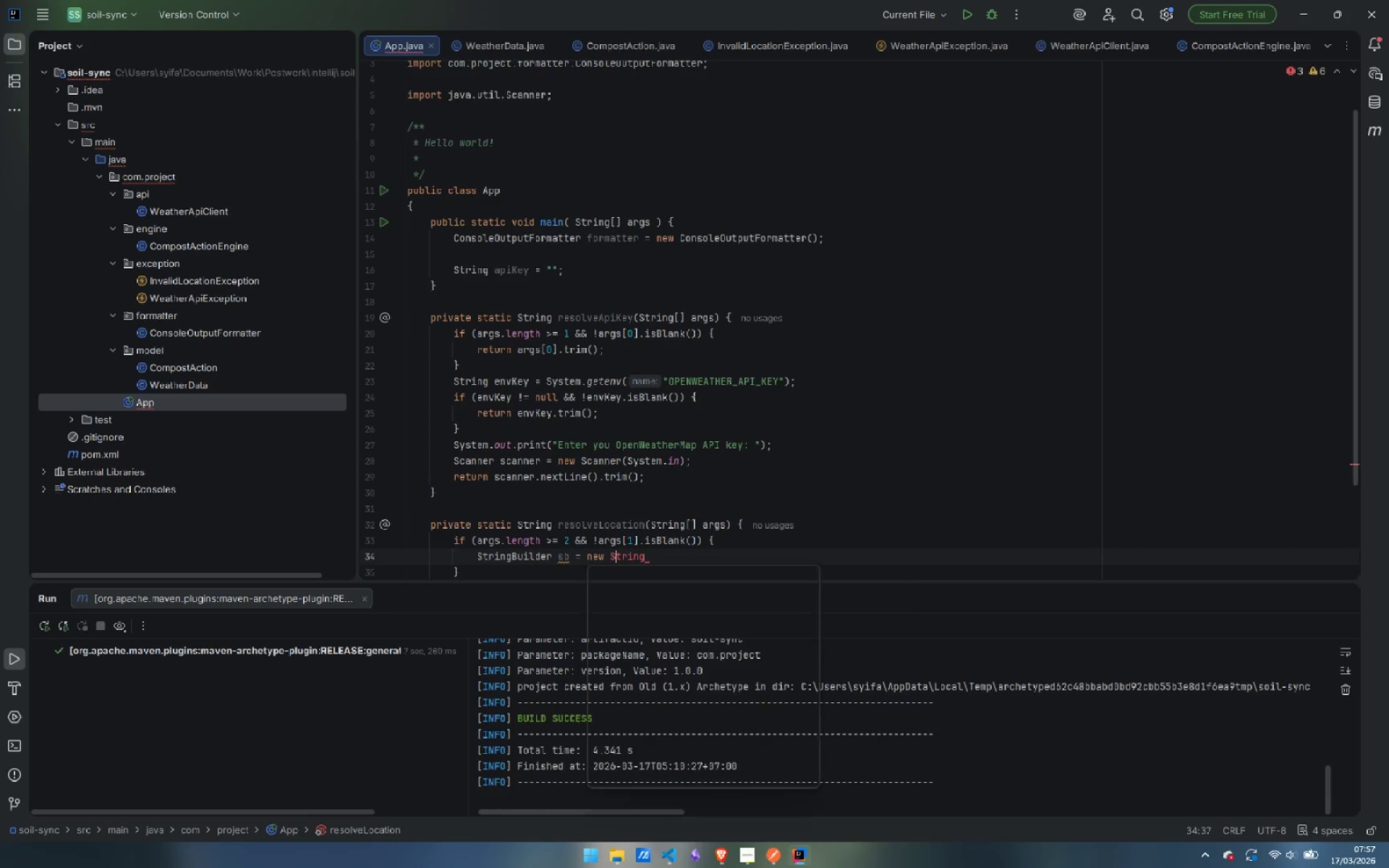 
key(Shift+S)
 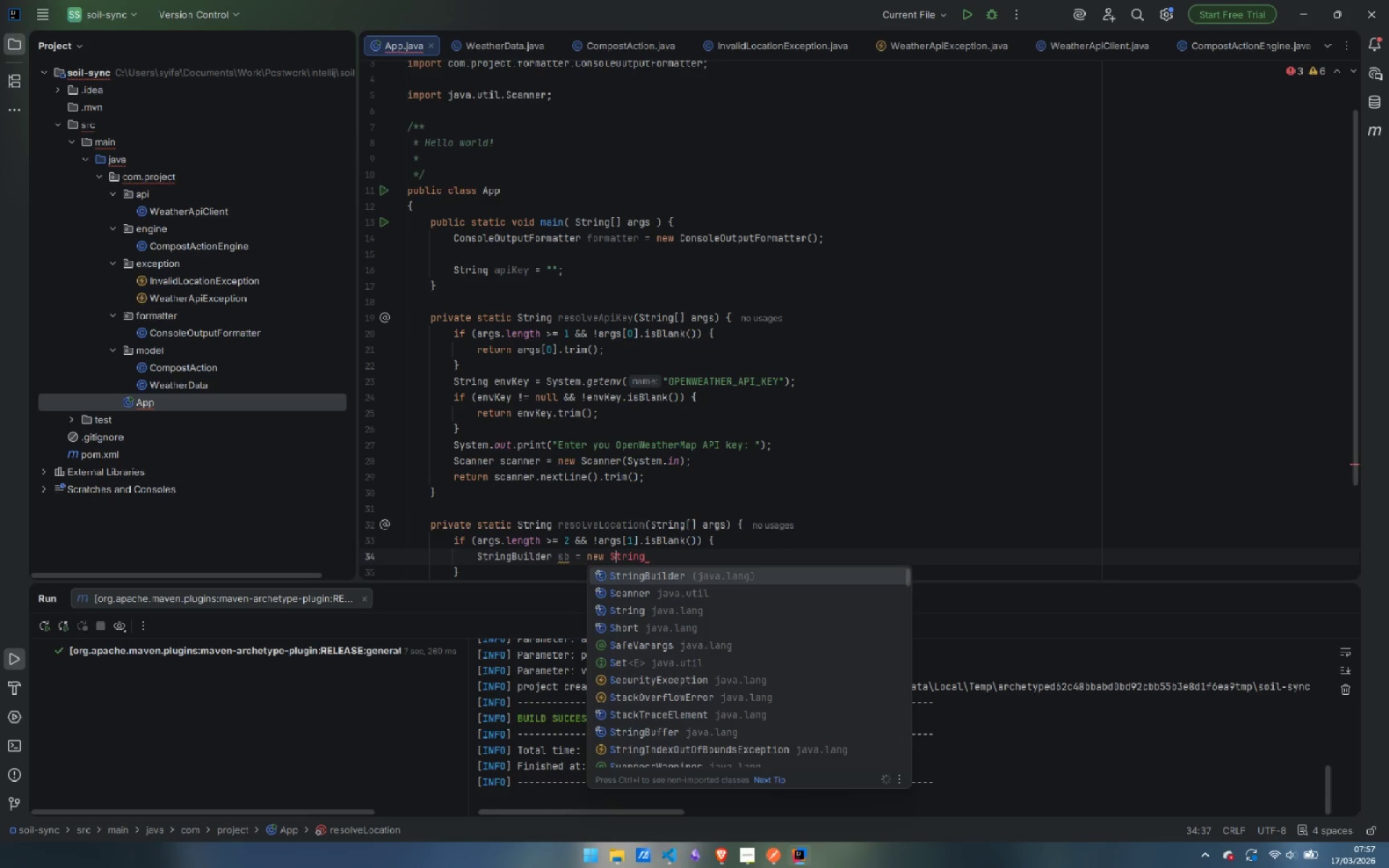 
key(Control+ControlLeft)
 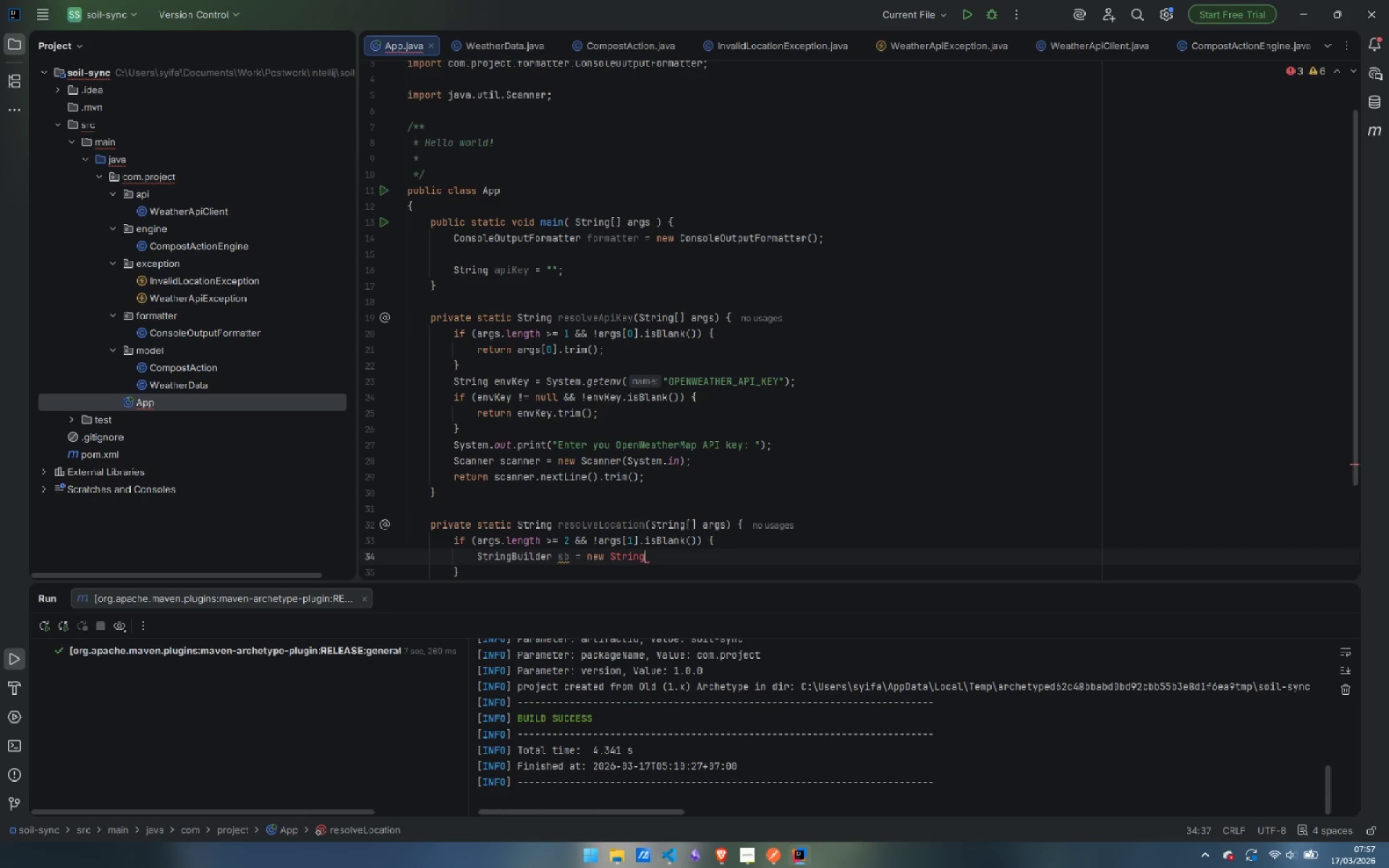 
key(Control+ArrowRight)
 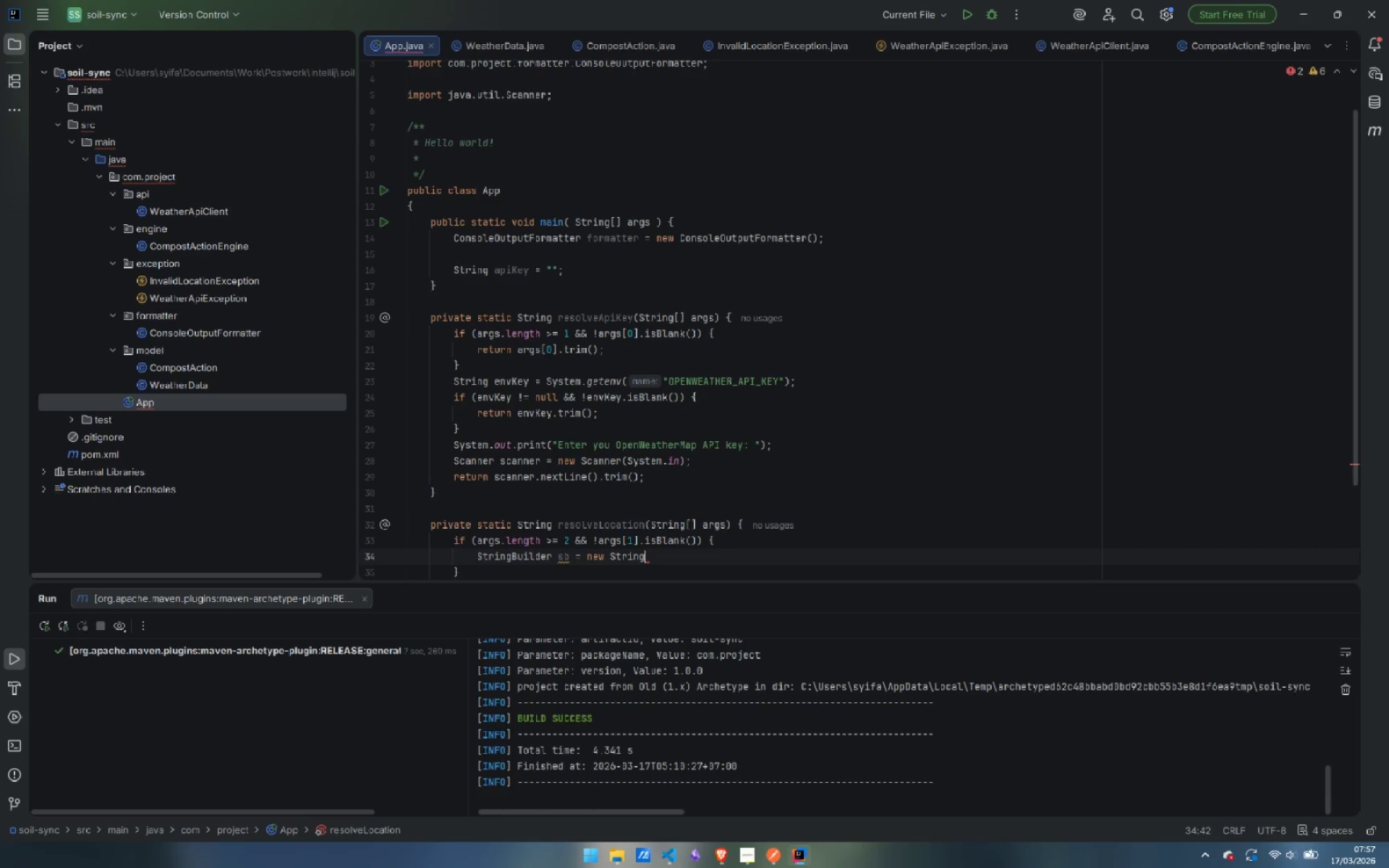 
type(Bui)
 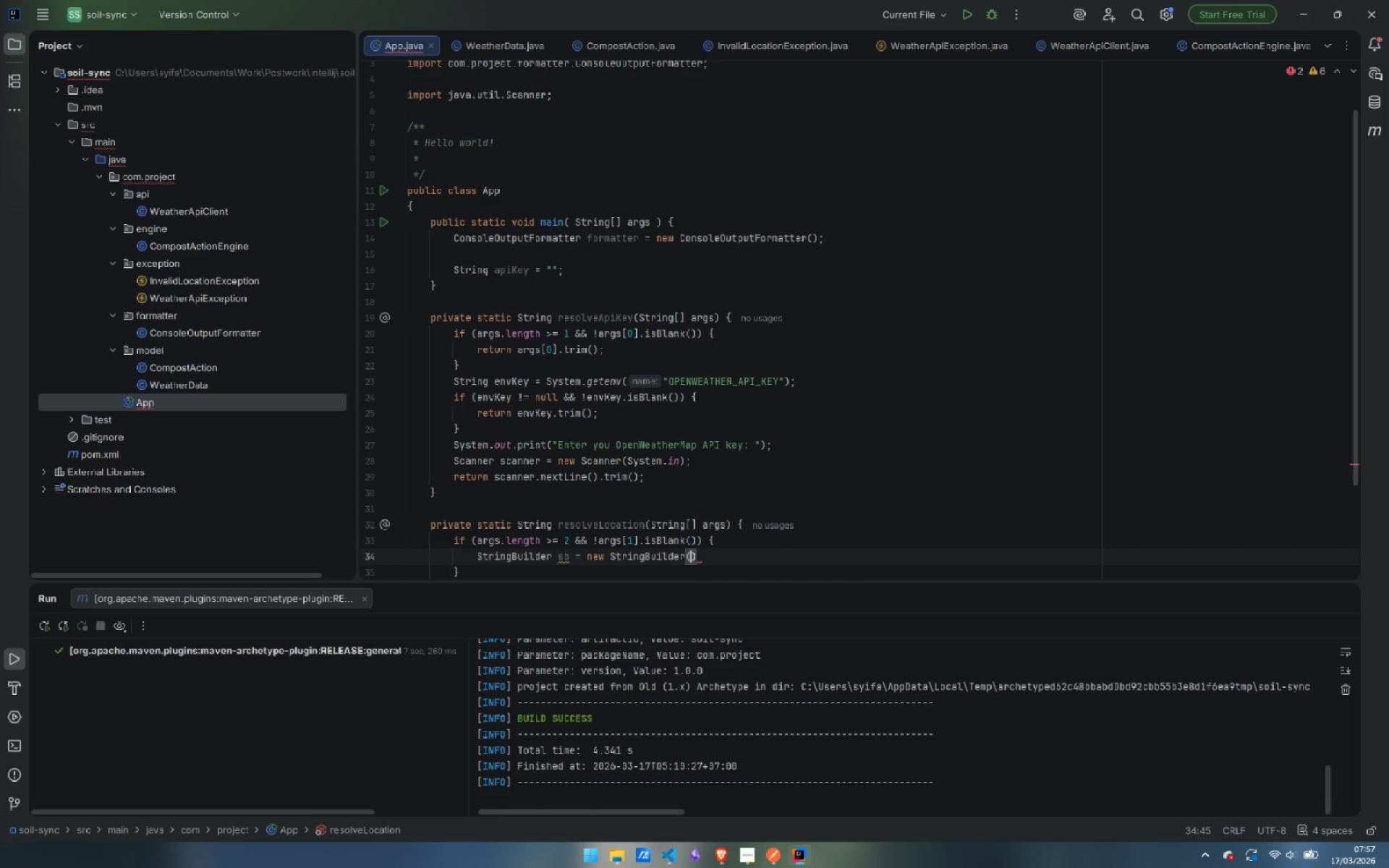 
key(Enter)
 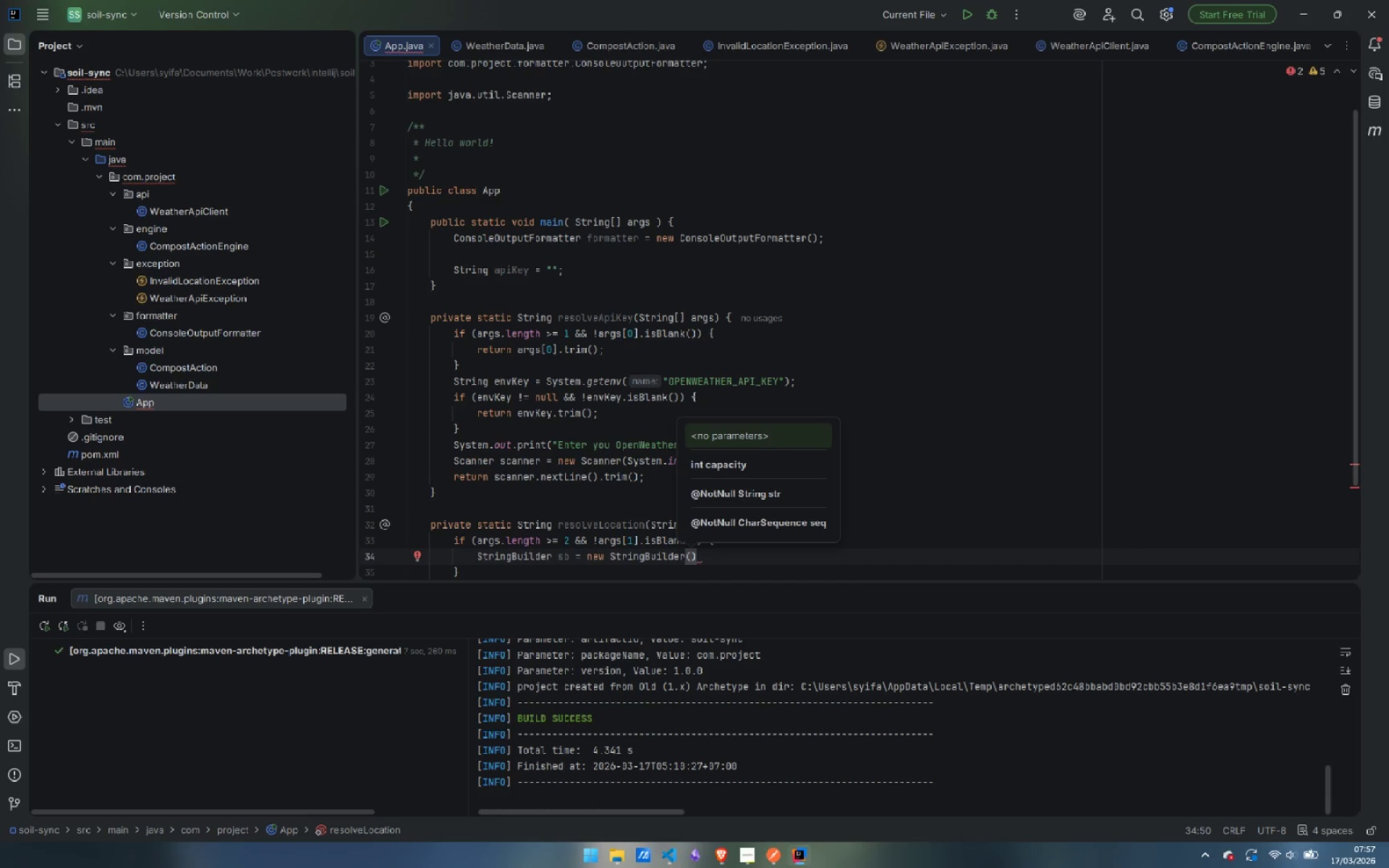 
type(arg)
 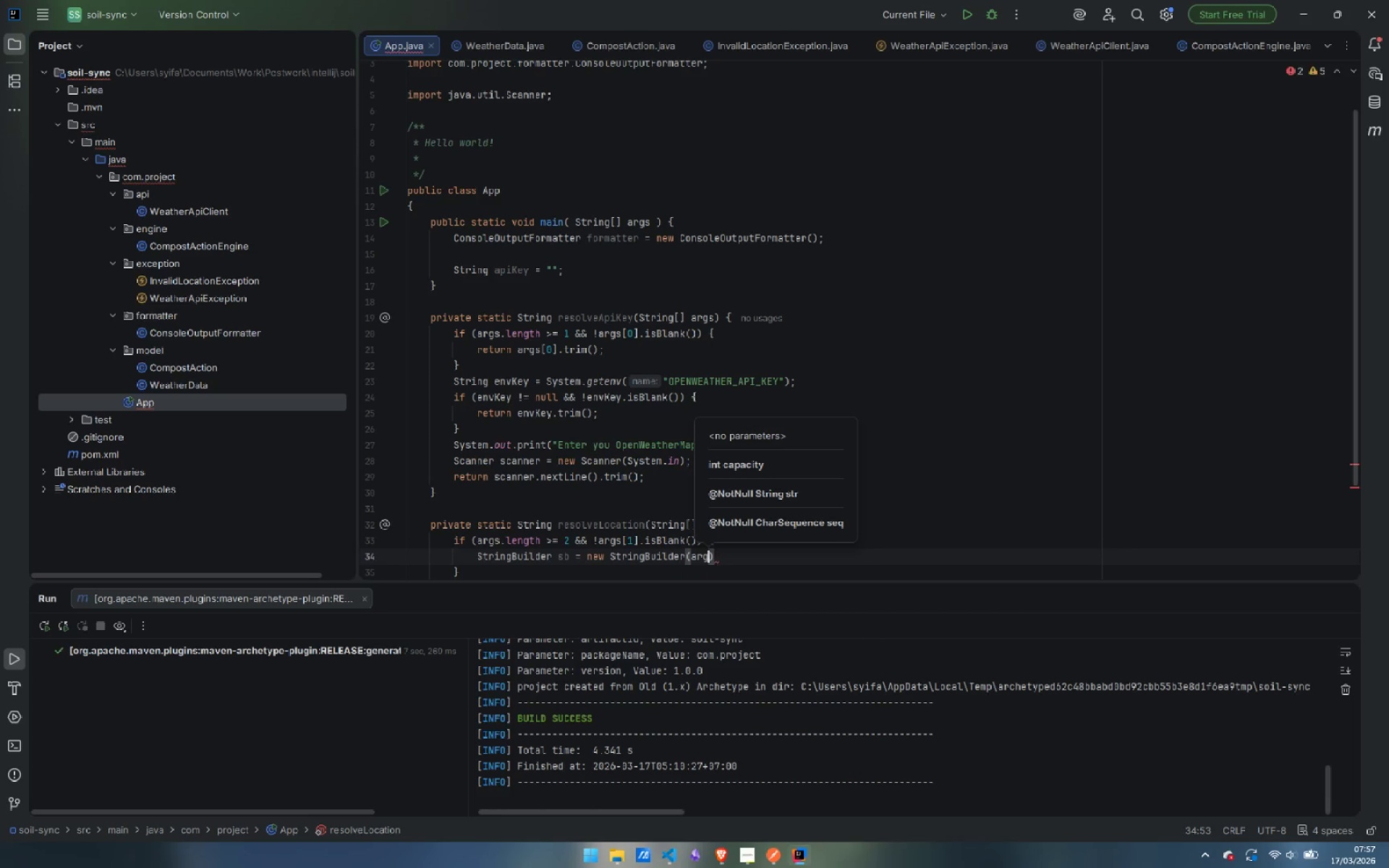 
key(Enter)
 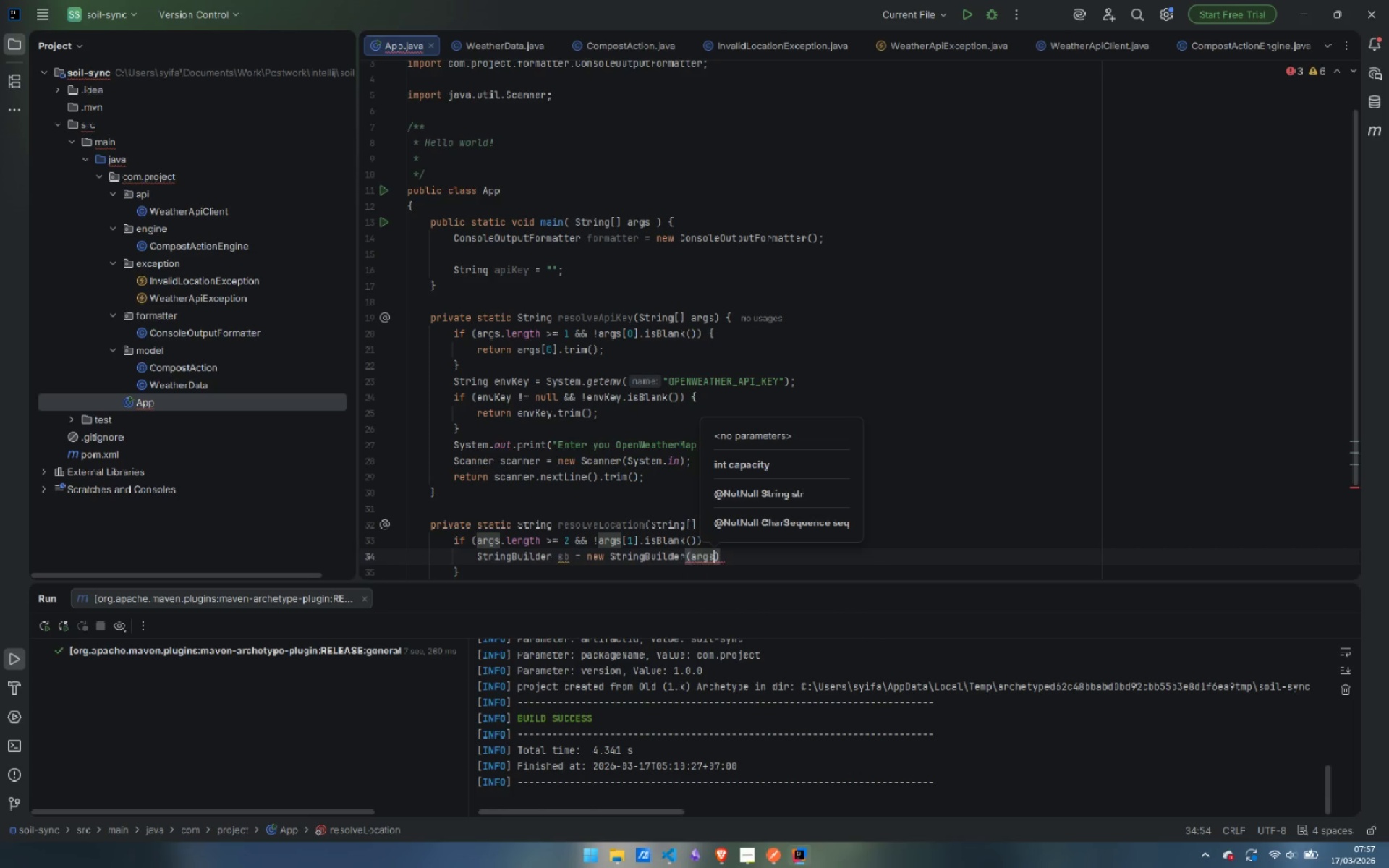 
key(P)
 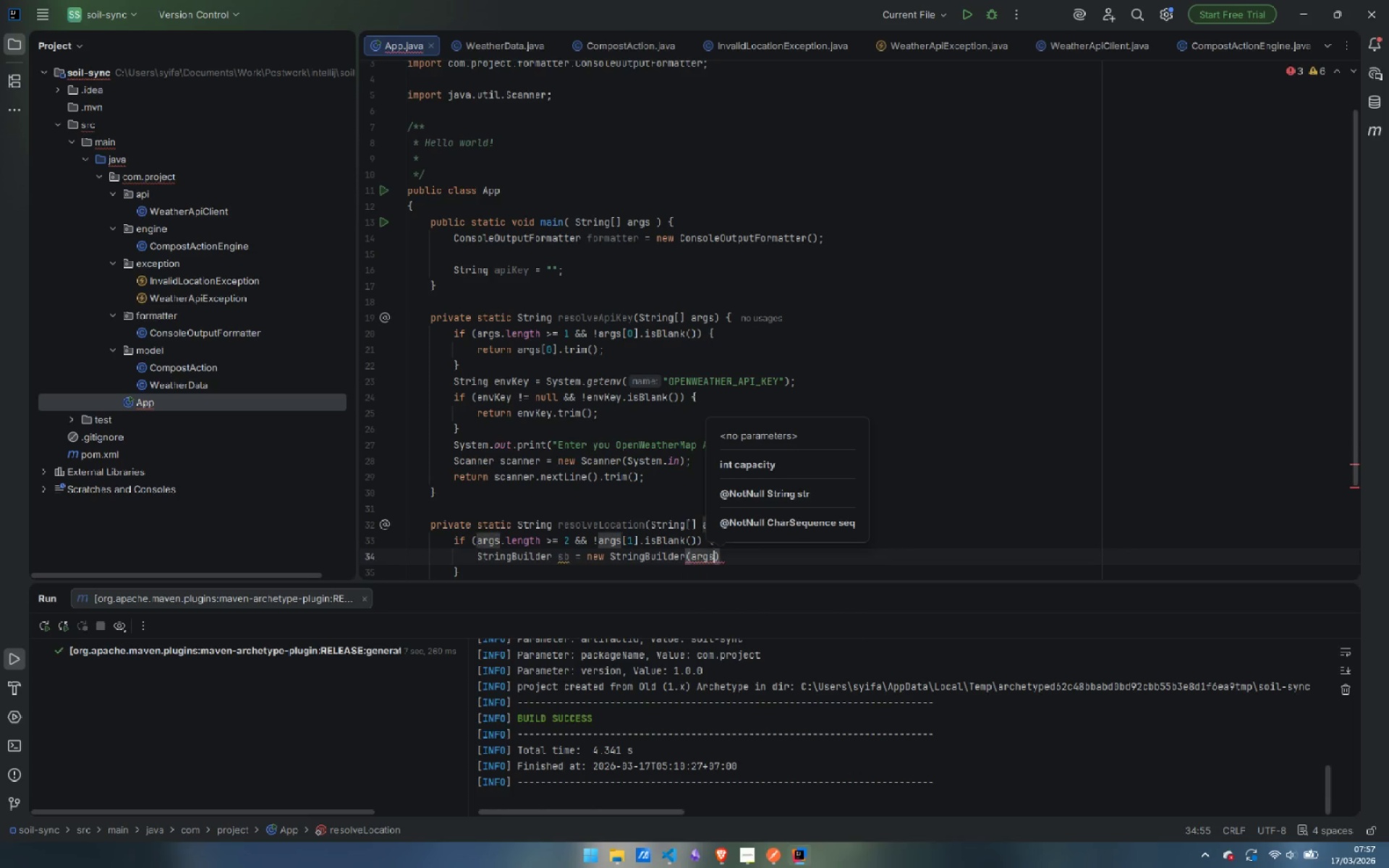 
key(Backspace)
 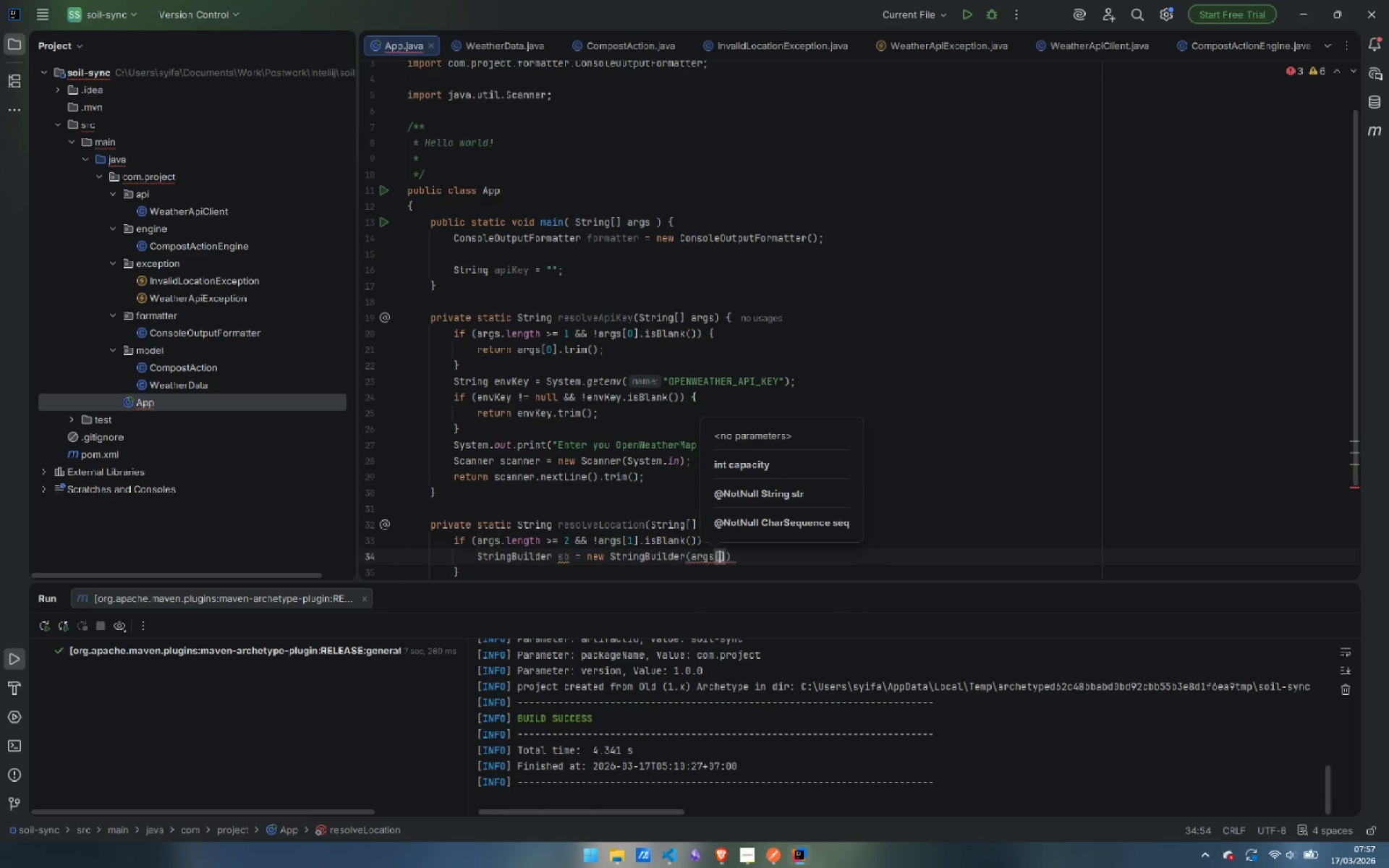 
key(BracketLeft)
 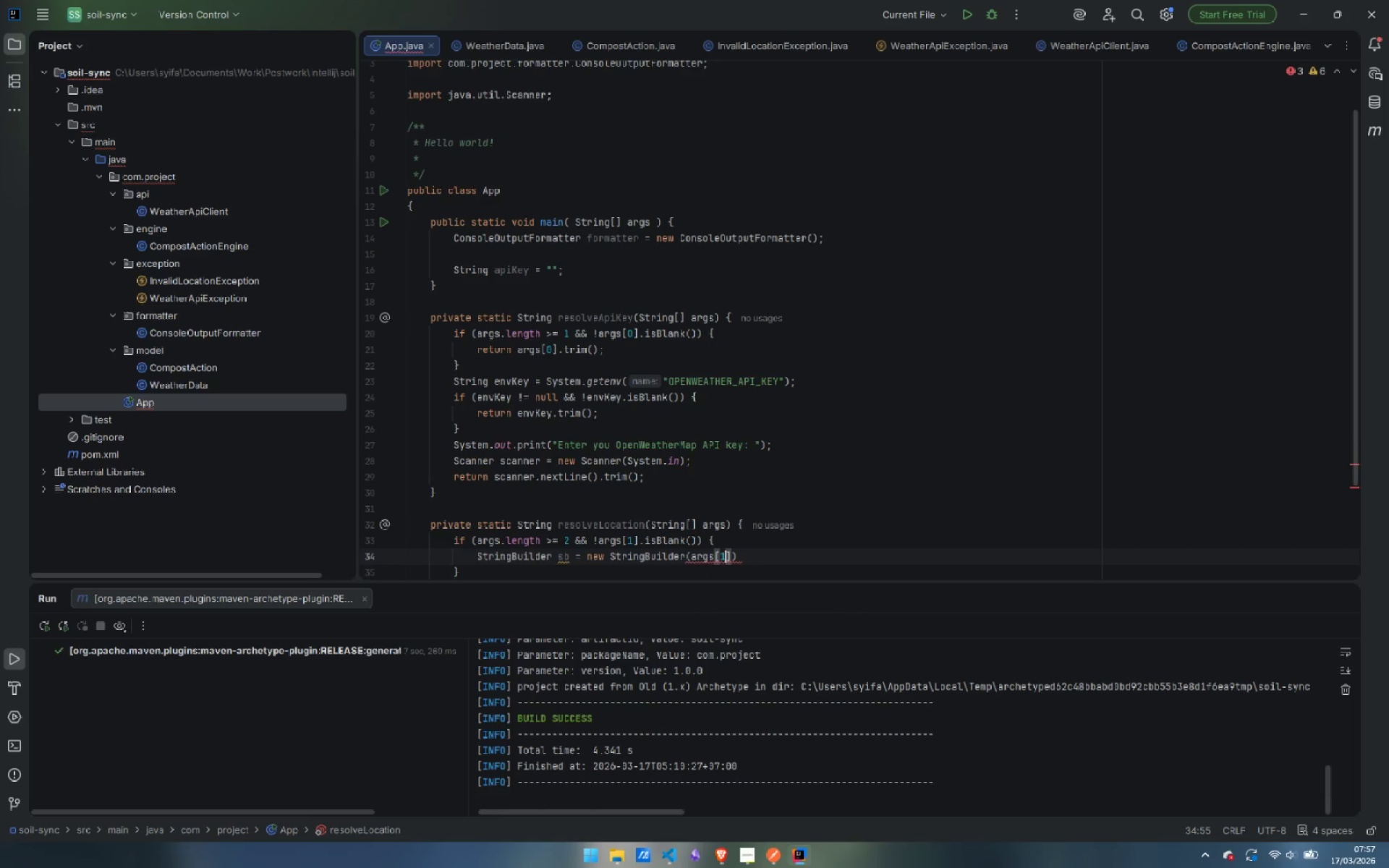 
key(1)
 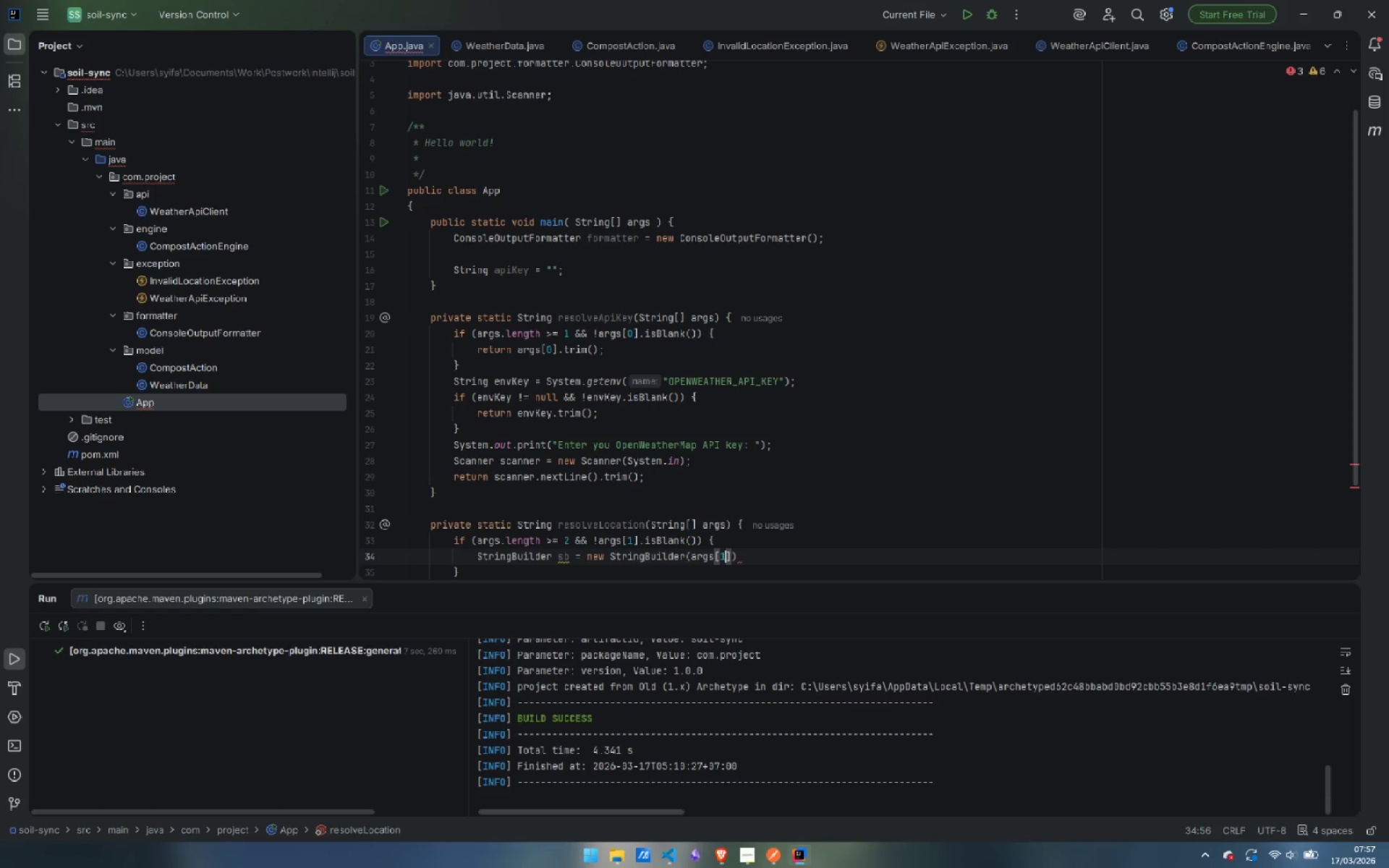 
key(ArrowRight)
 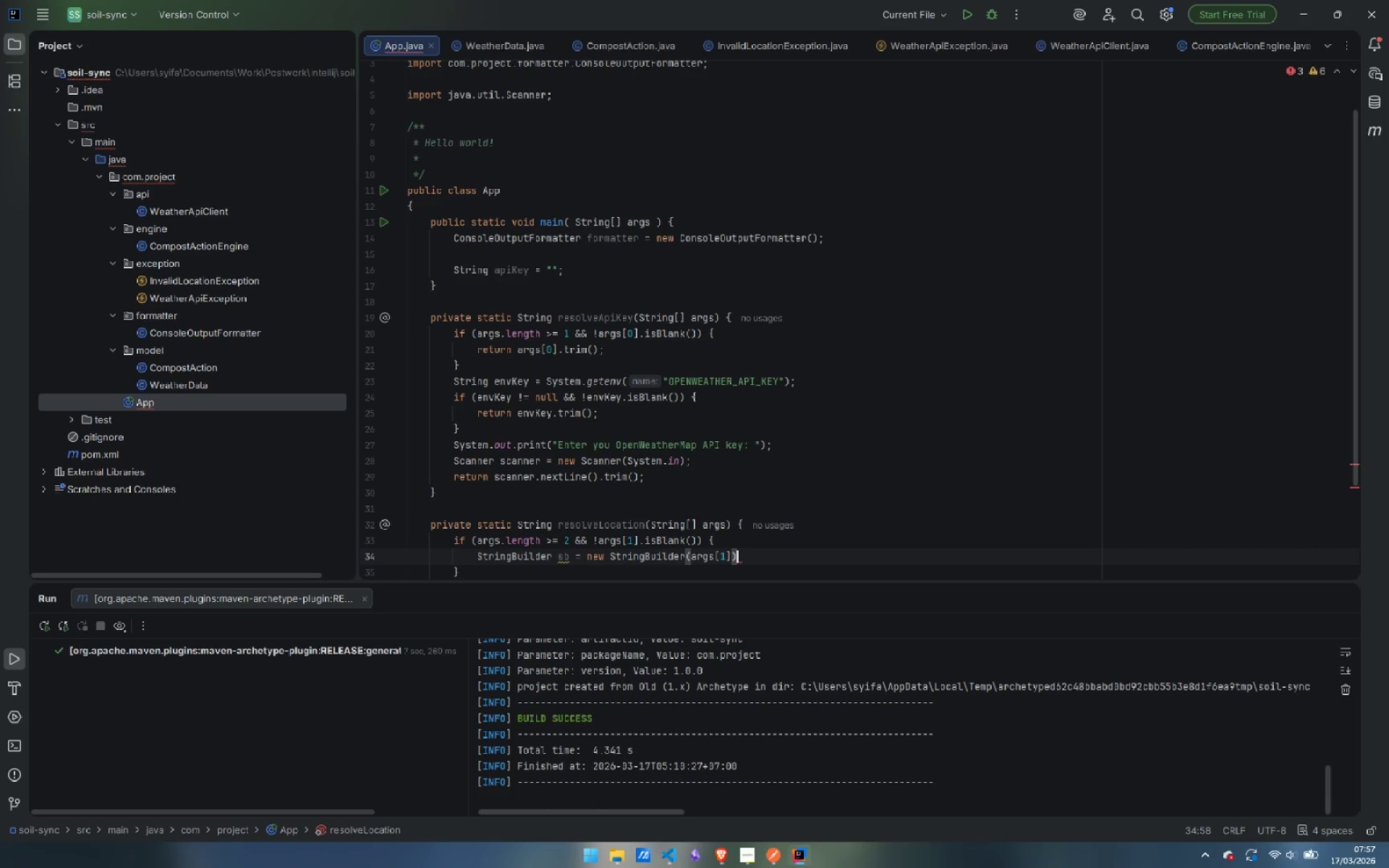 
key(ArrowRight)
 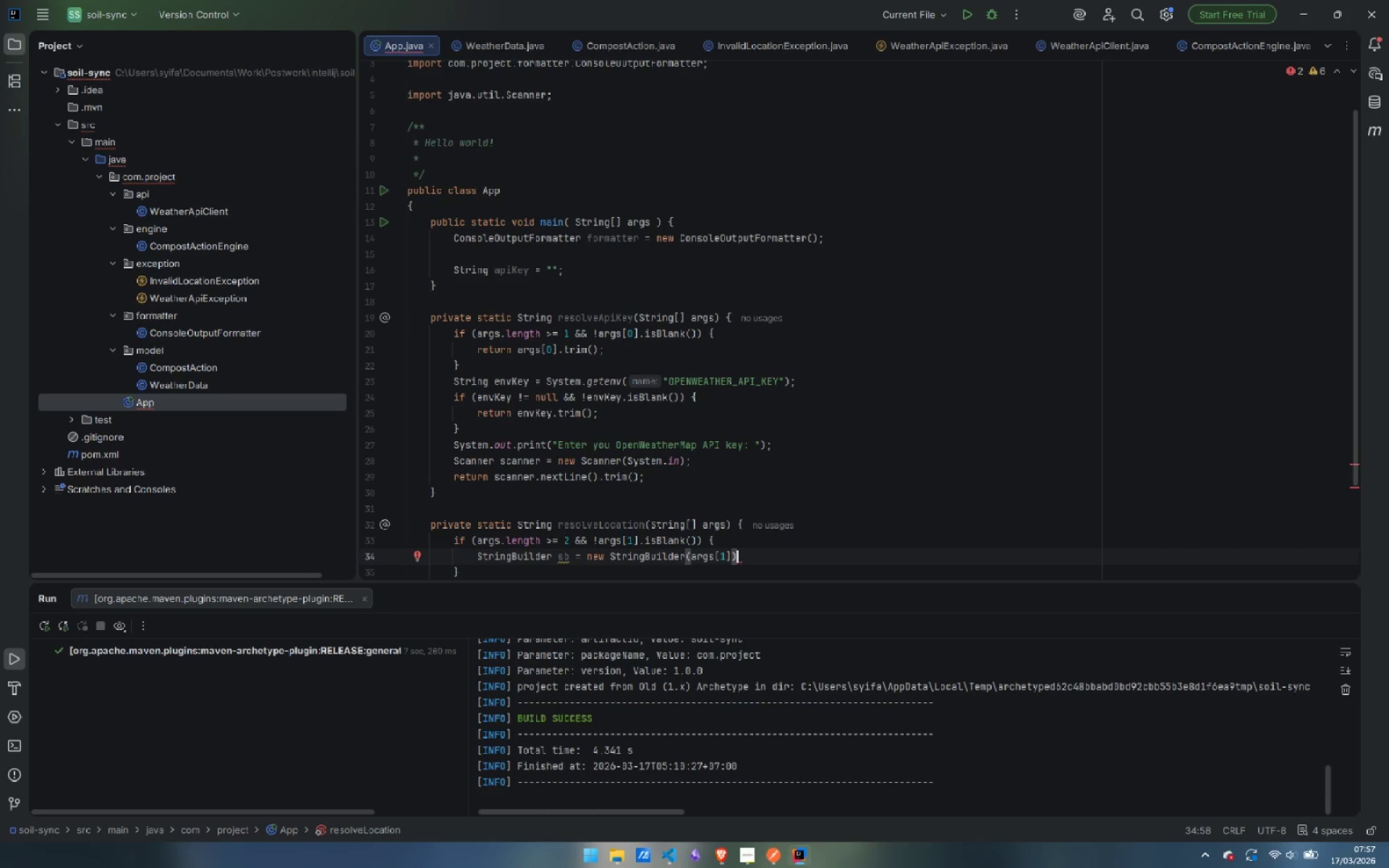 
key(Semicolon)
 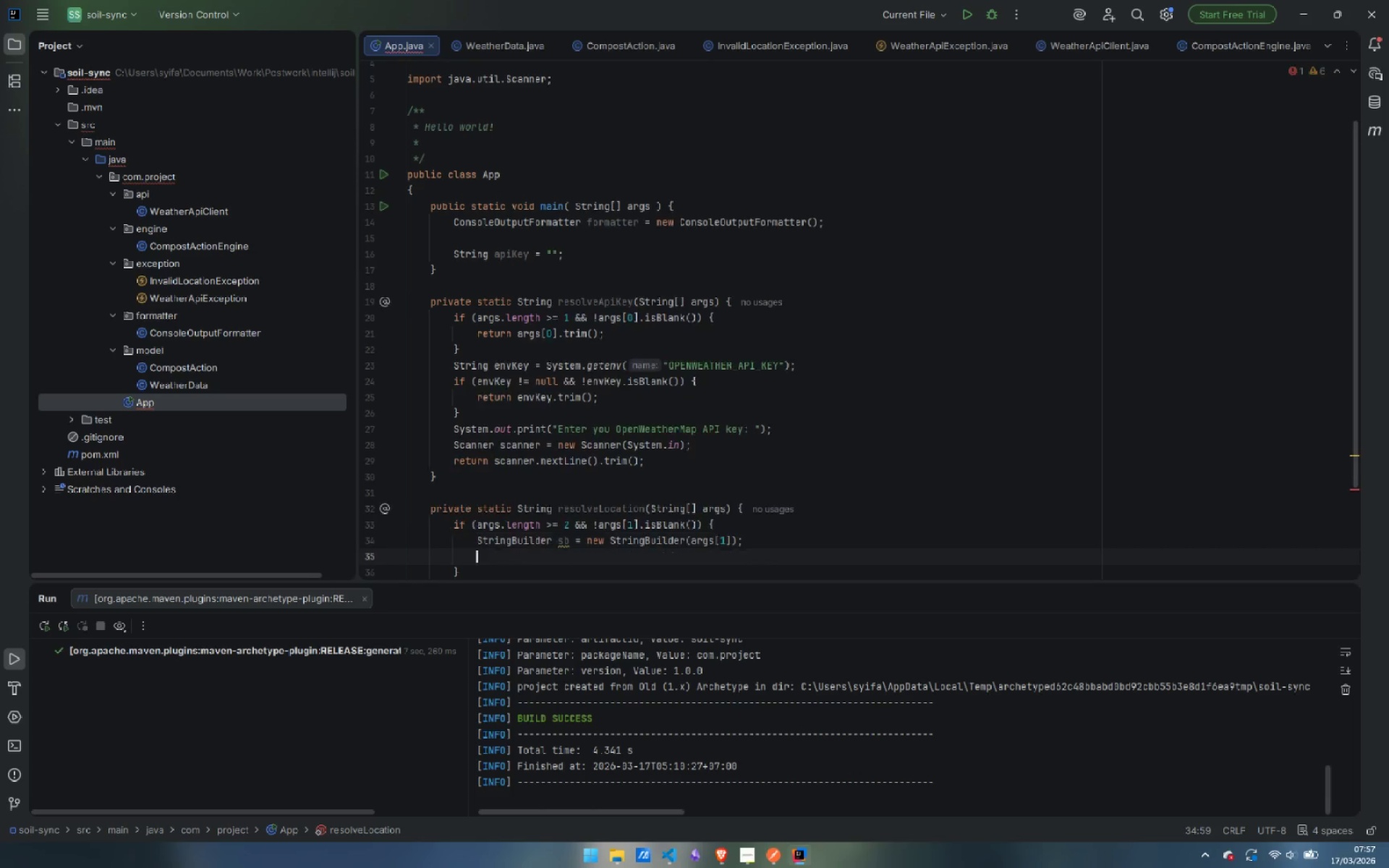 
key(Enter)
 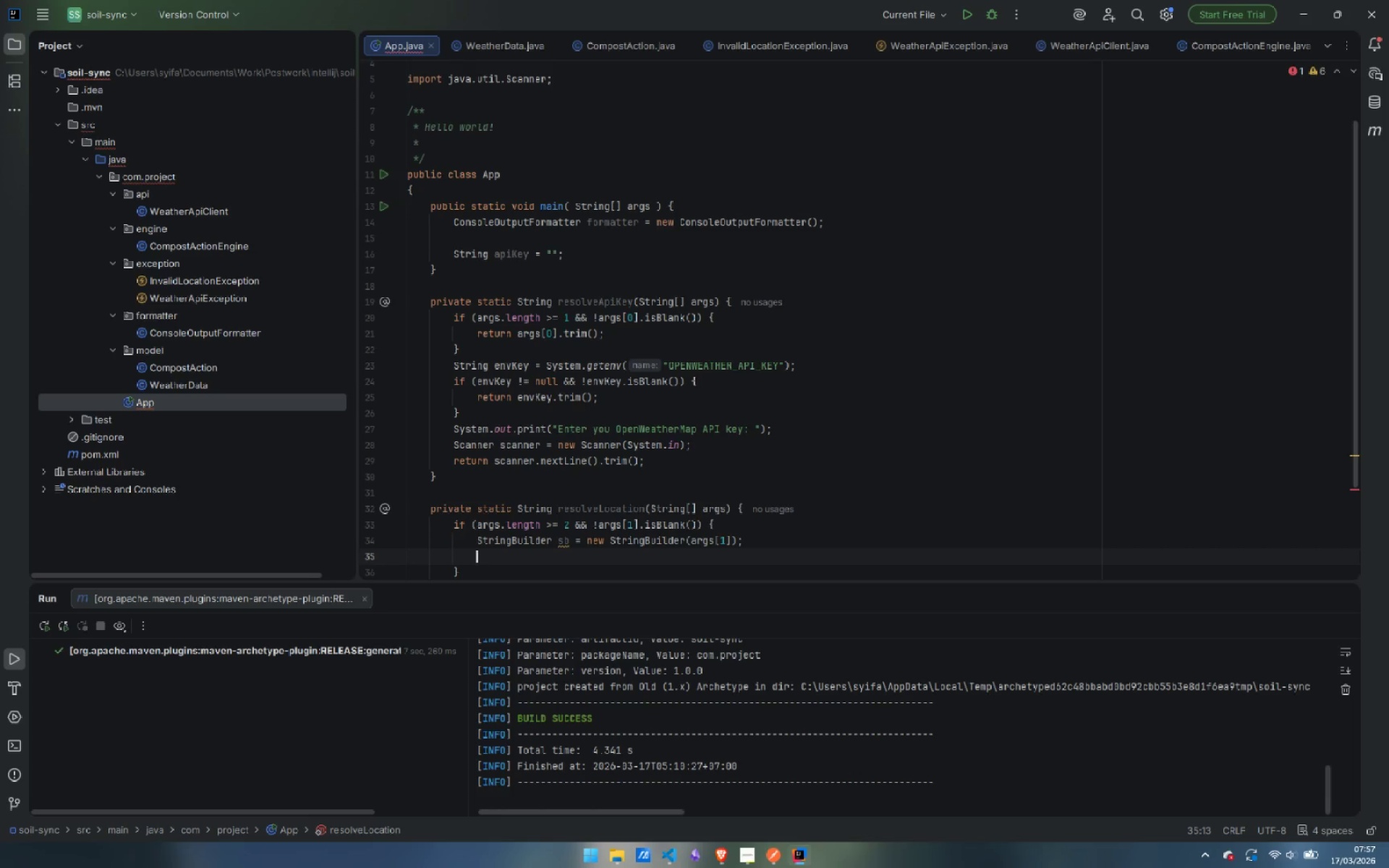 
wait(17.48)
 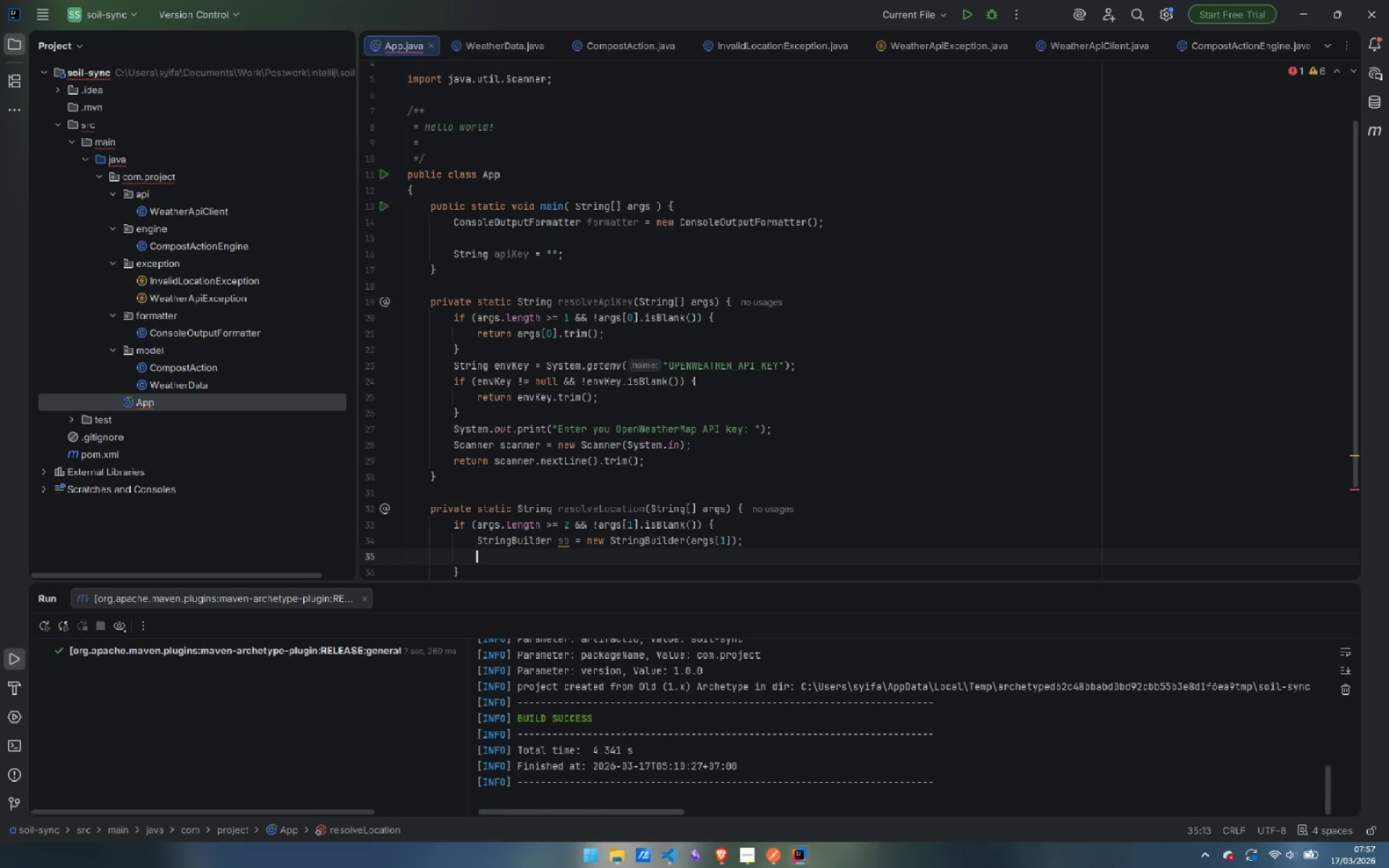 
type(for (int i = 2l)
key(Backspace)
type(; i < arg)
 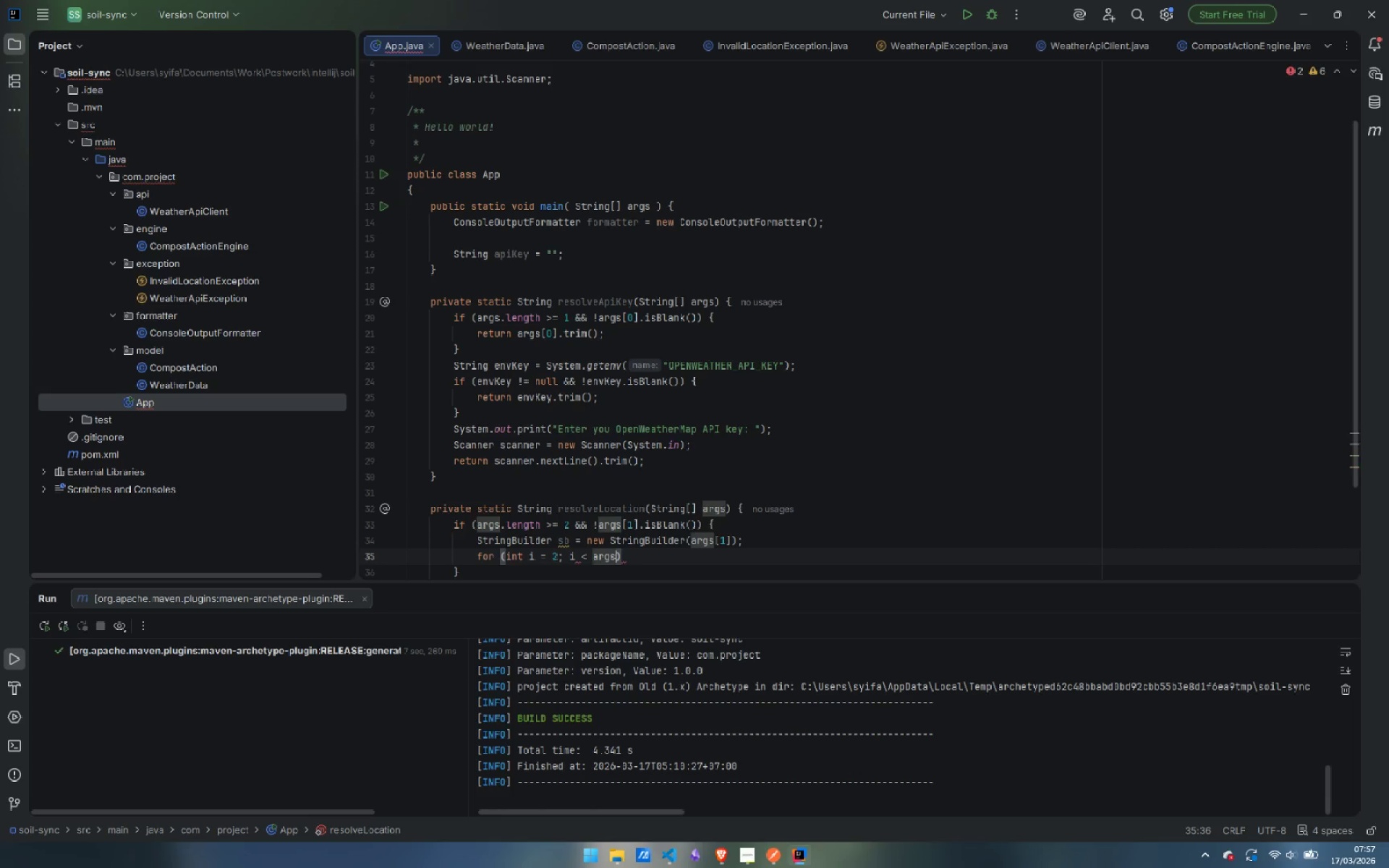 
 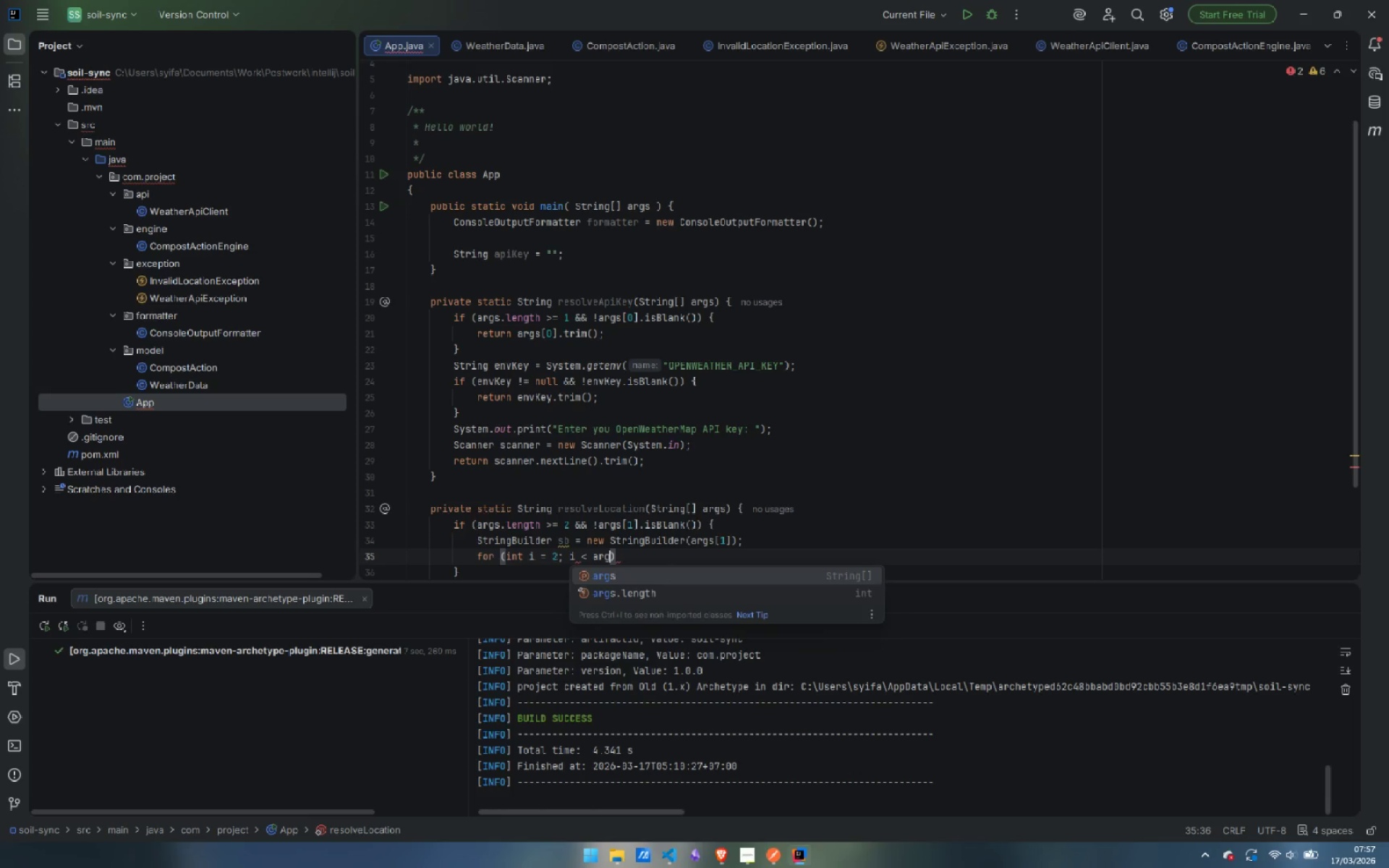 
key(Enter)
 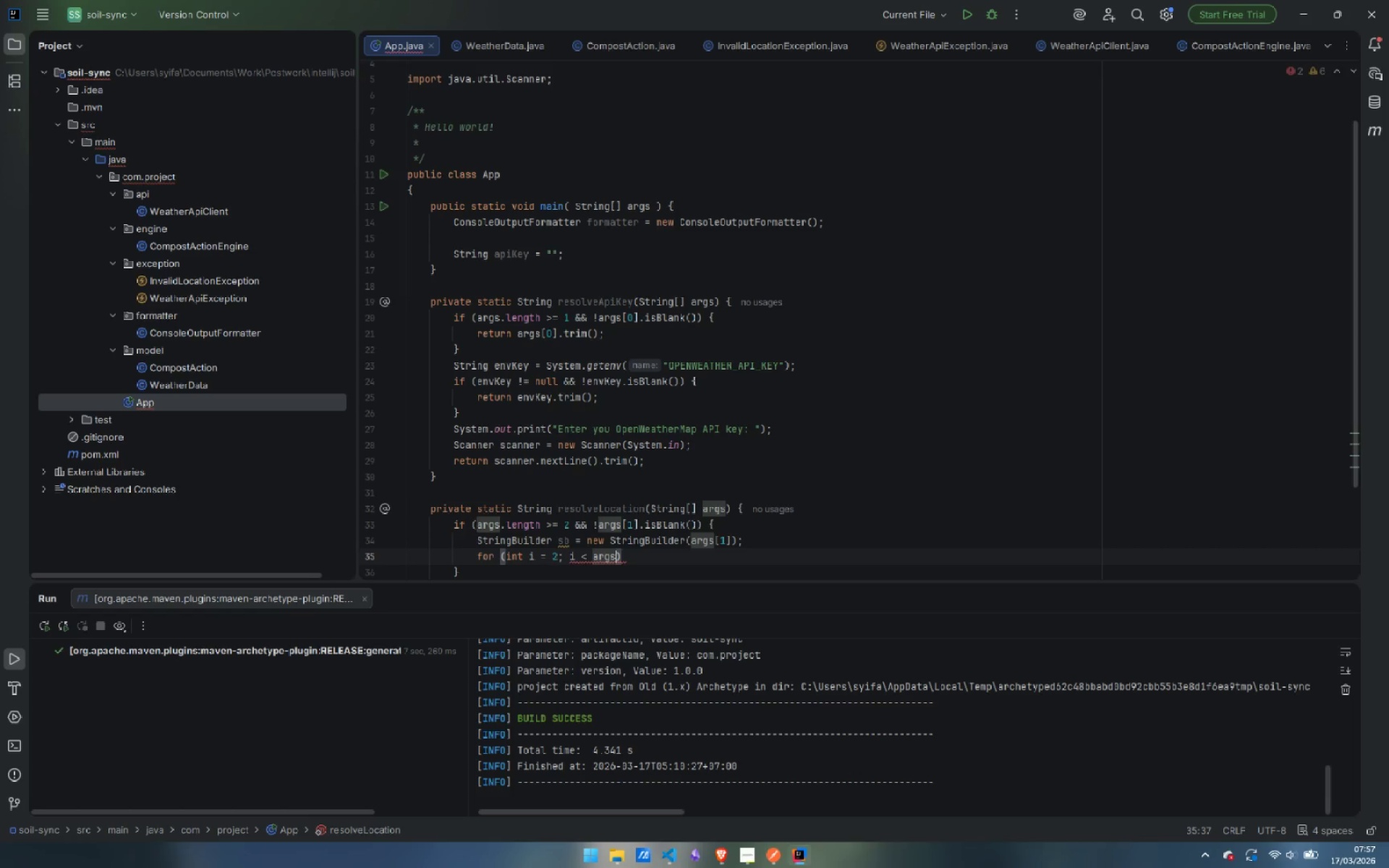 
type(.le)
 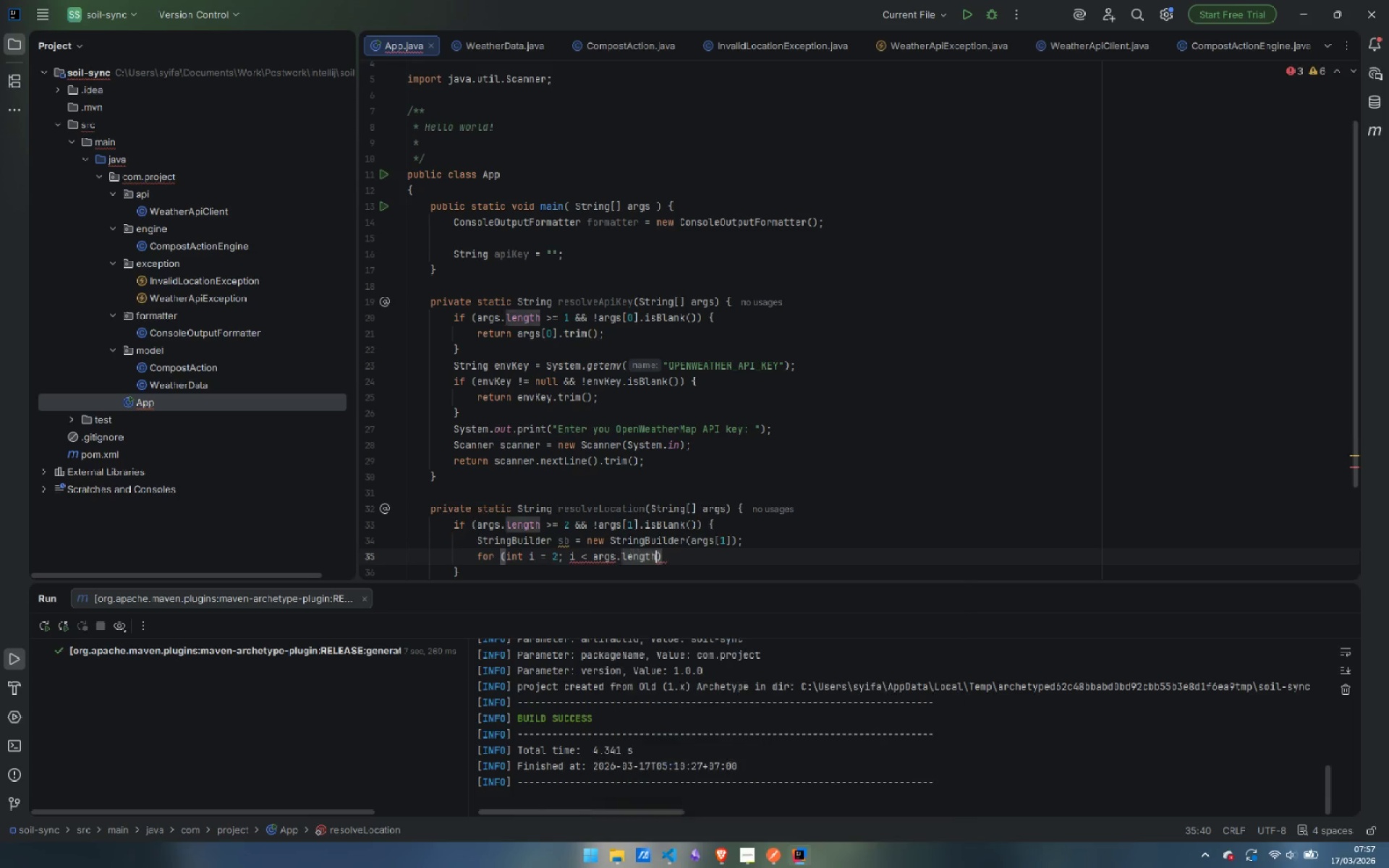 
key(Enter)
 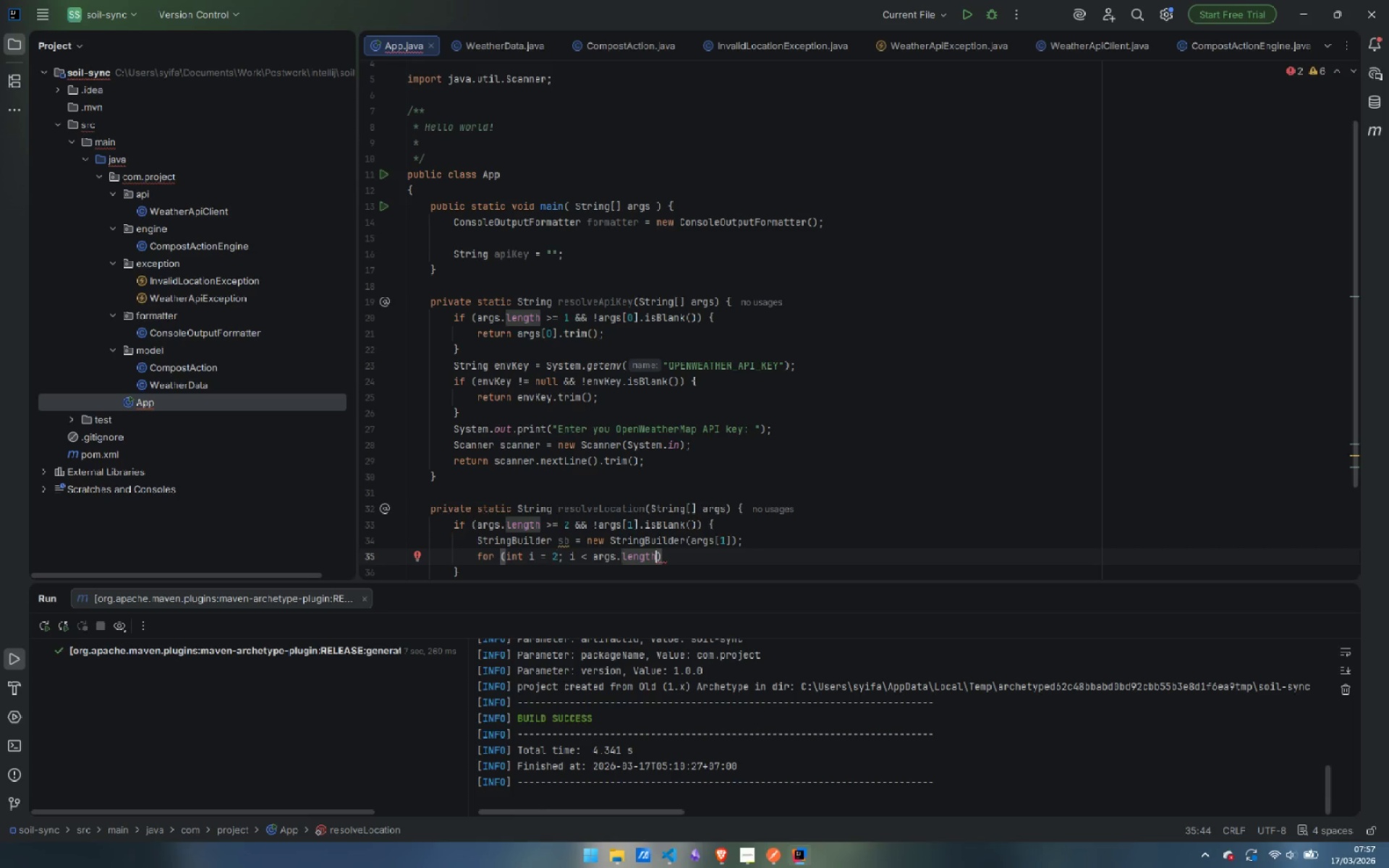 
key(Semicolon)
 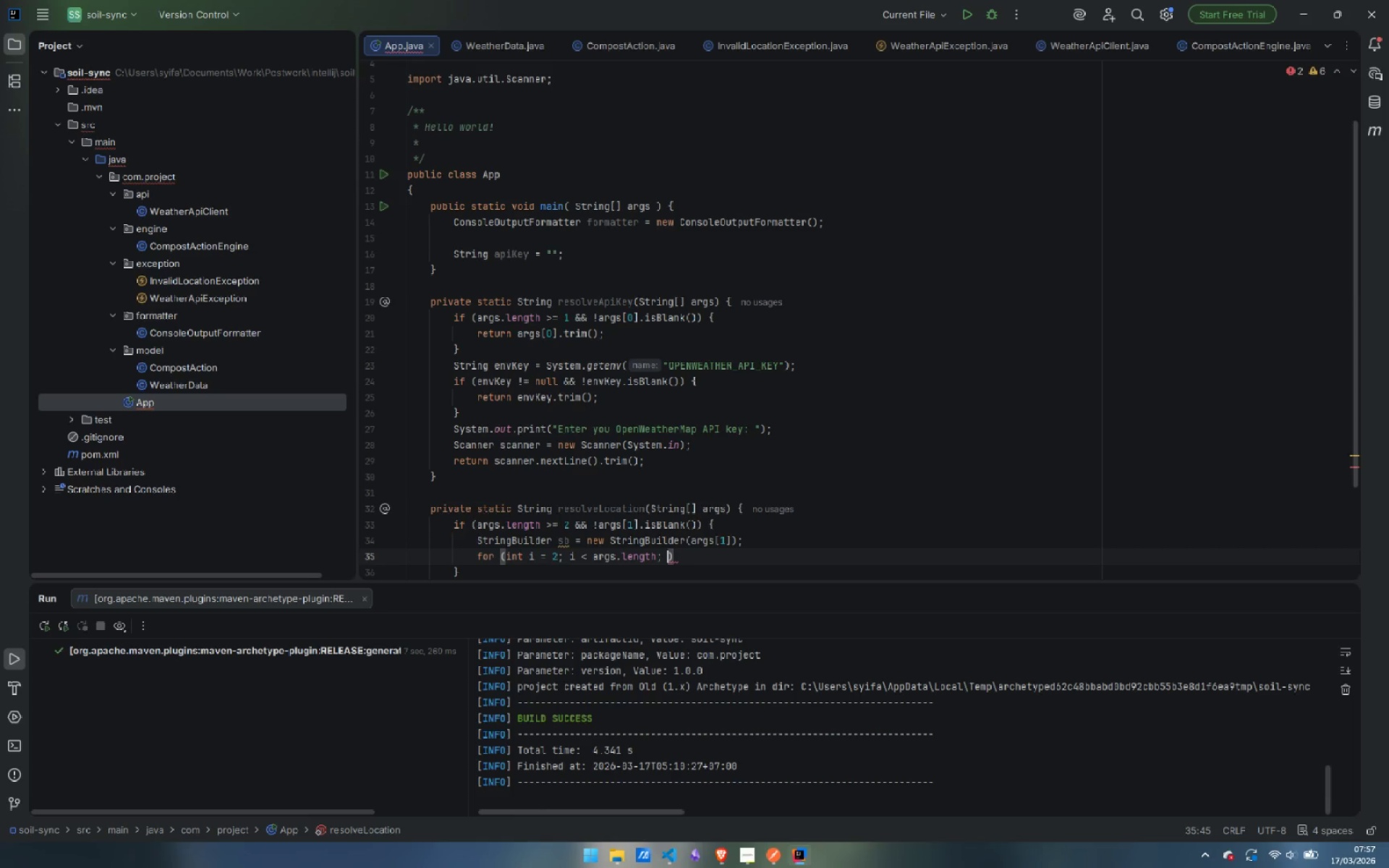 
key(Space)
 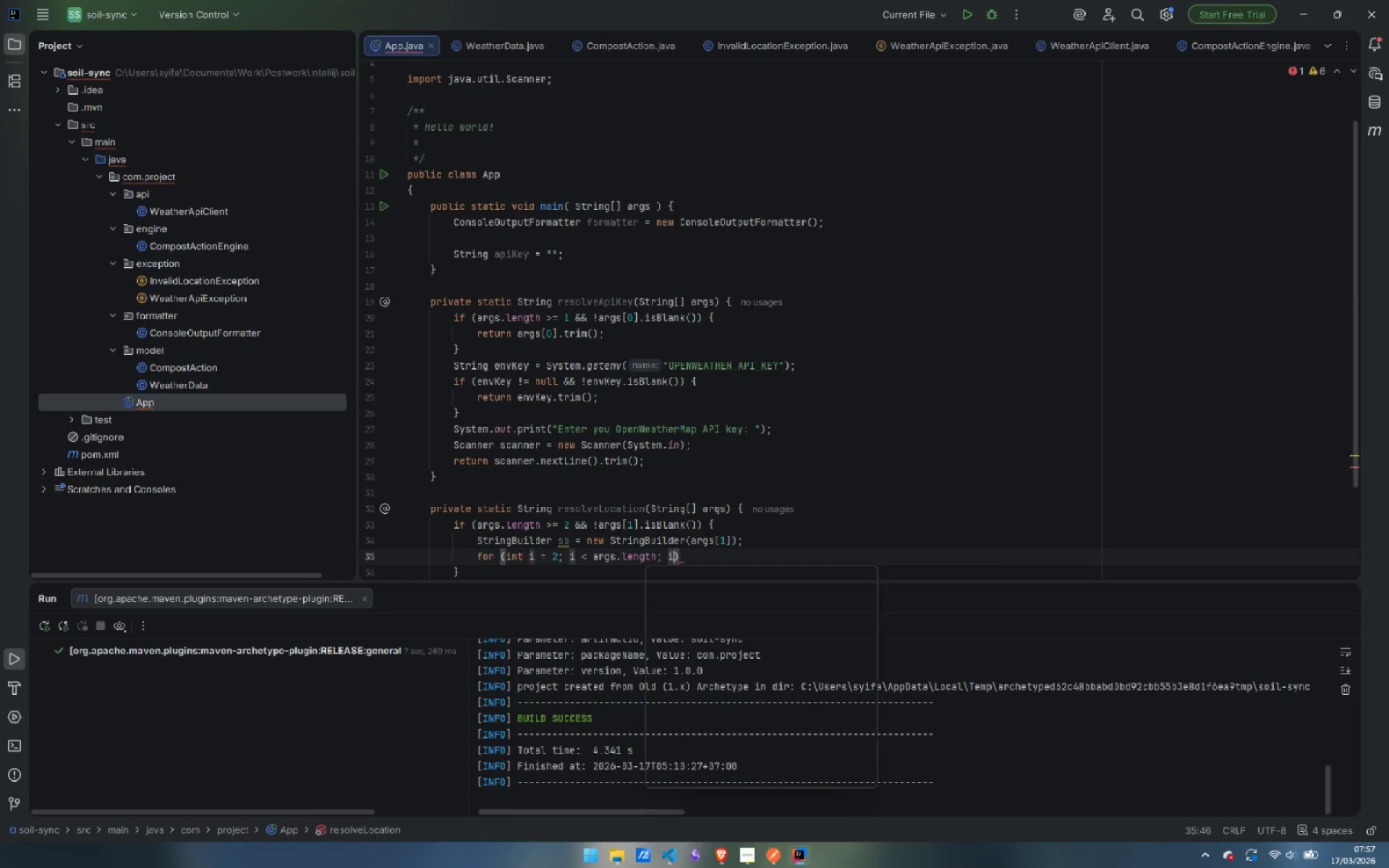 
key(I)
 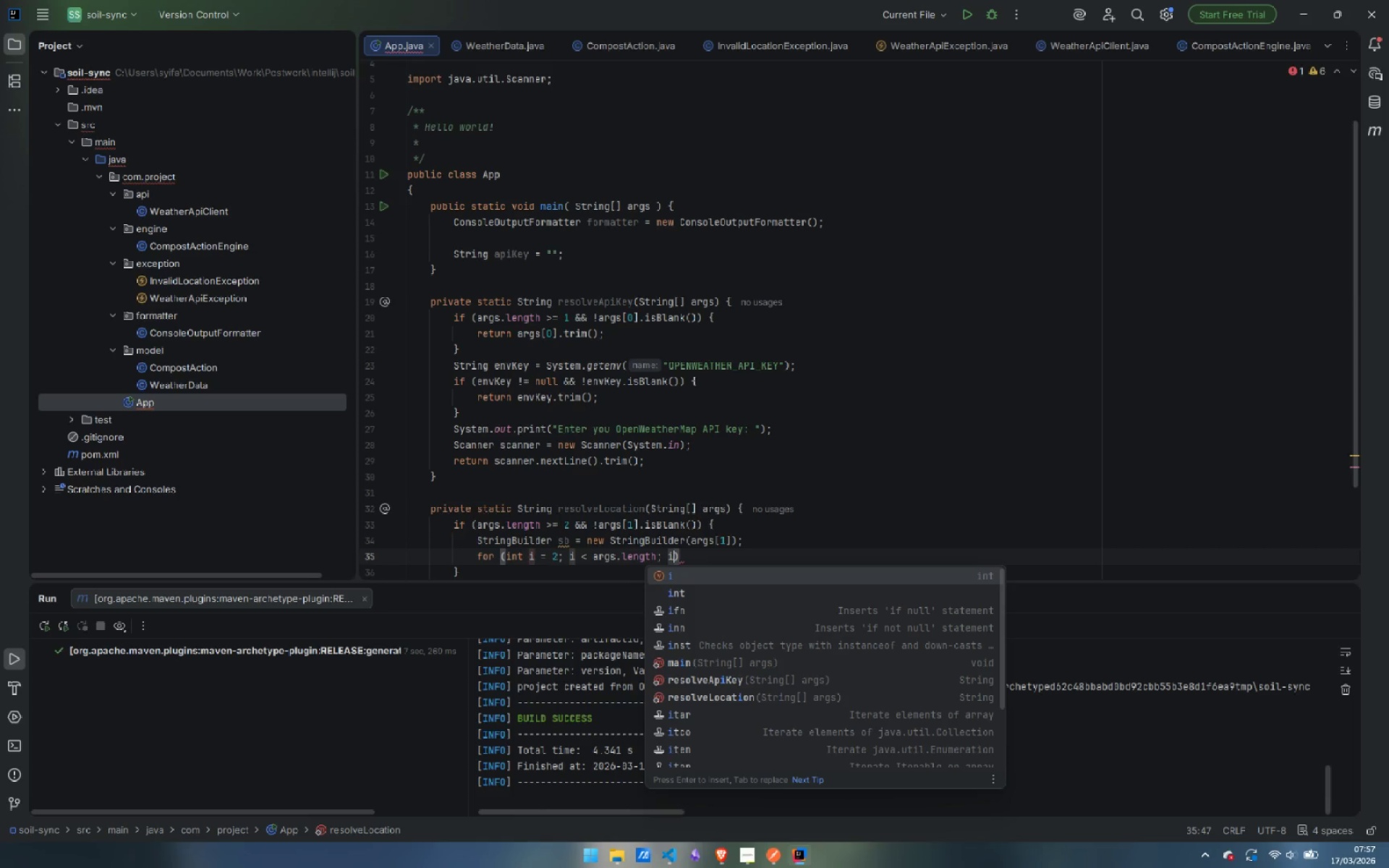 
key(Shift+Equal)
 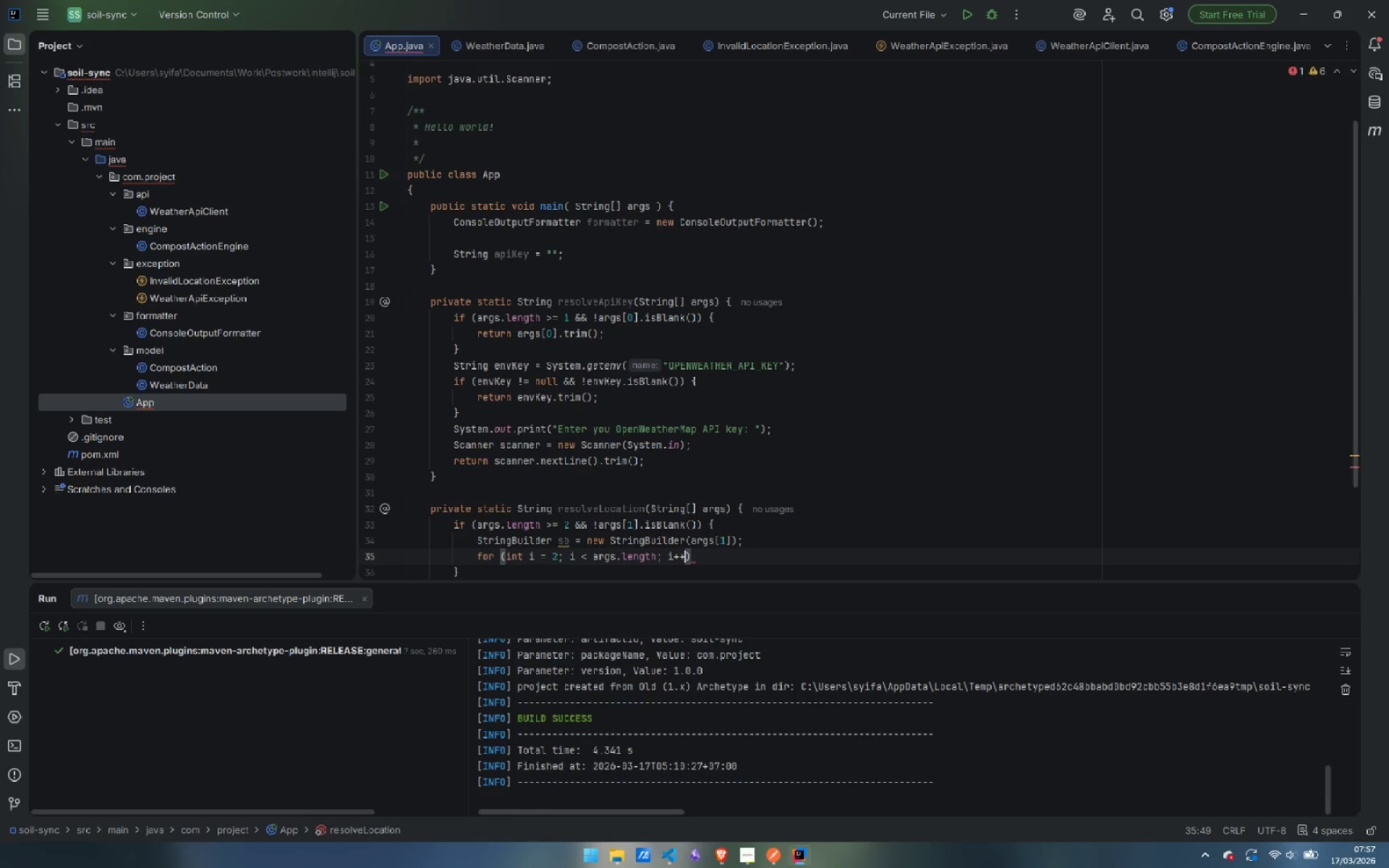 
key(Shift+Equal)
 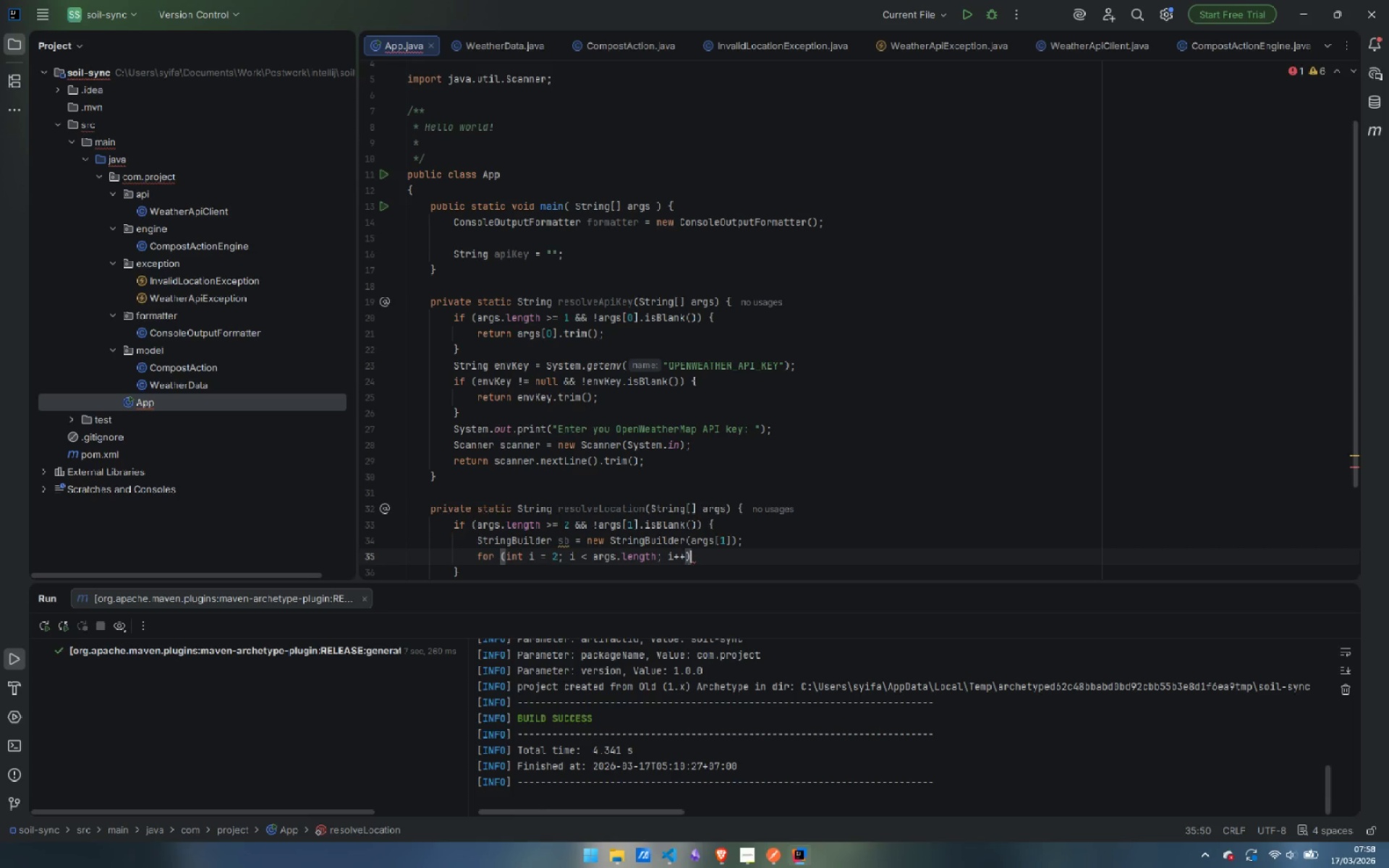 
key(ArrowRight)
 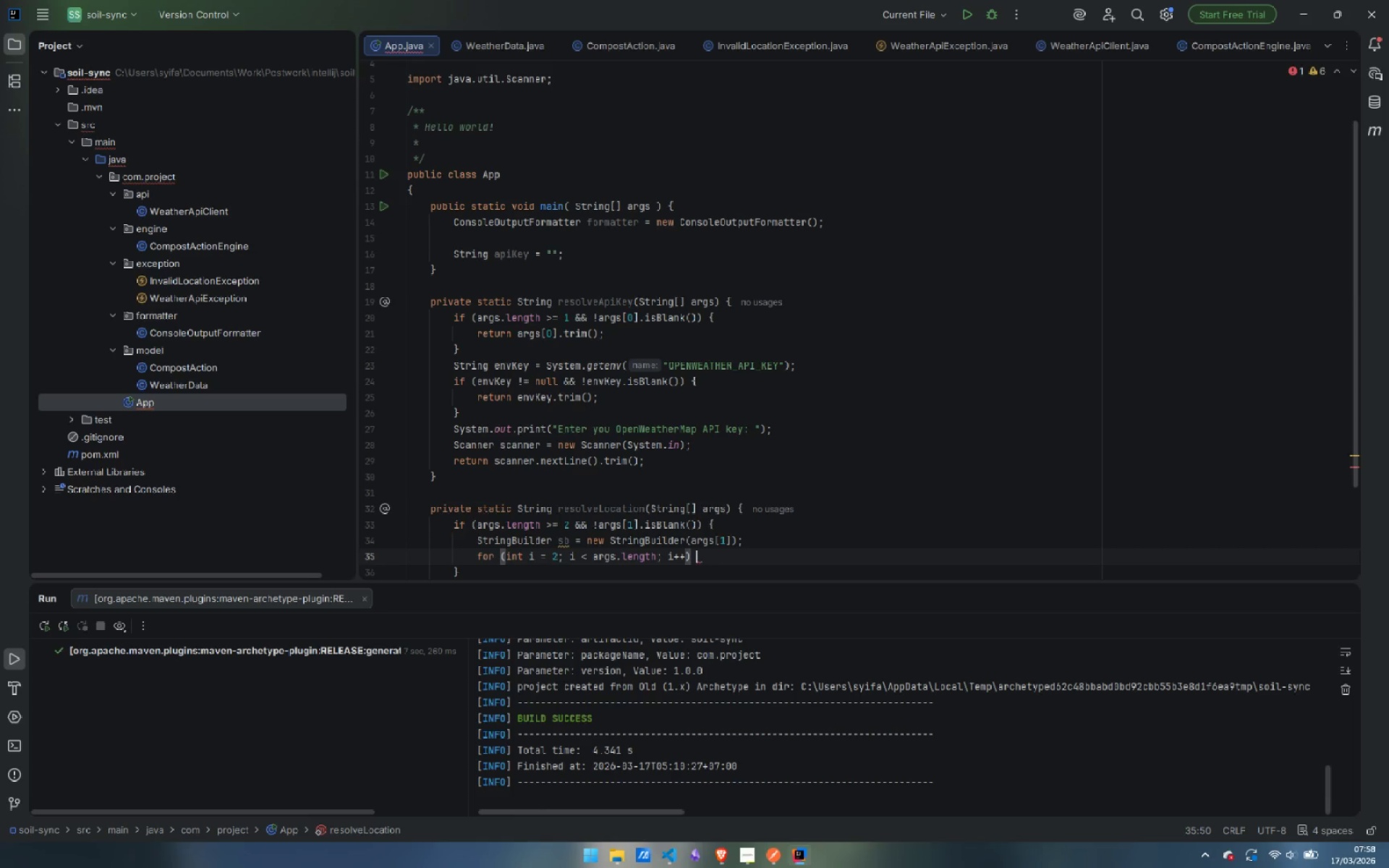 
key(Space)
 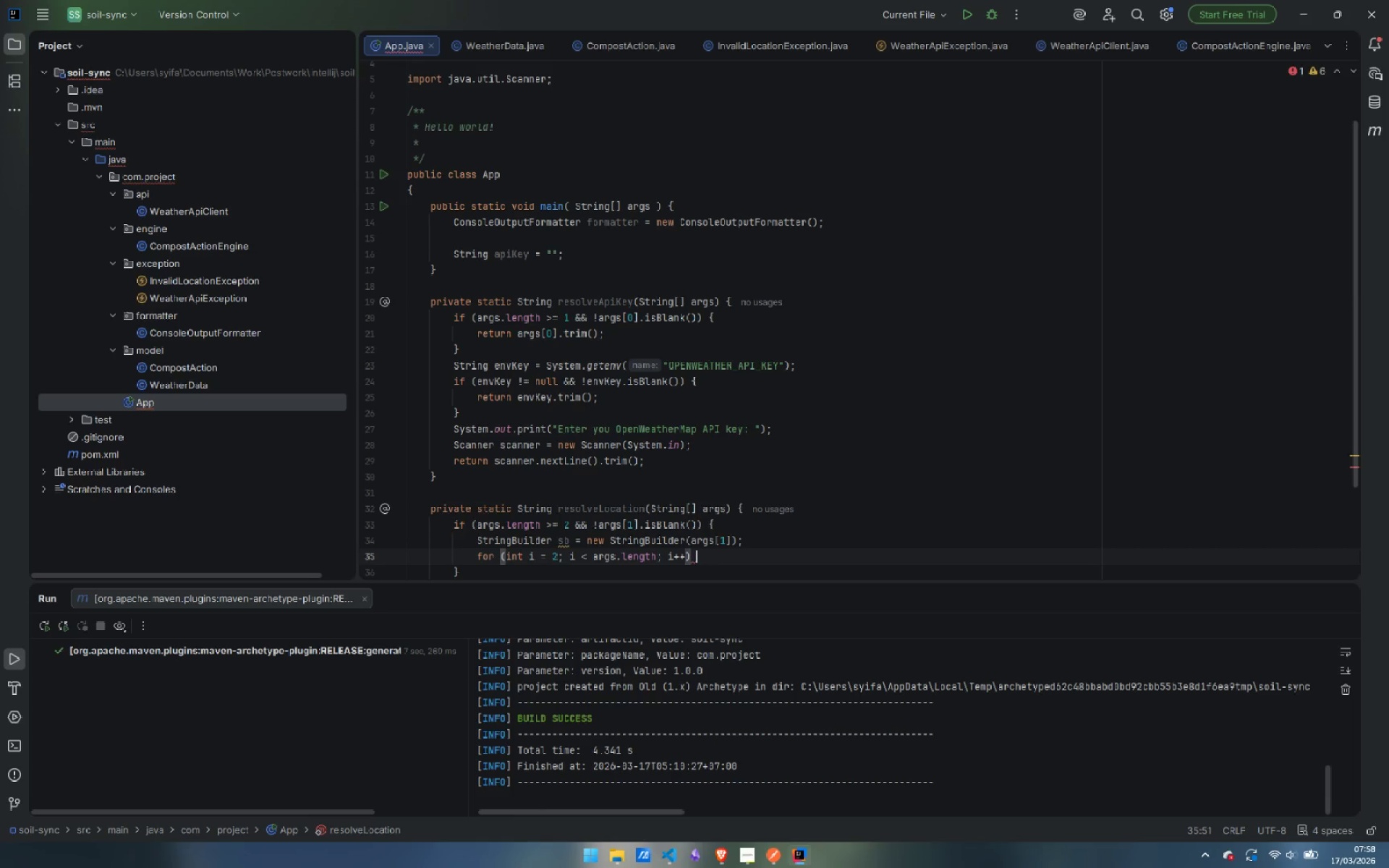 
key(Shift+BracketLeft)
 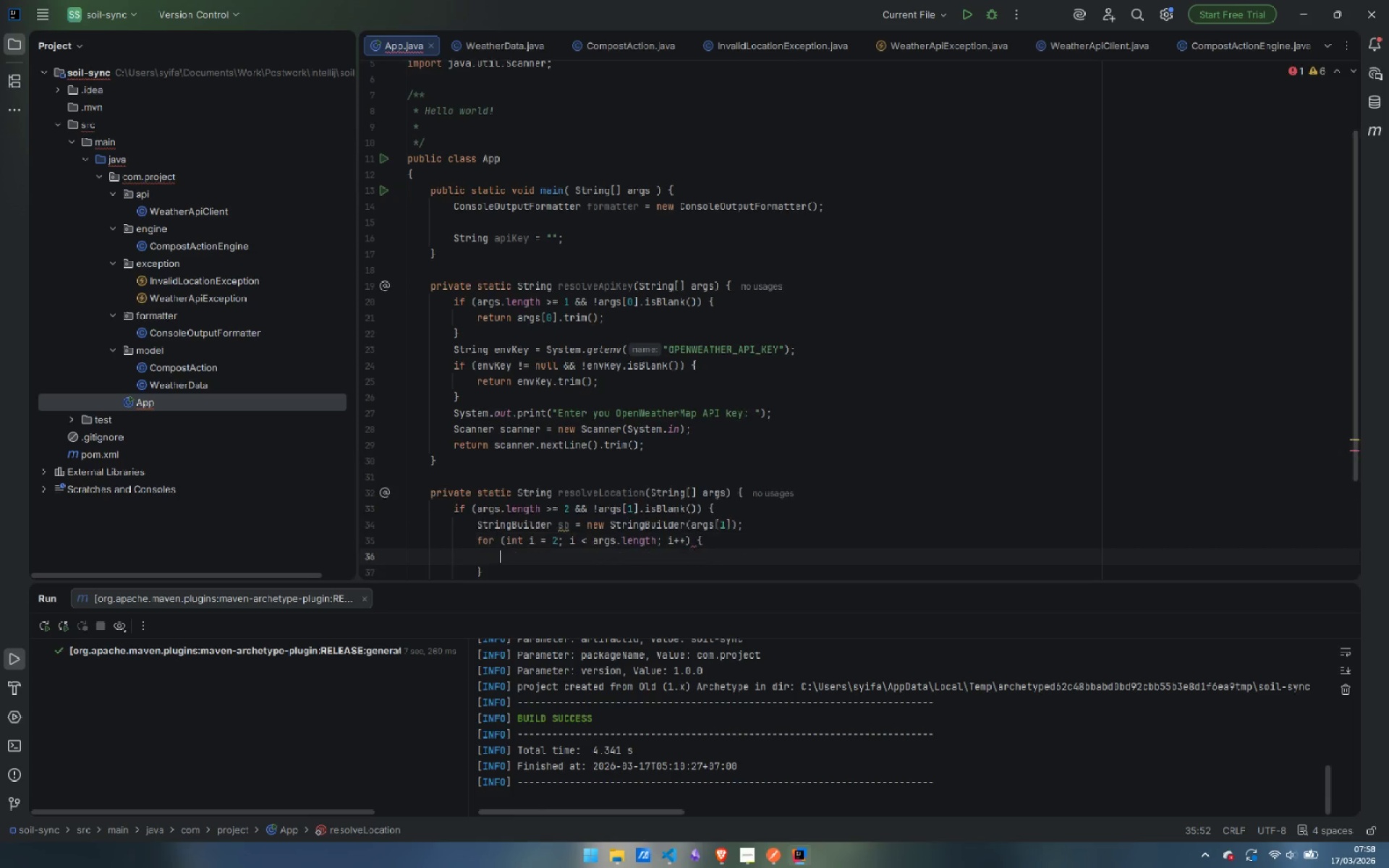 
key(Enter)
 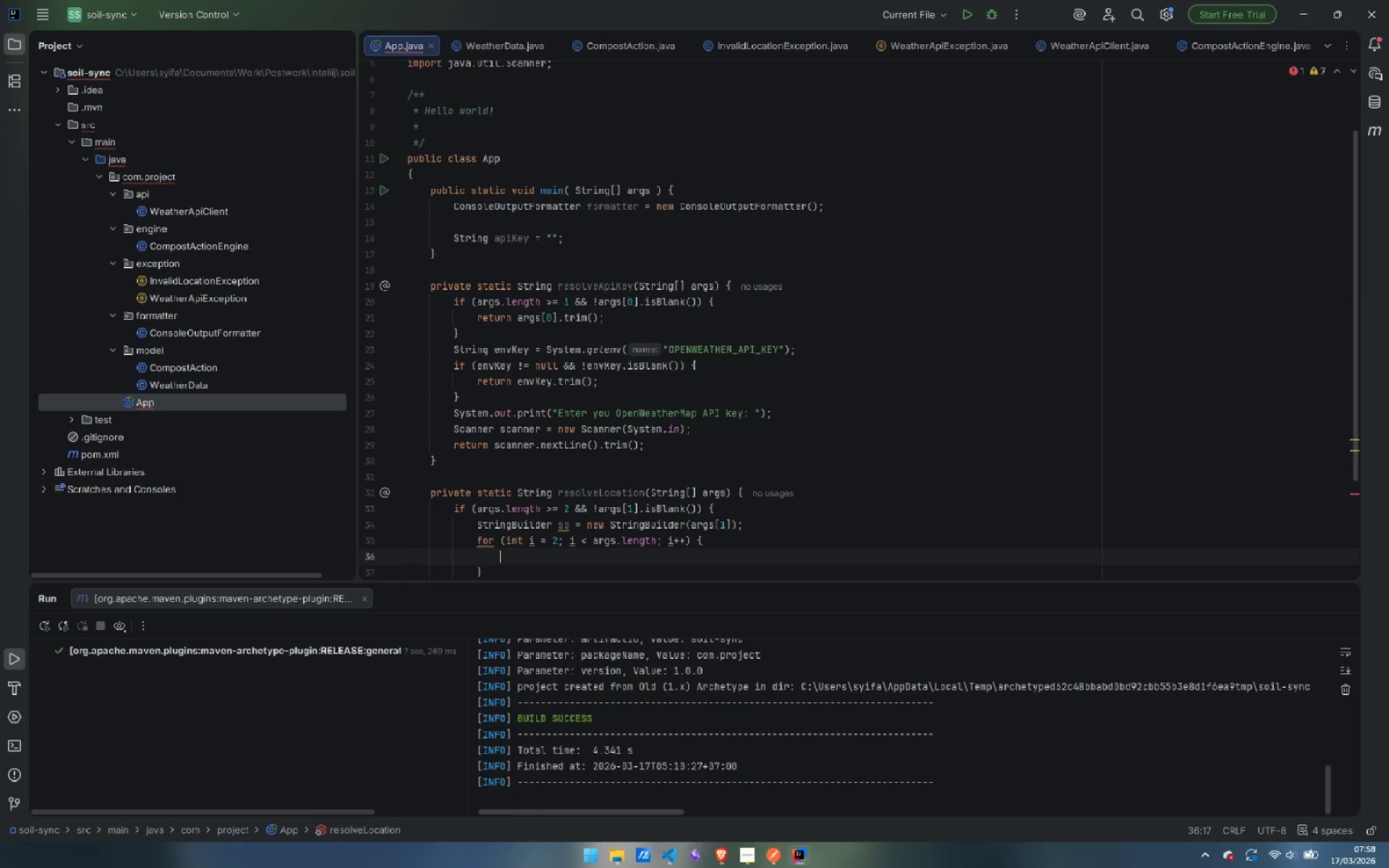 
type(sb.app)
 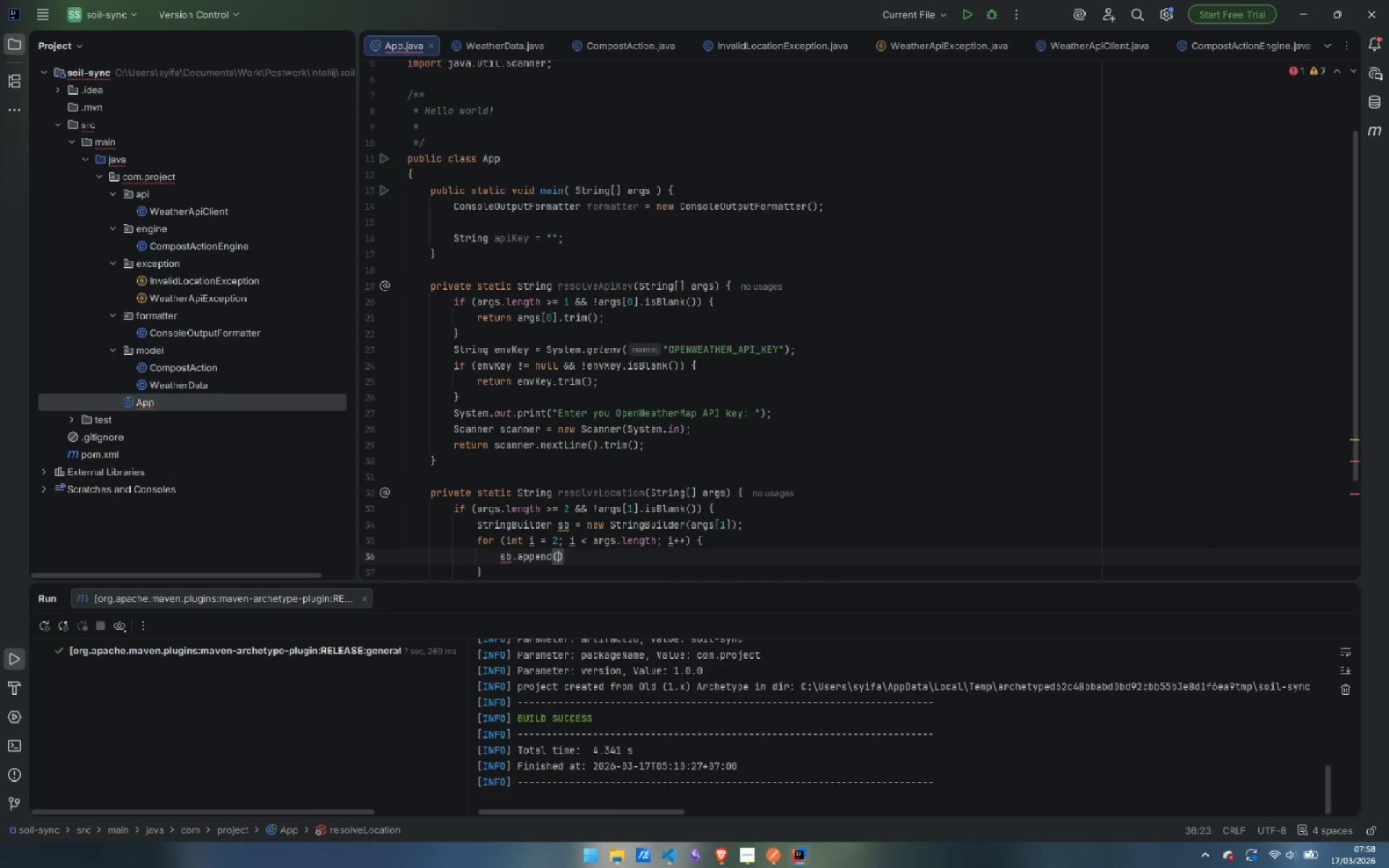 
key(Enter)
 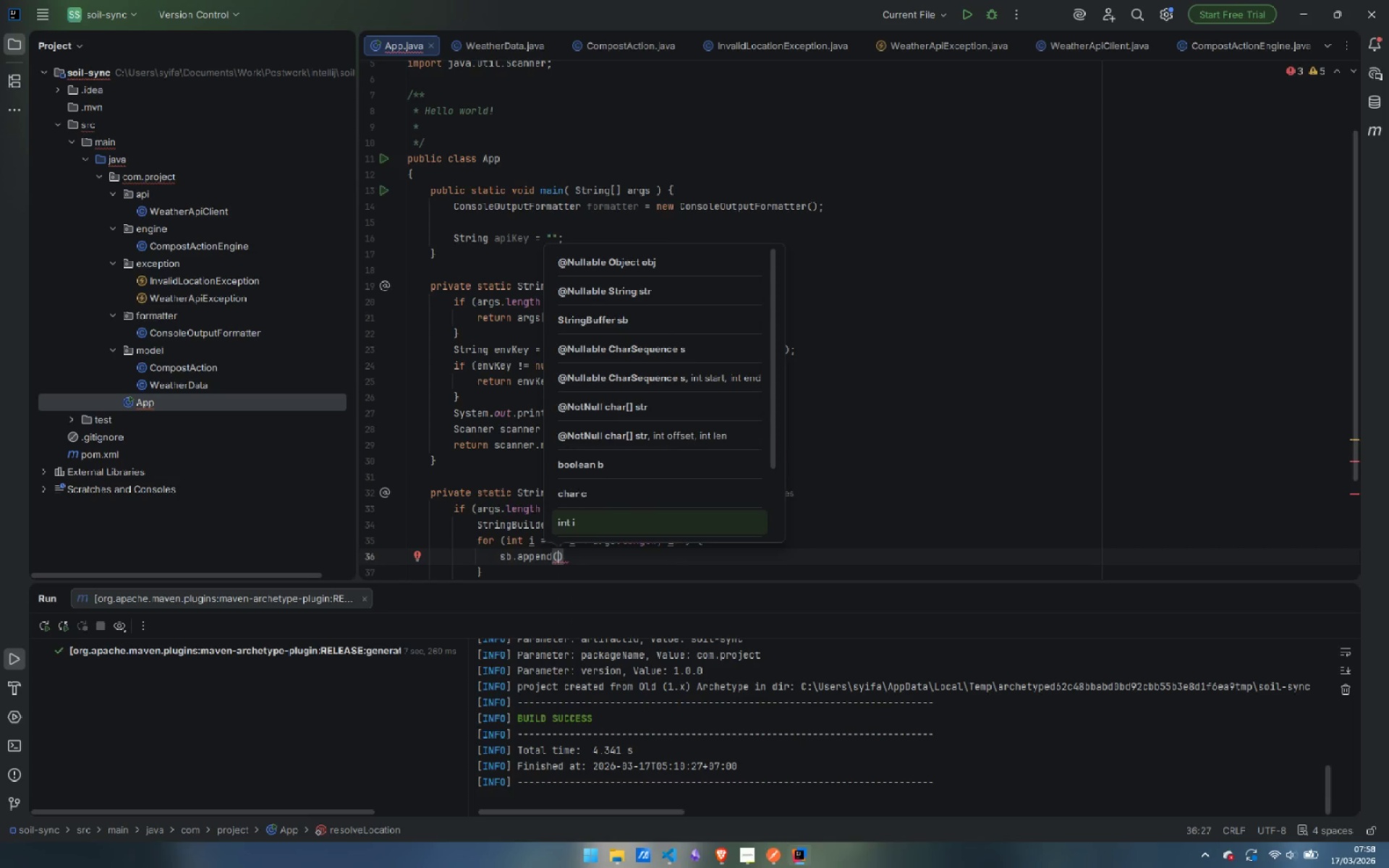 
key(Shift+Quote)
 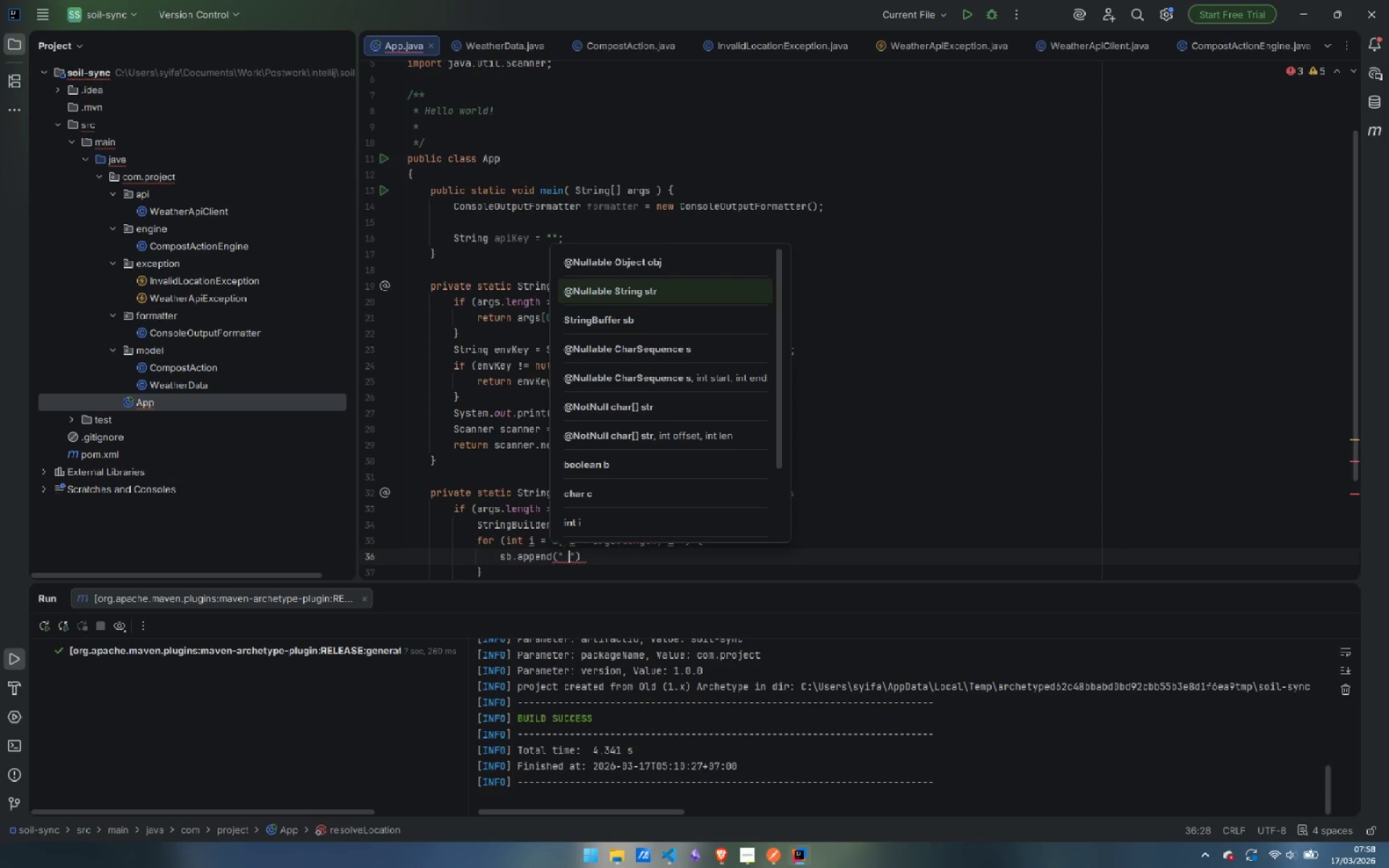 
key(Space)
 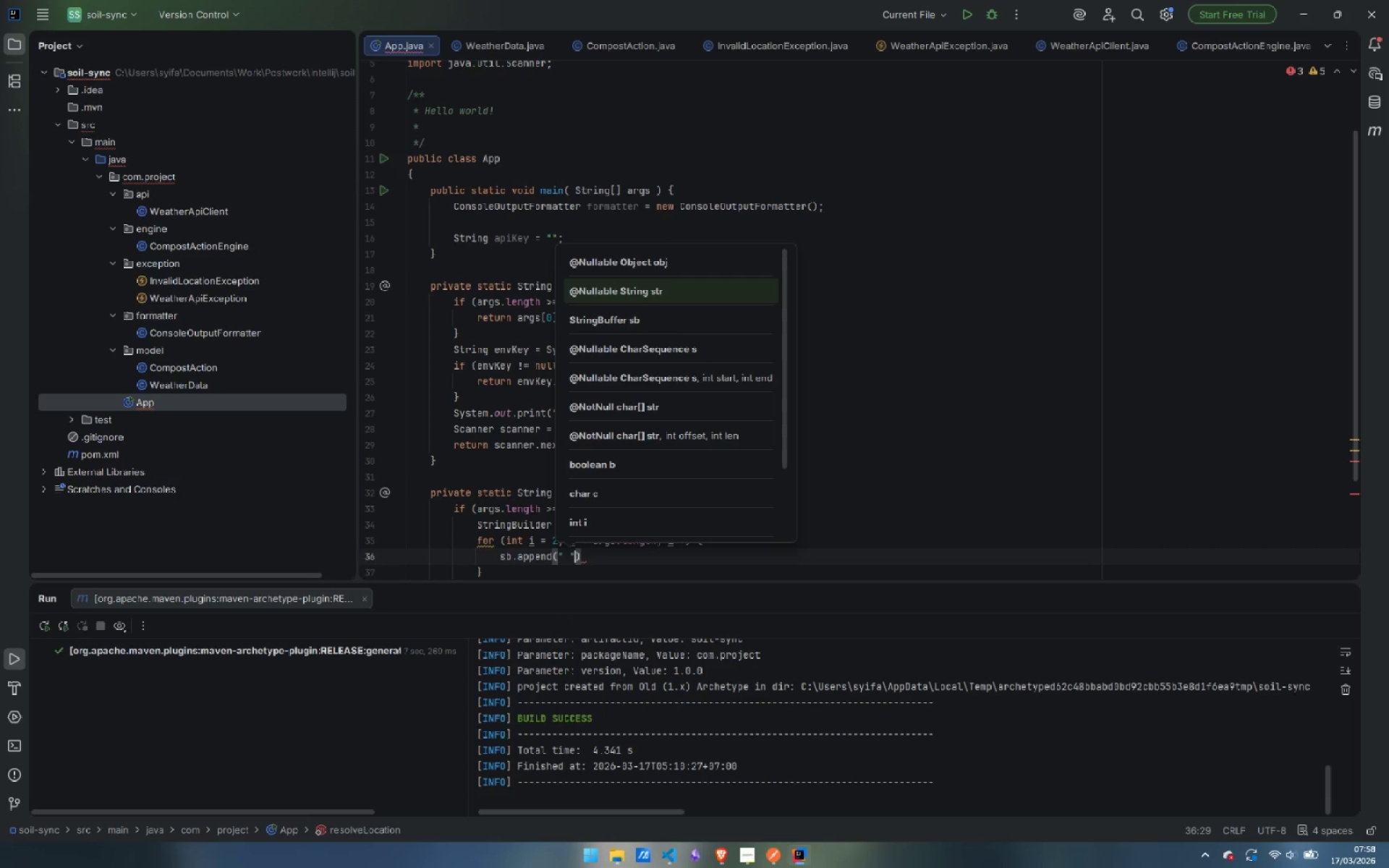 
key(ArrowRight)
 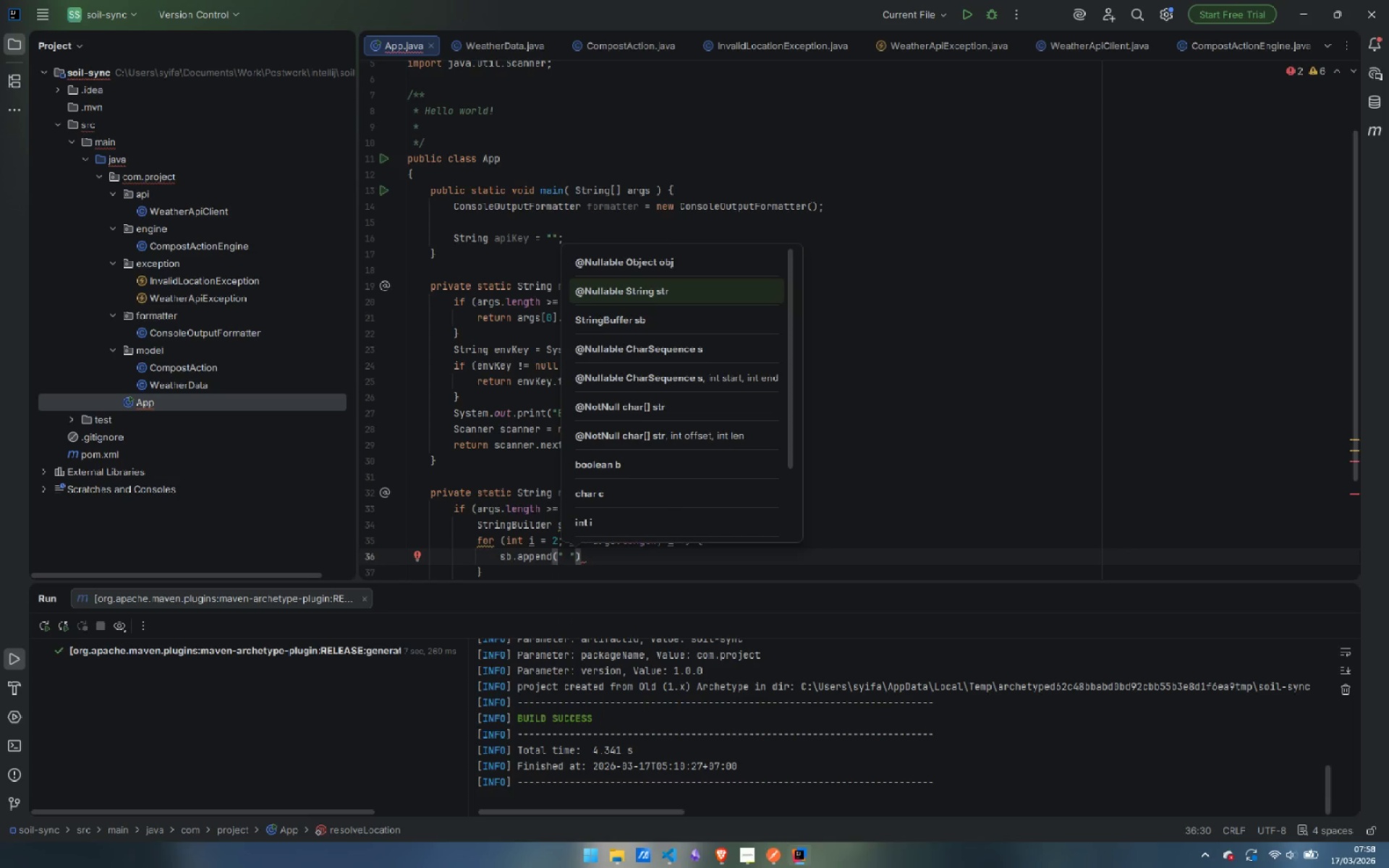 
key(ArrowRight)
 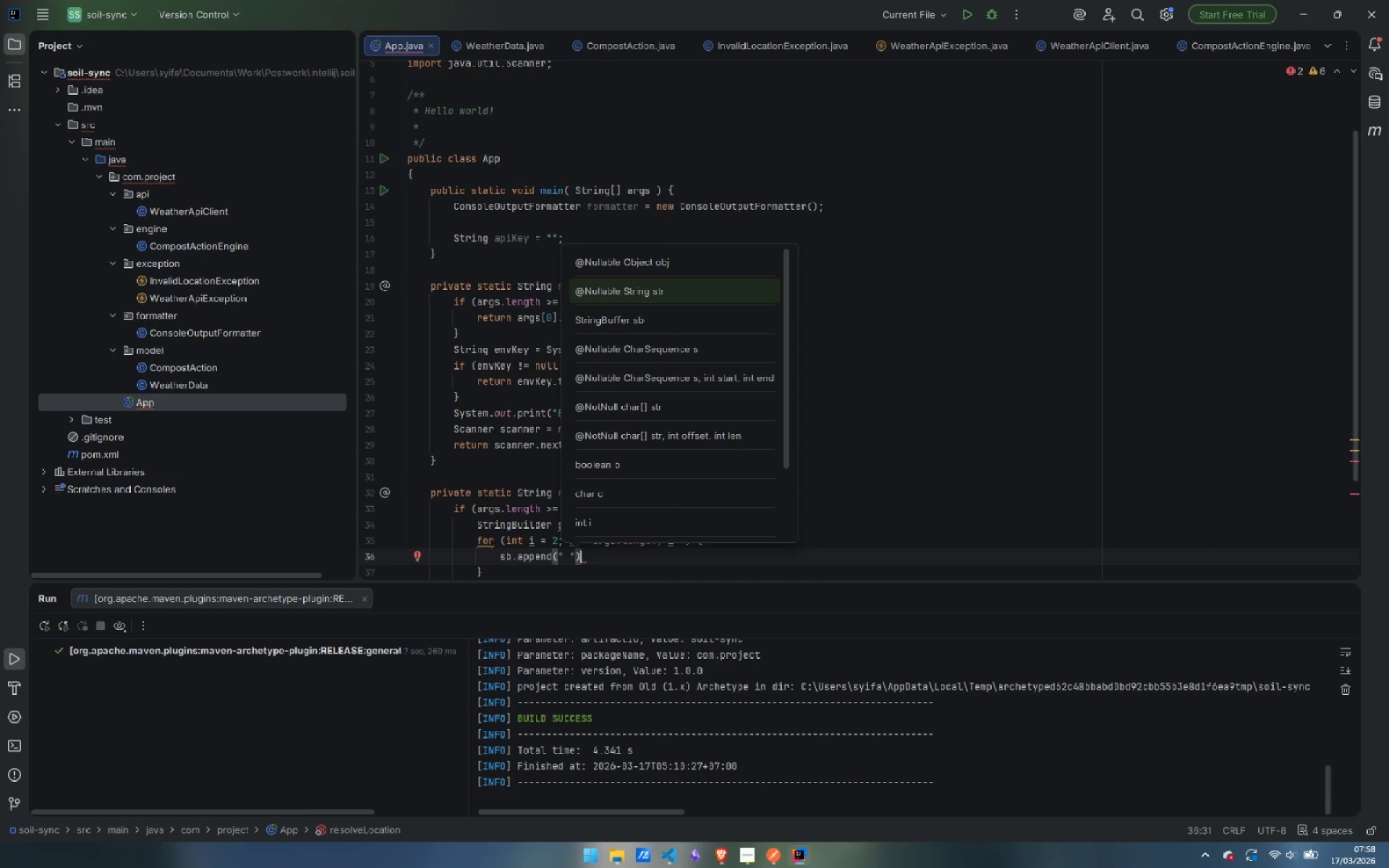 
type(.ap)
 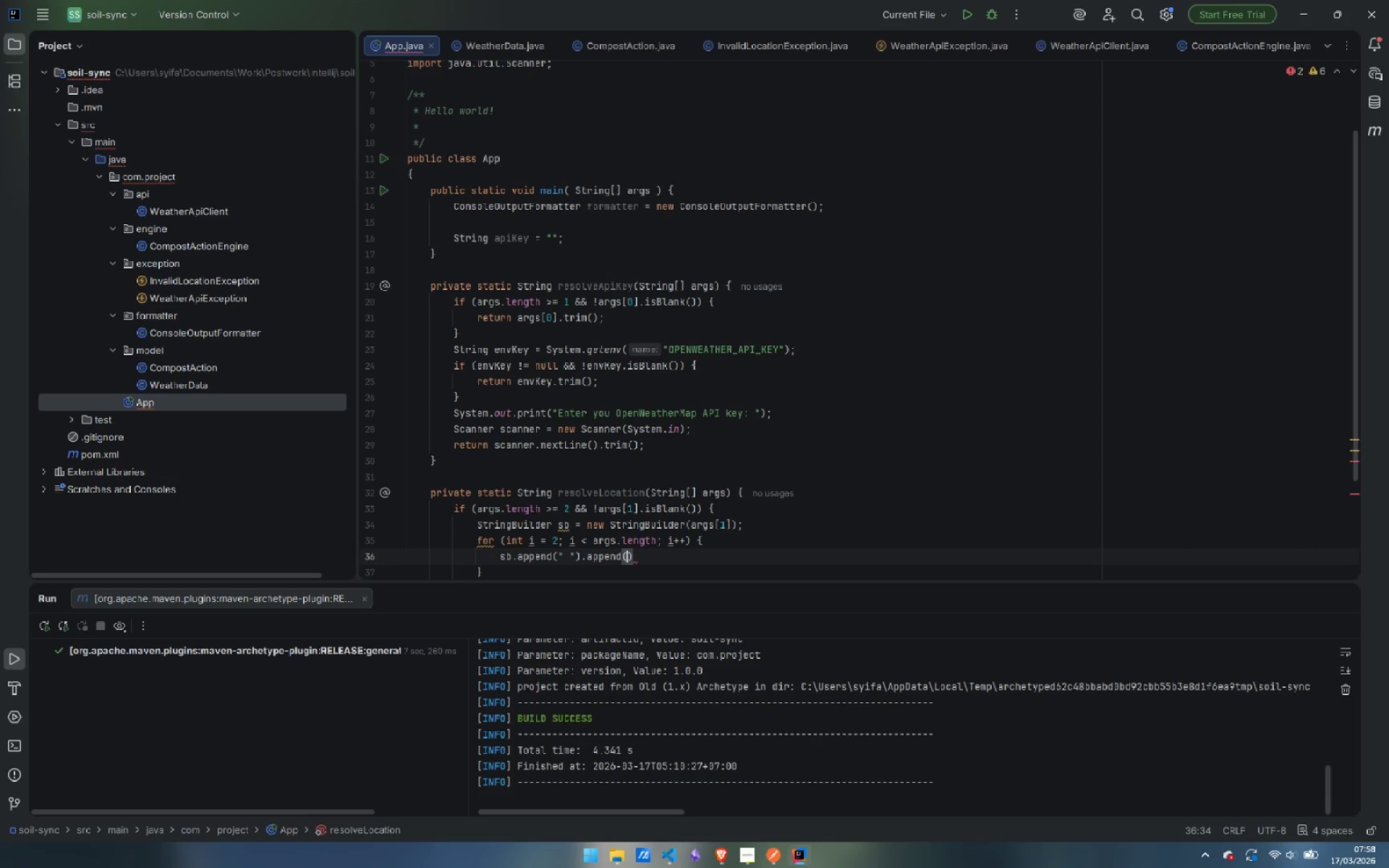 
key(Enter)
 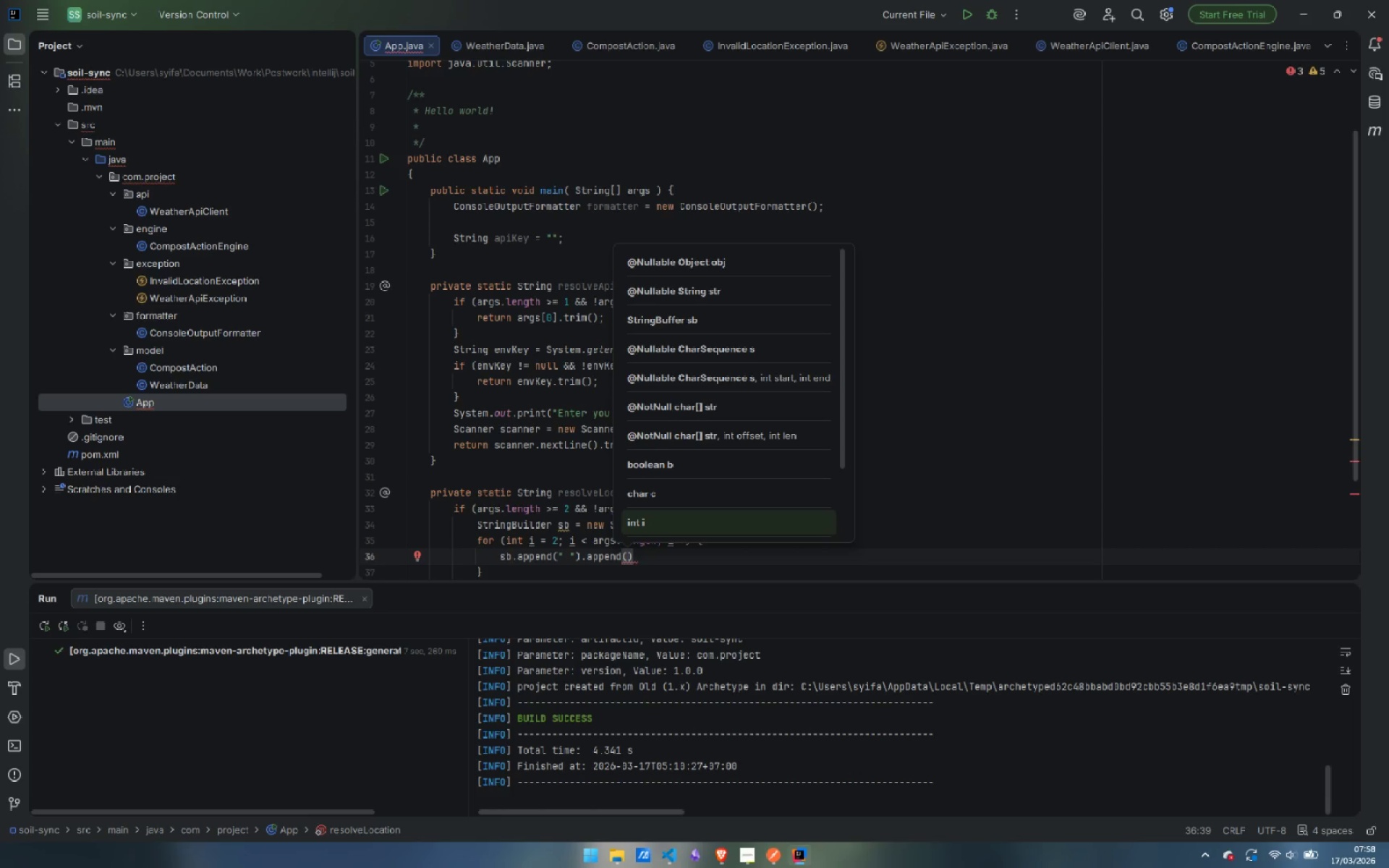 
type(args)
 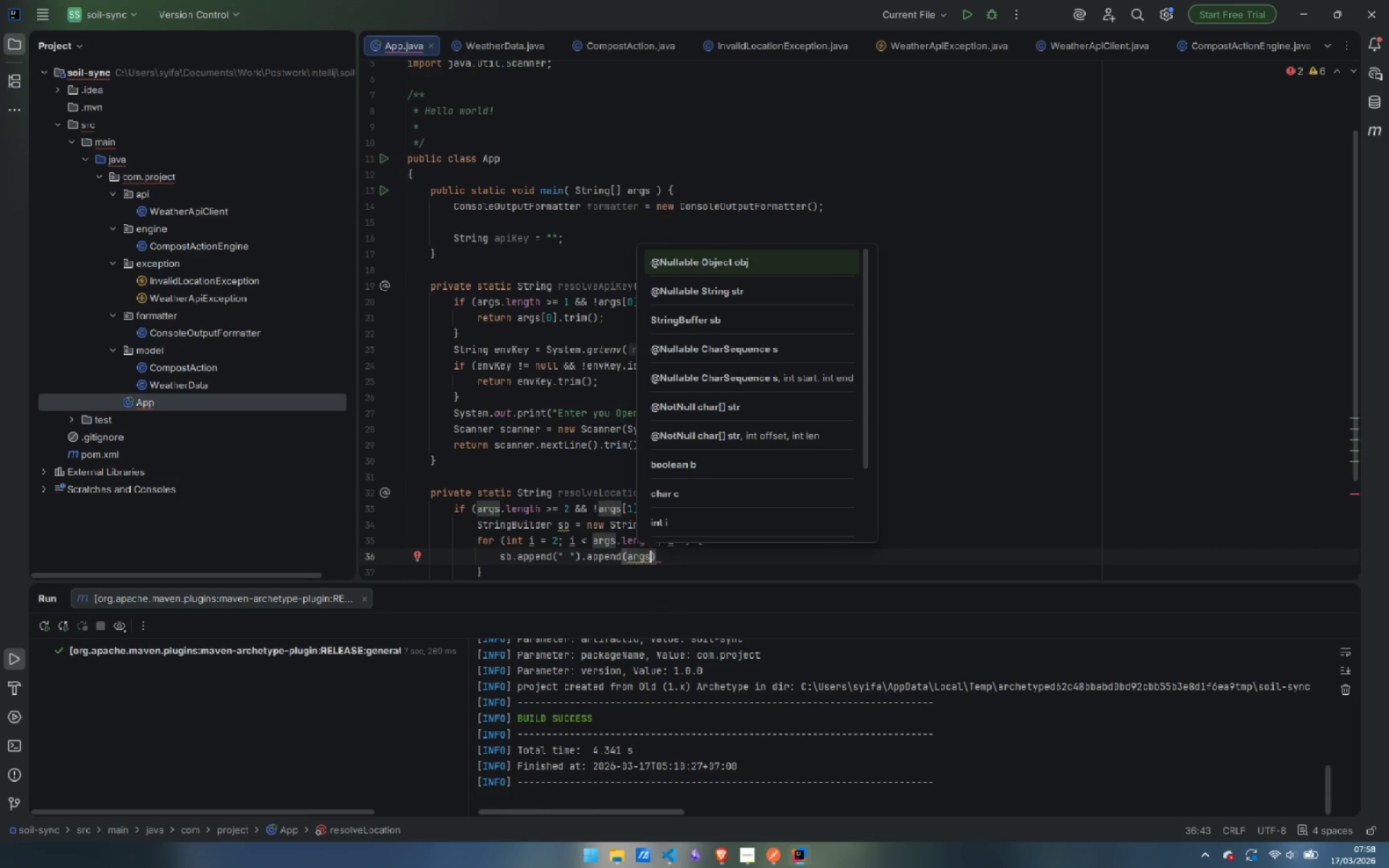 
wait(5.78)
 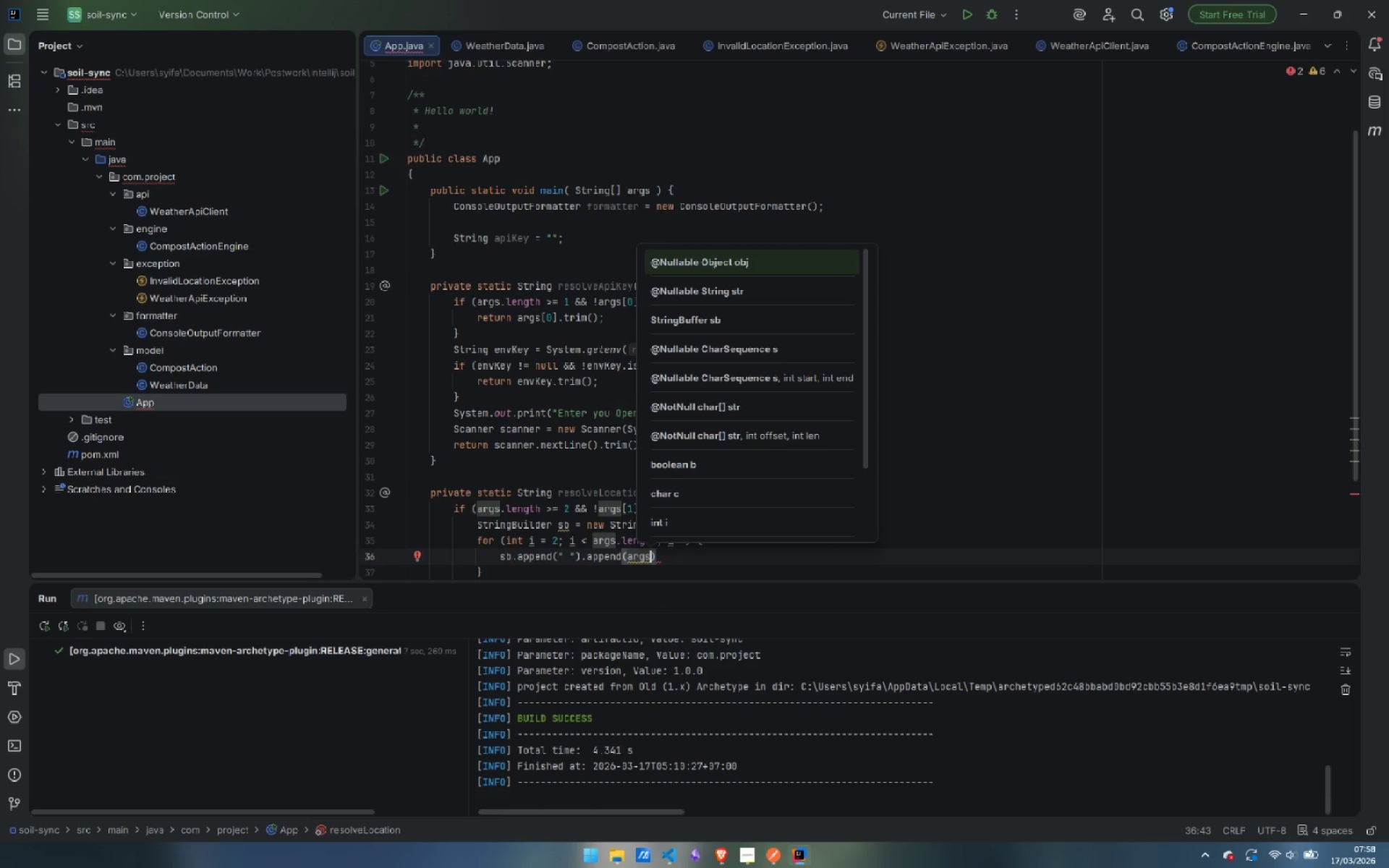 
key(BracketLeft)
 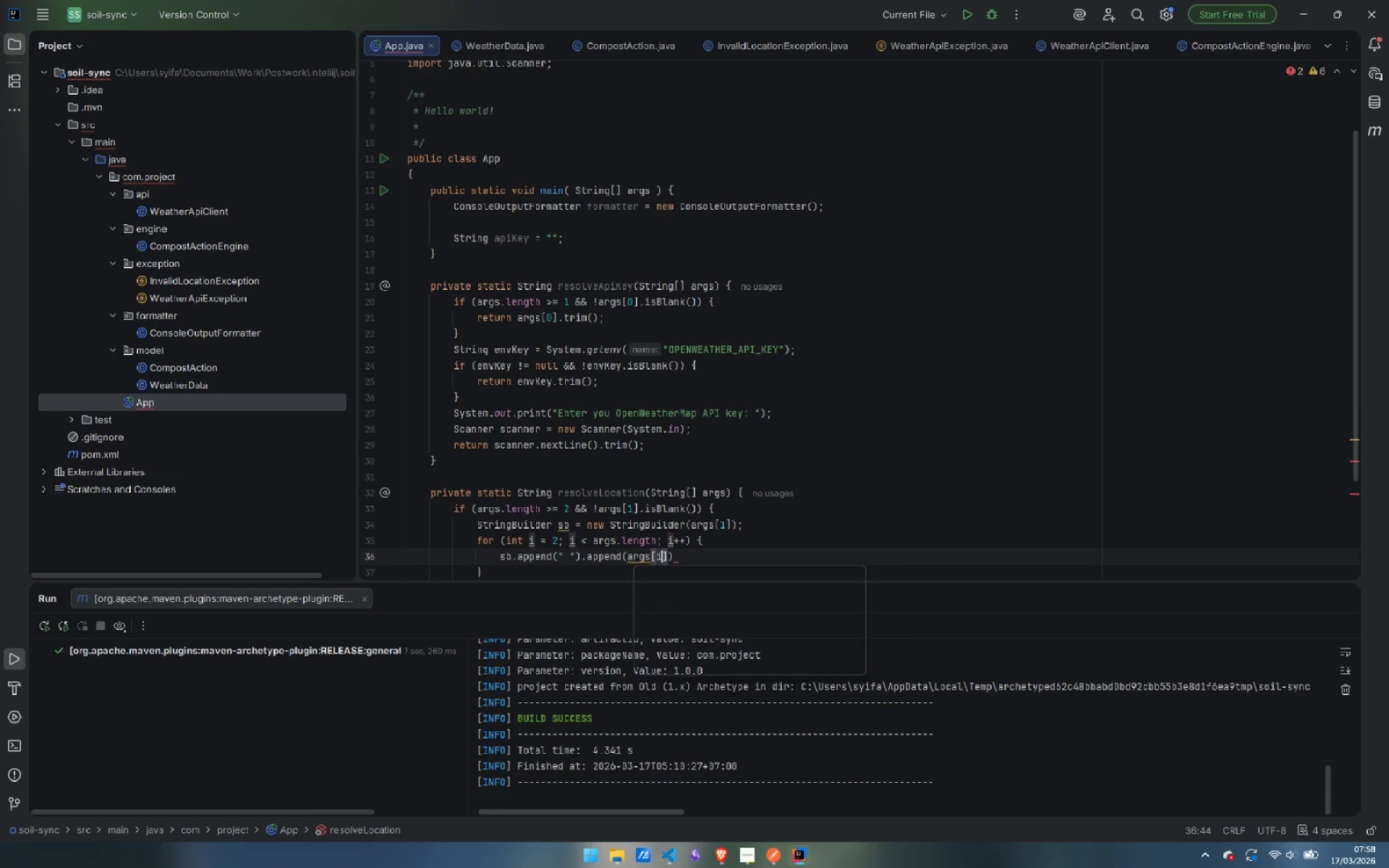 
key(I)
 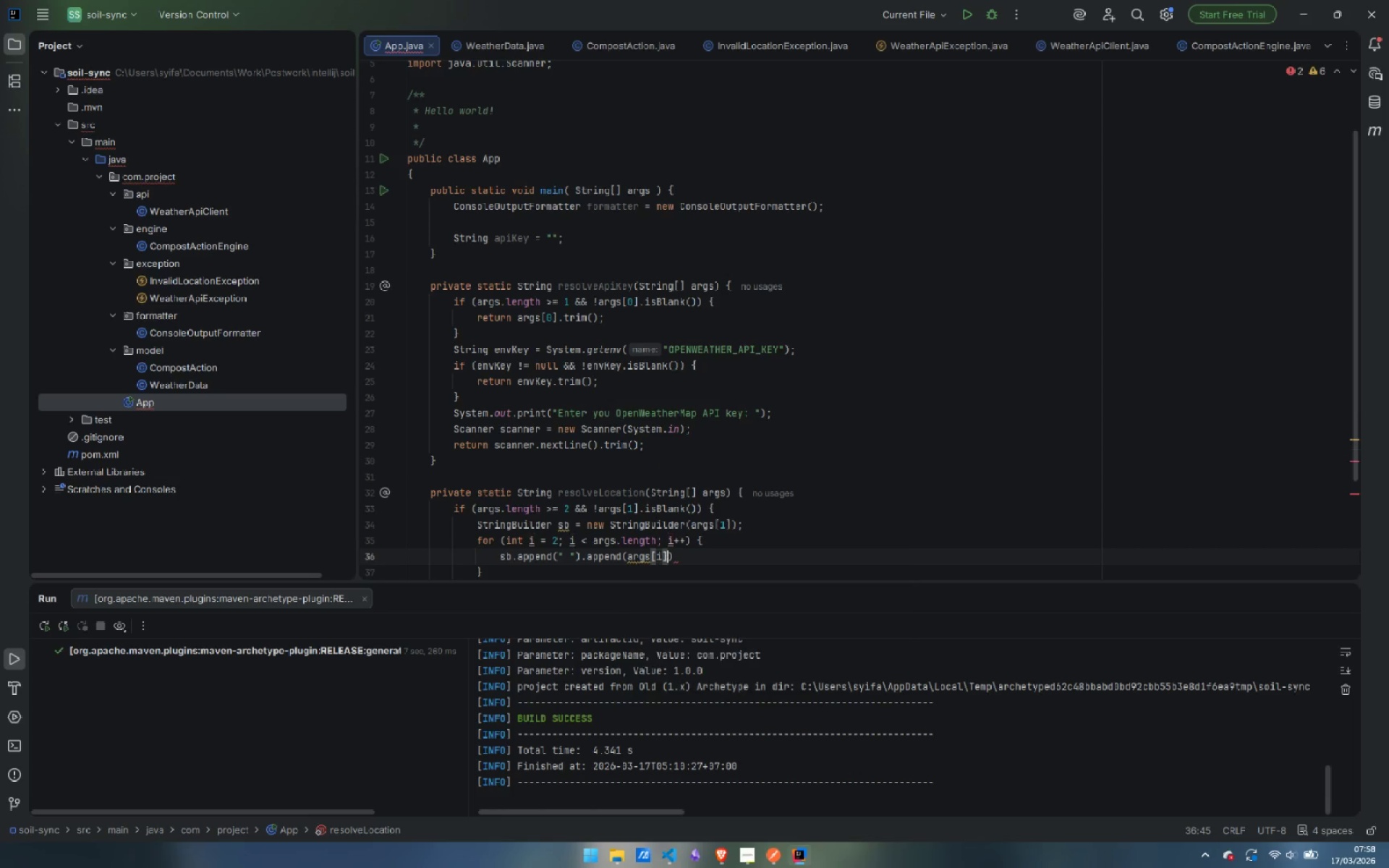 
key(ArrowRight)
 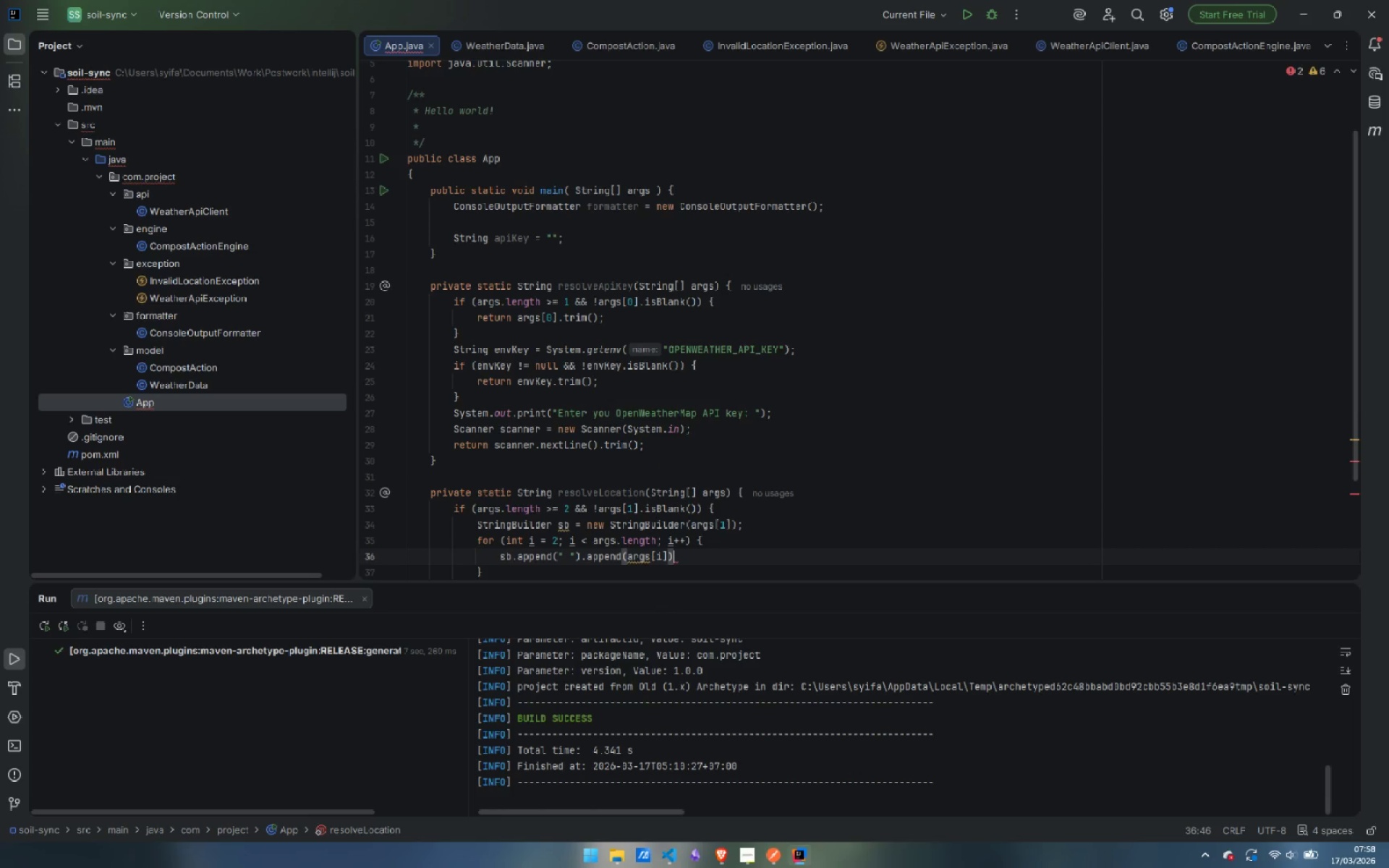 
key(ArrowRight)
 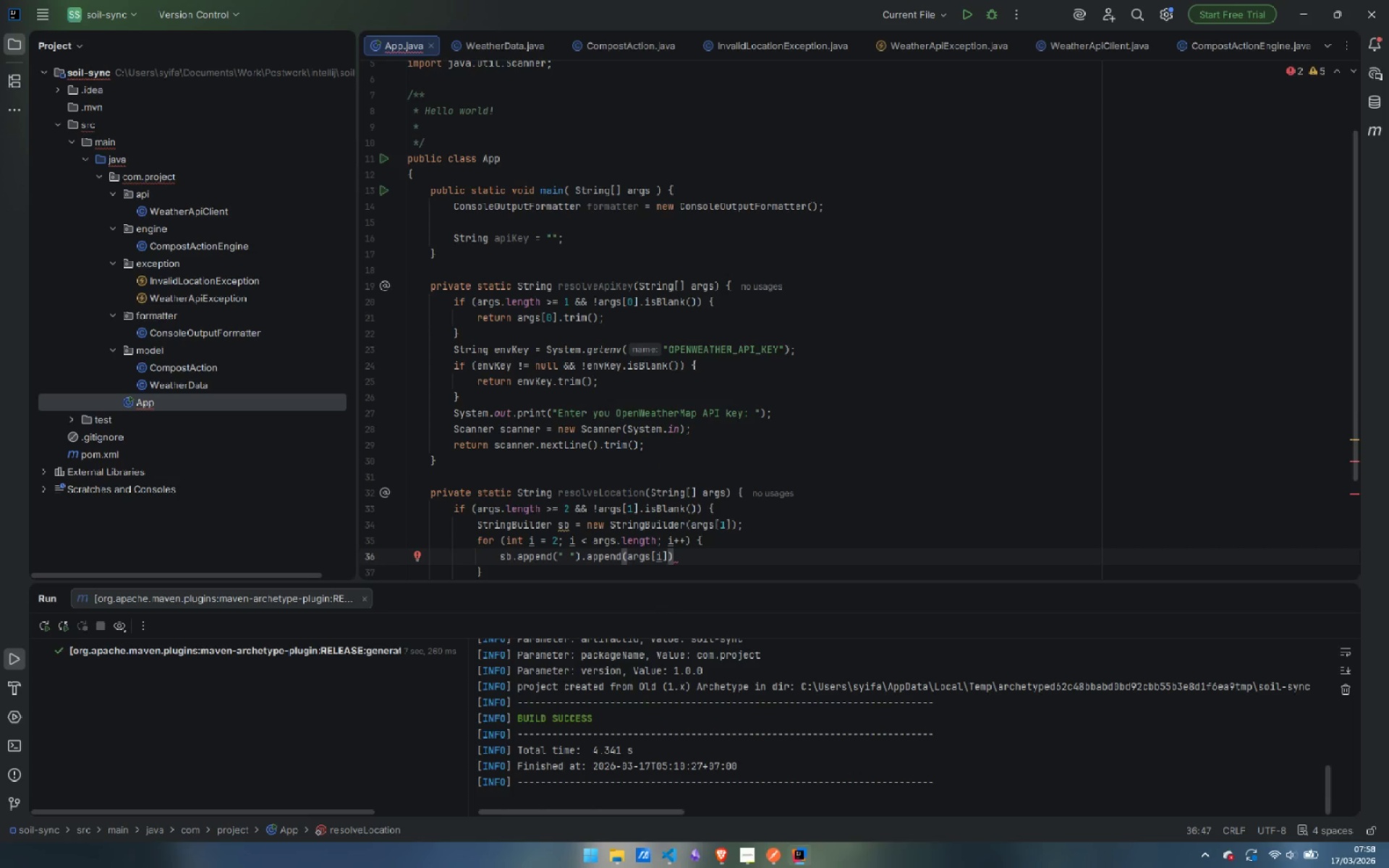 
key(Semicolon)
 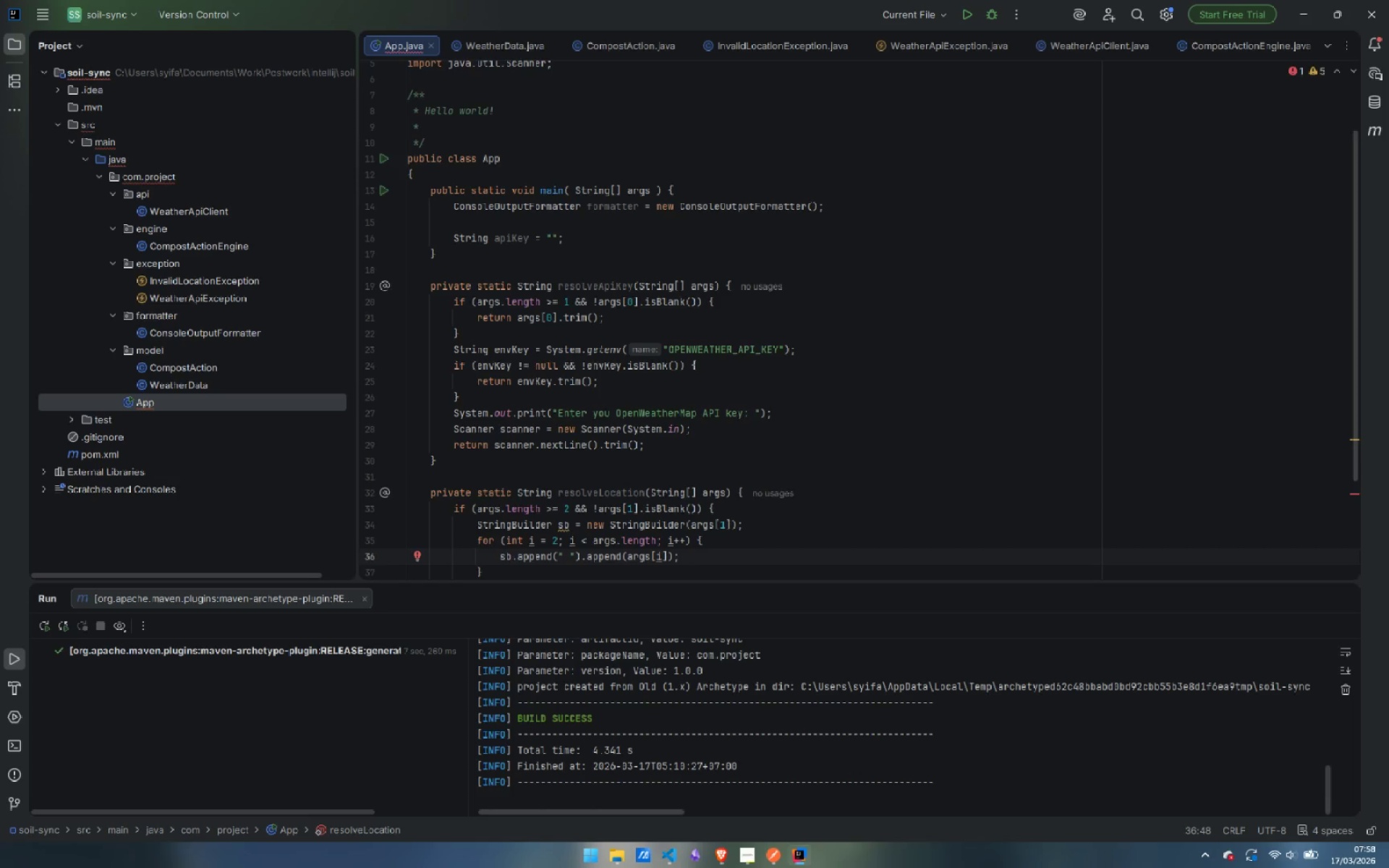 
key(ArrowDown)
 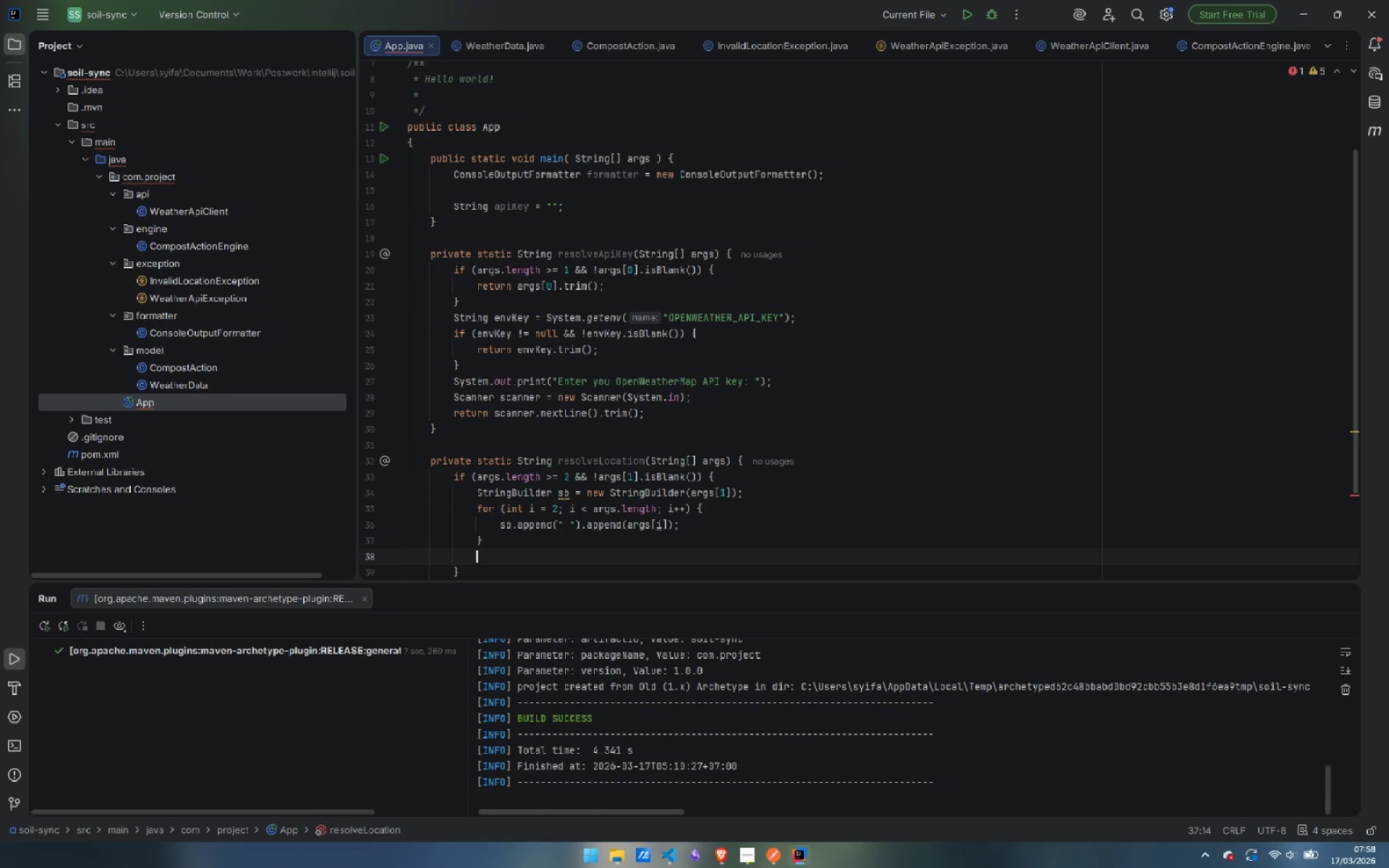 
key(Enter)
 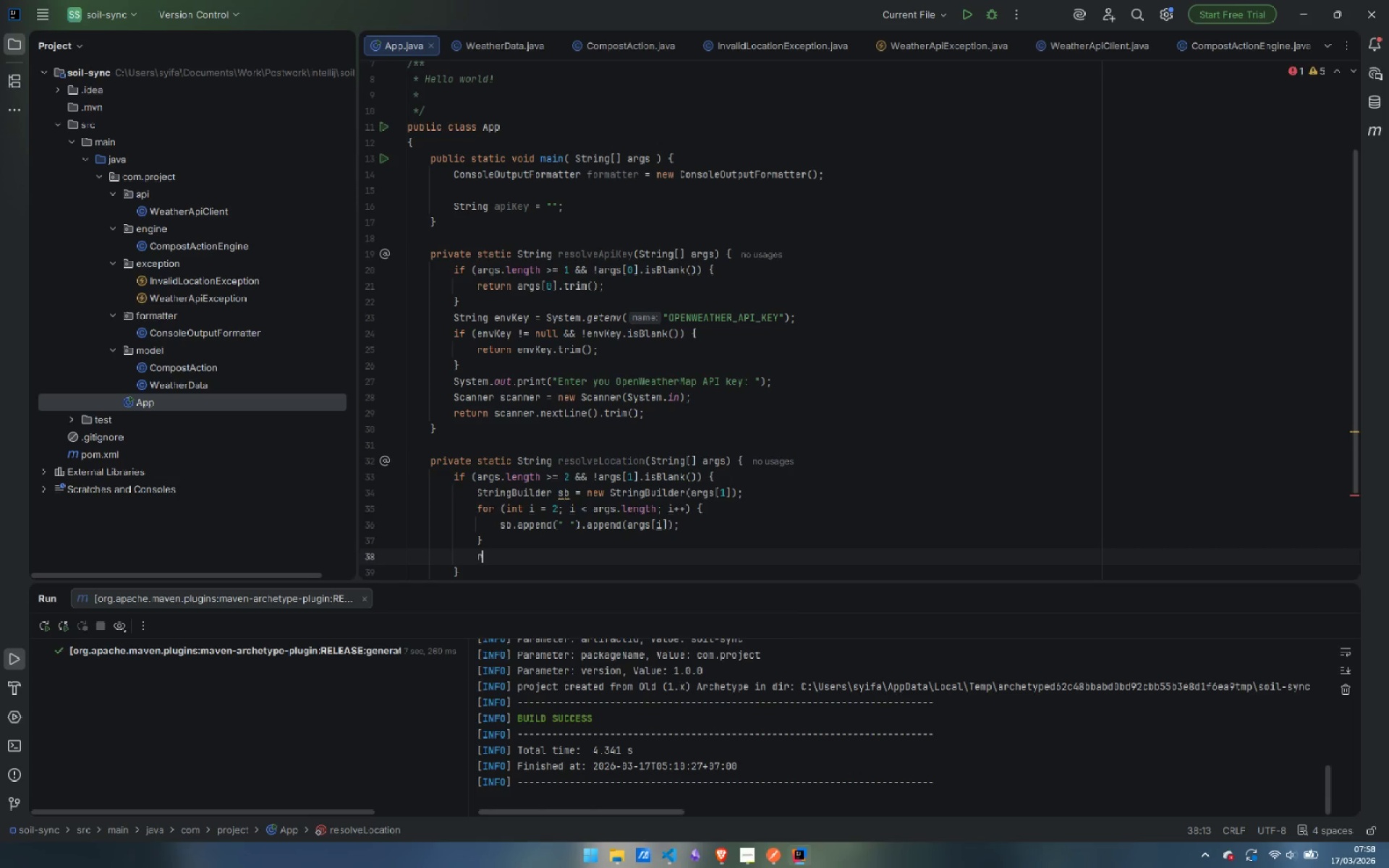 
type(return sb.to)
 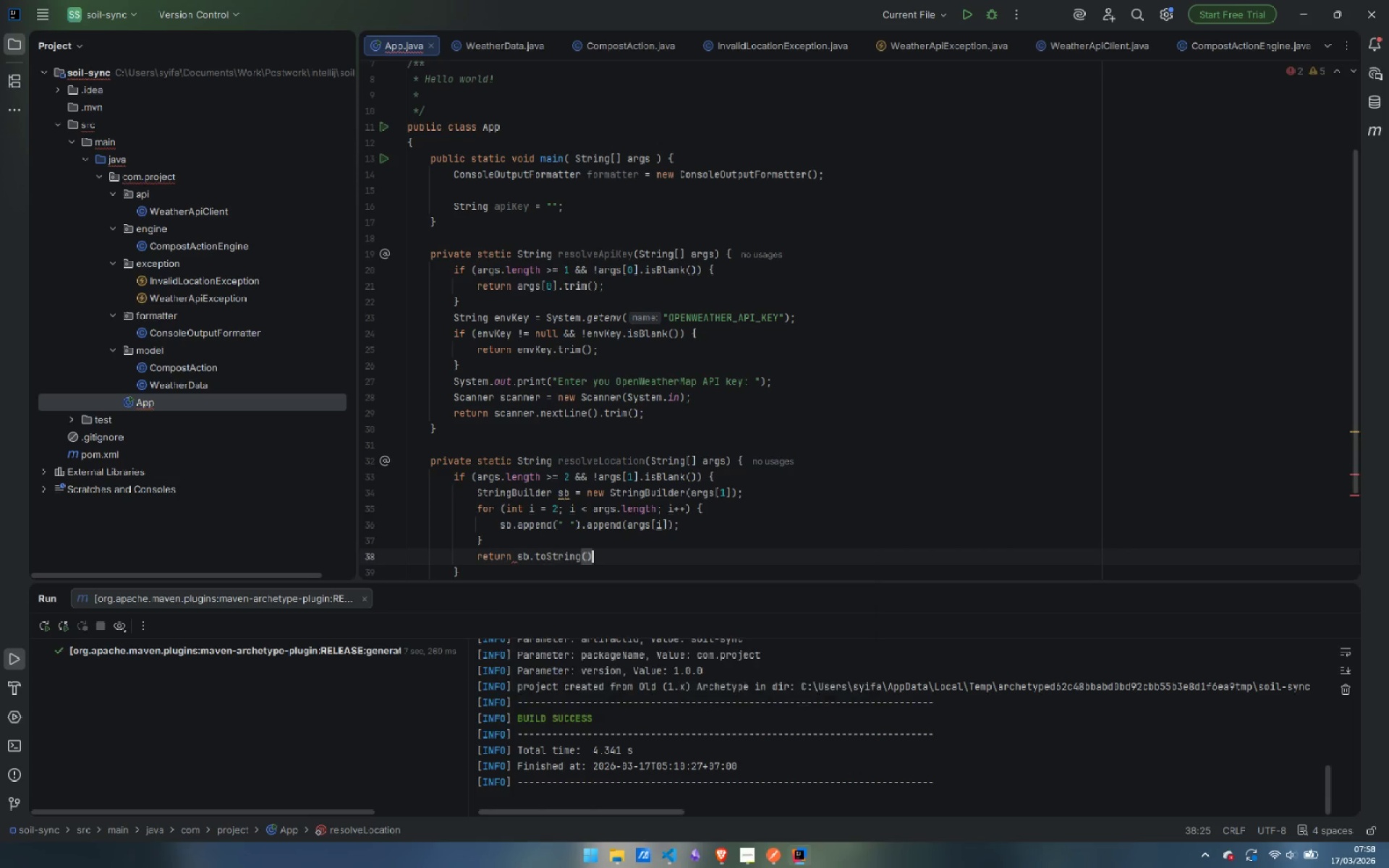 
key(Enter)
 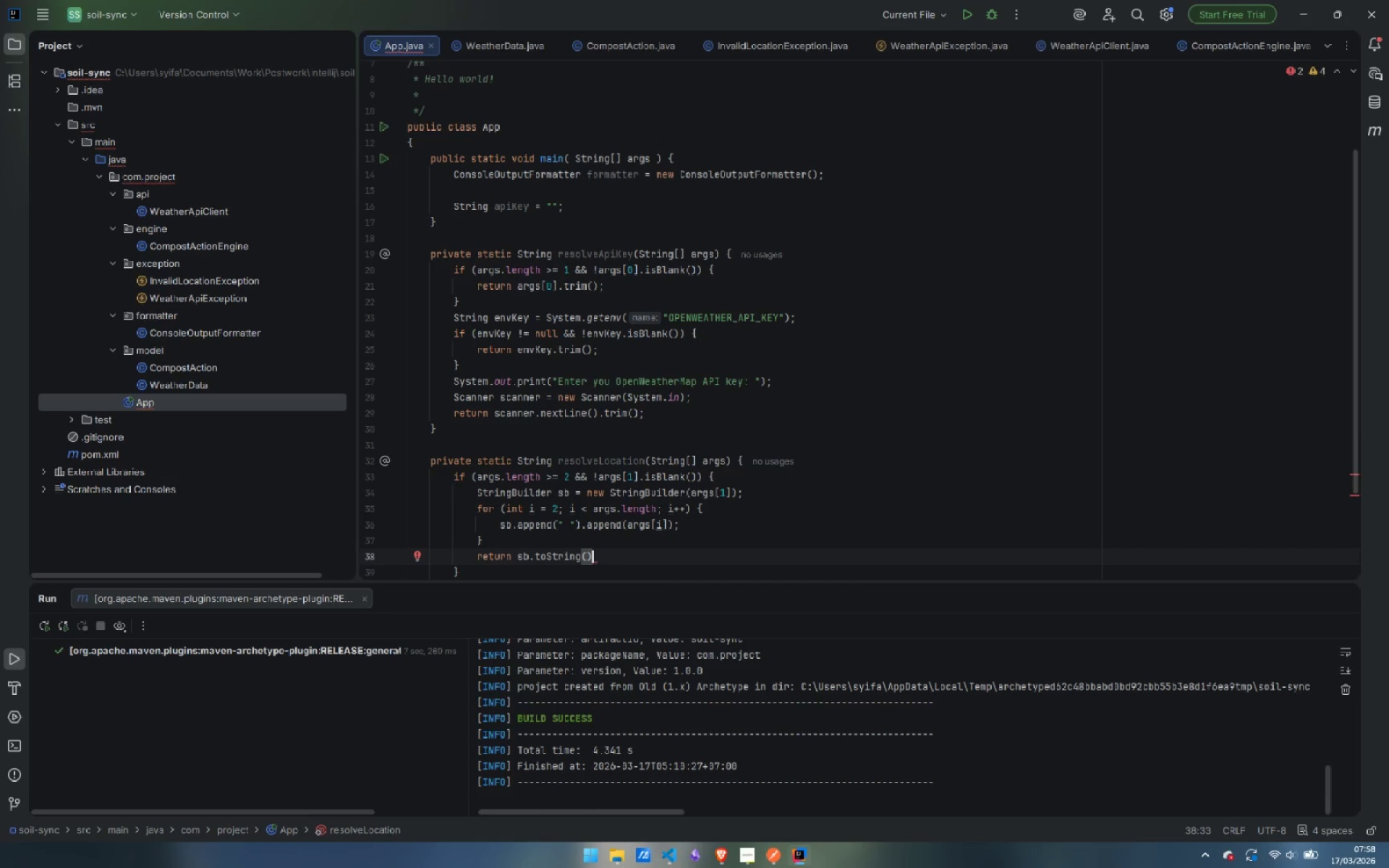 
type(.tr)
 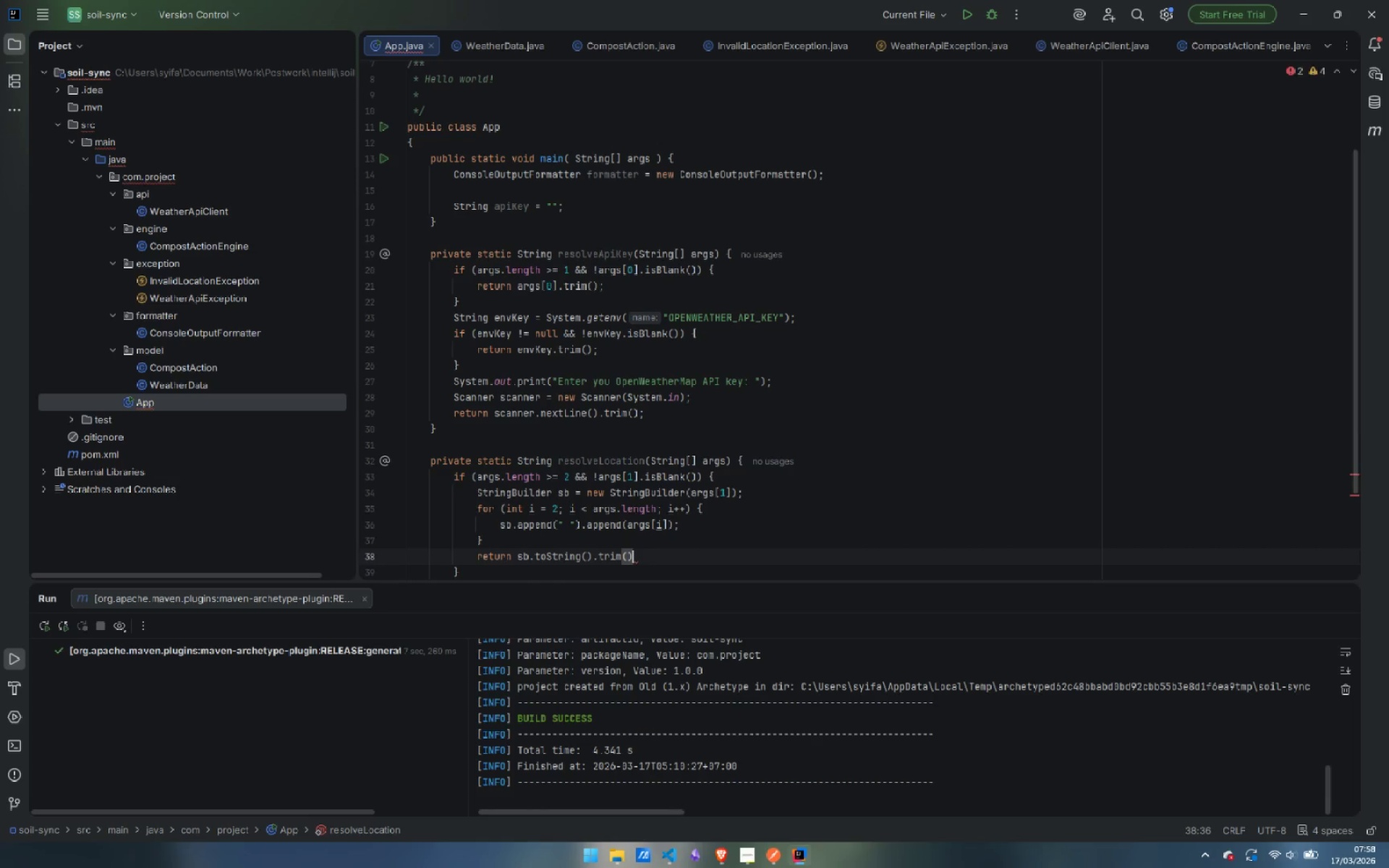 
key(Enter)
 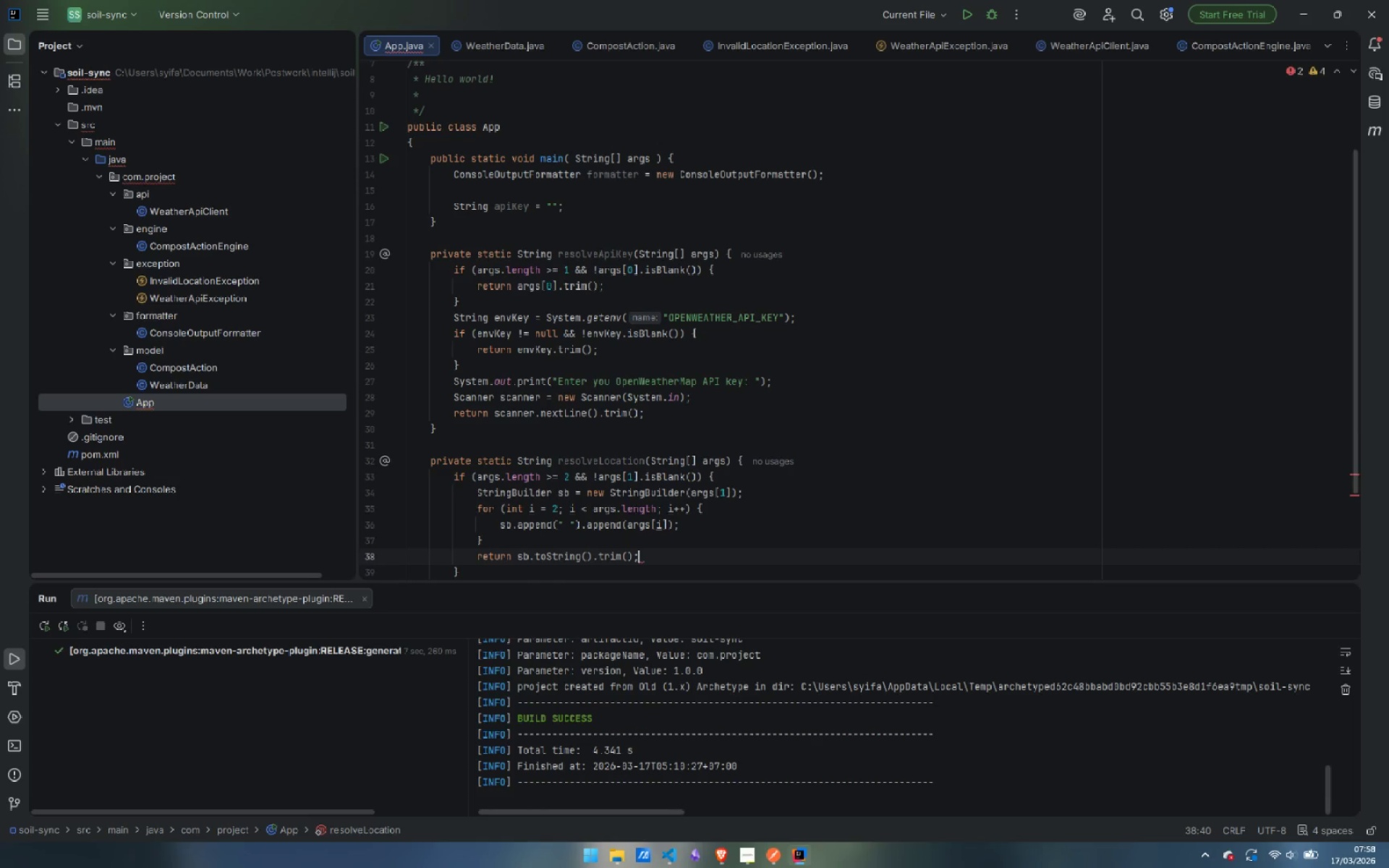 
key(Semicolon)
 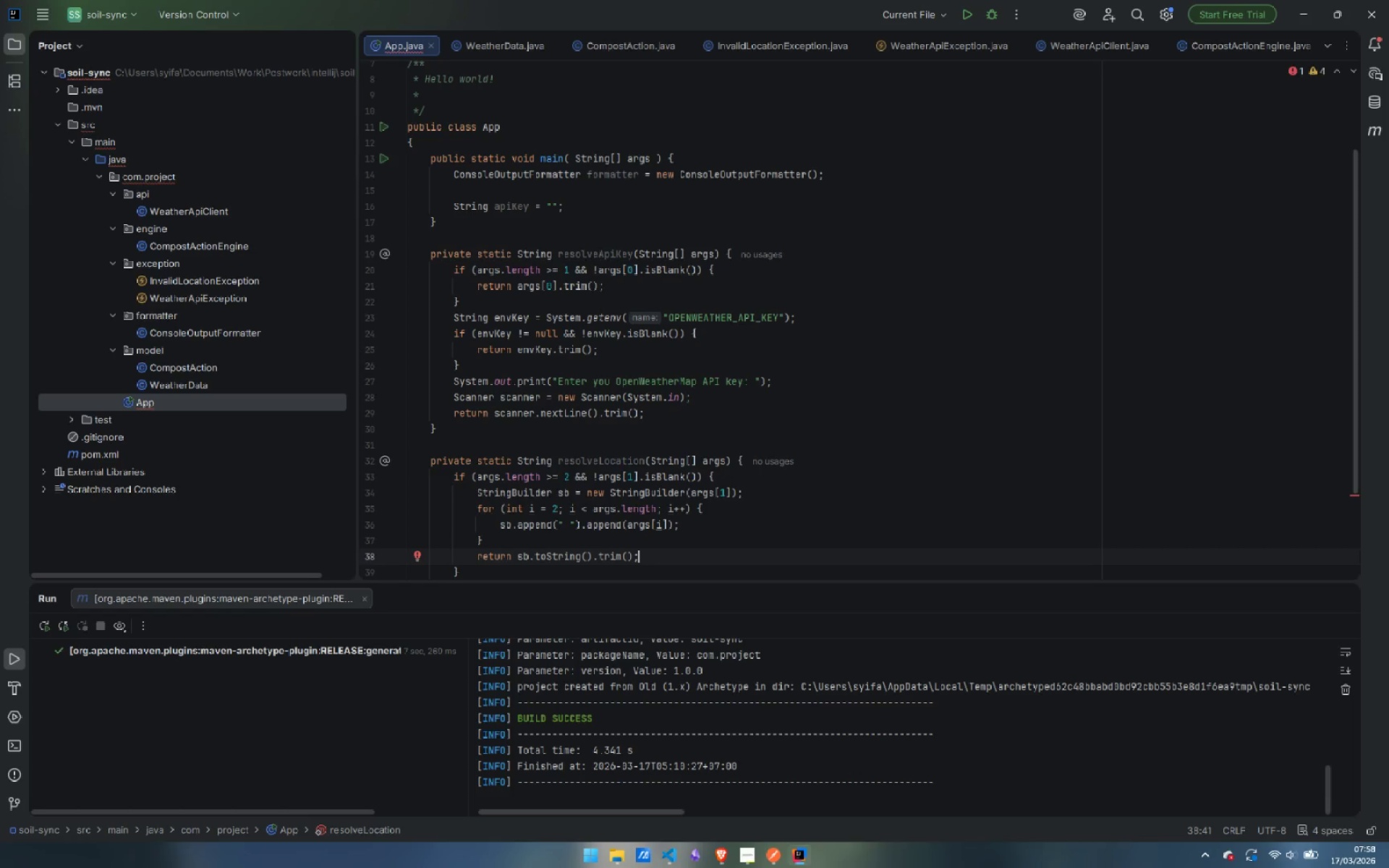 
key(ArrowDown)
 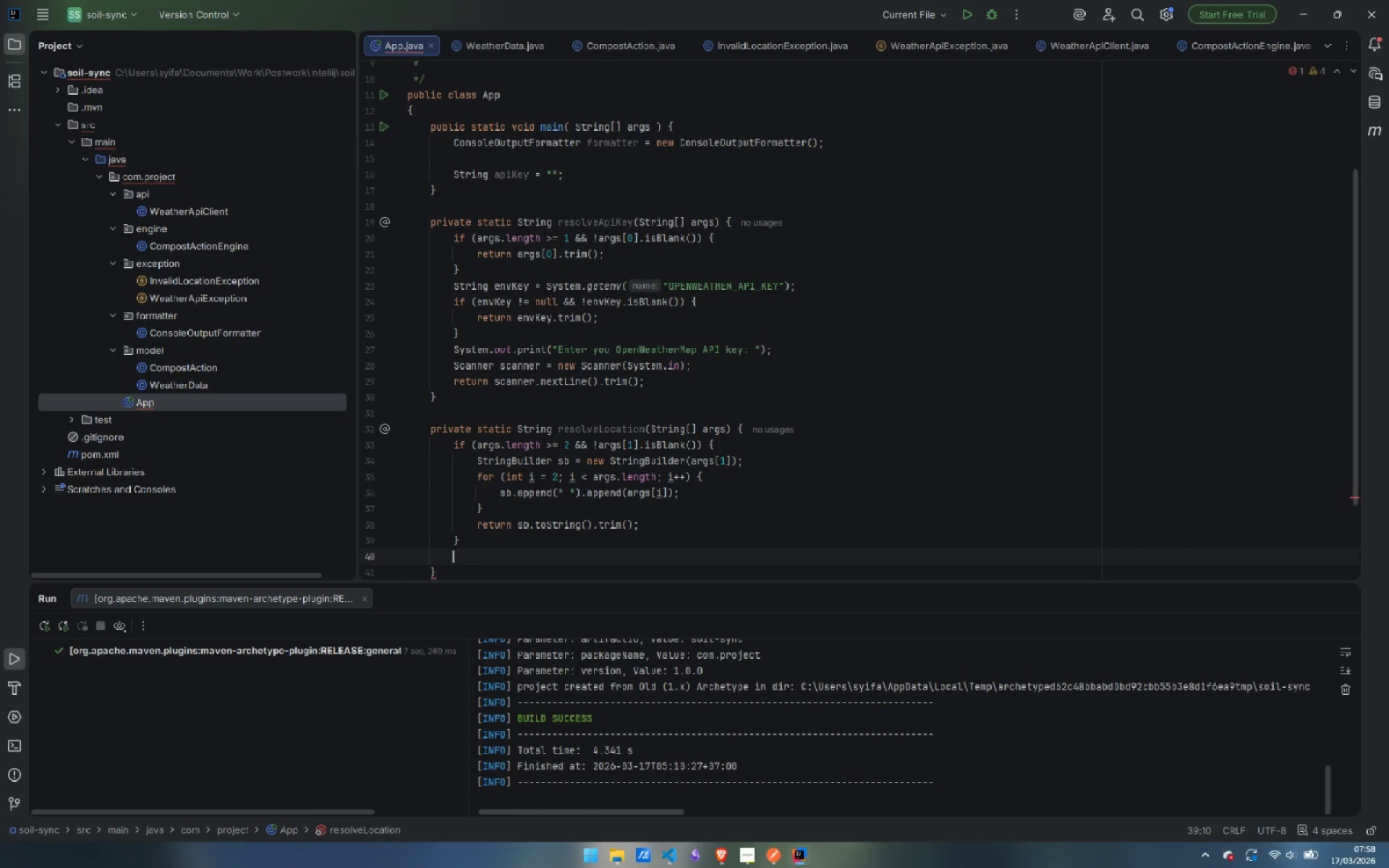 
key(Enter)
 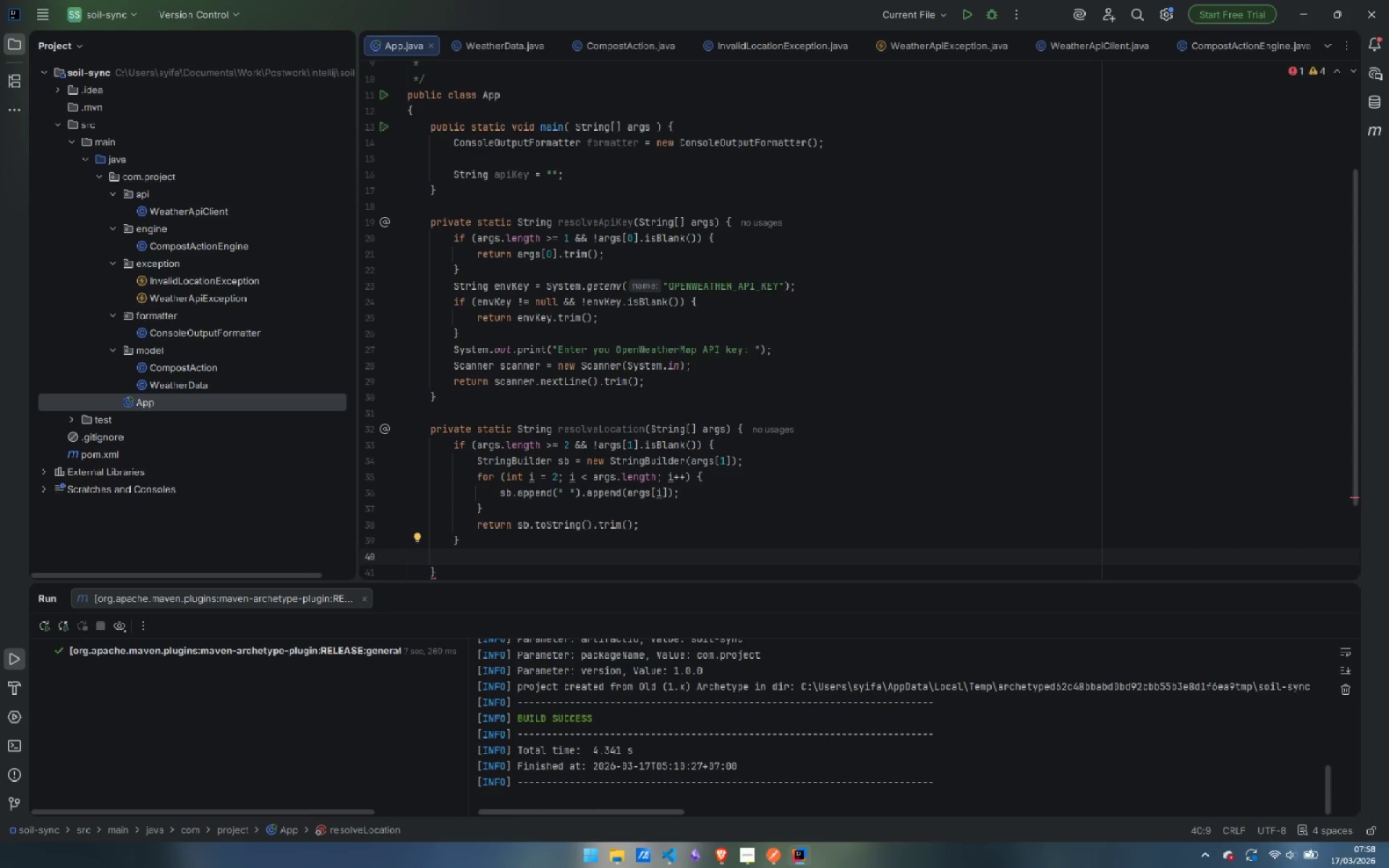 
type(sout)
 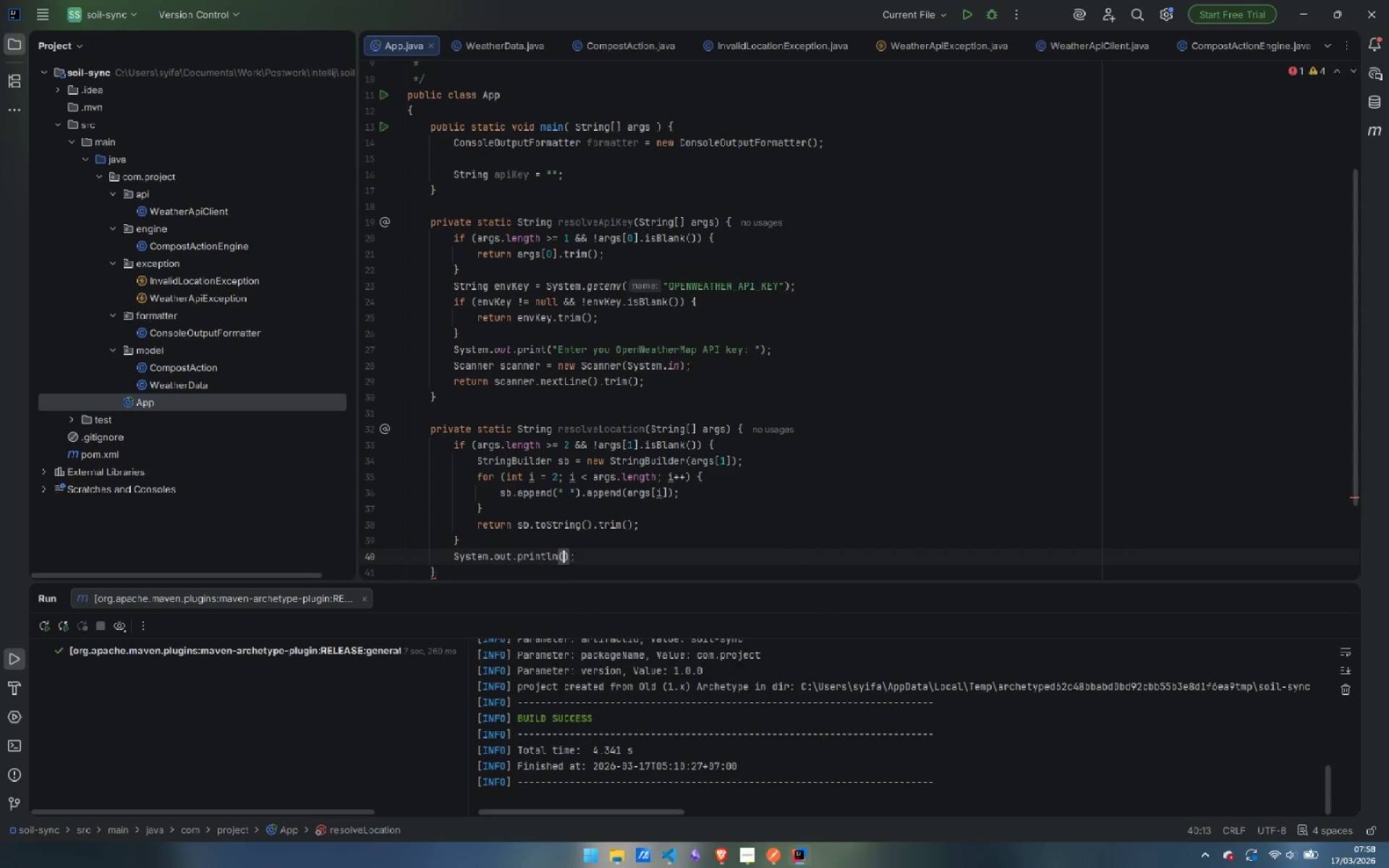 
key(Enter)
 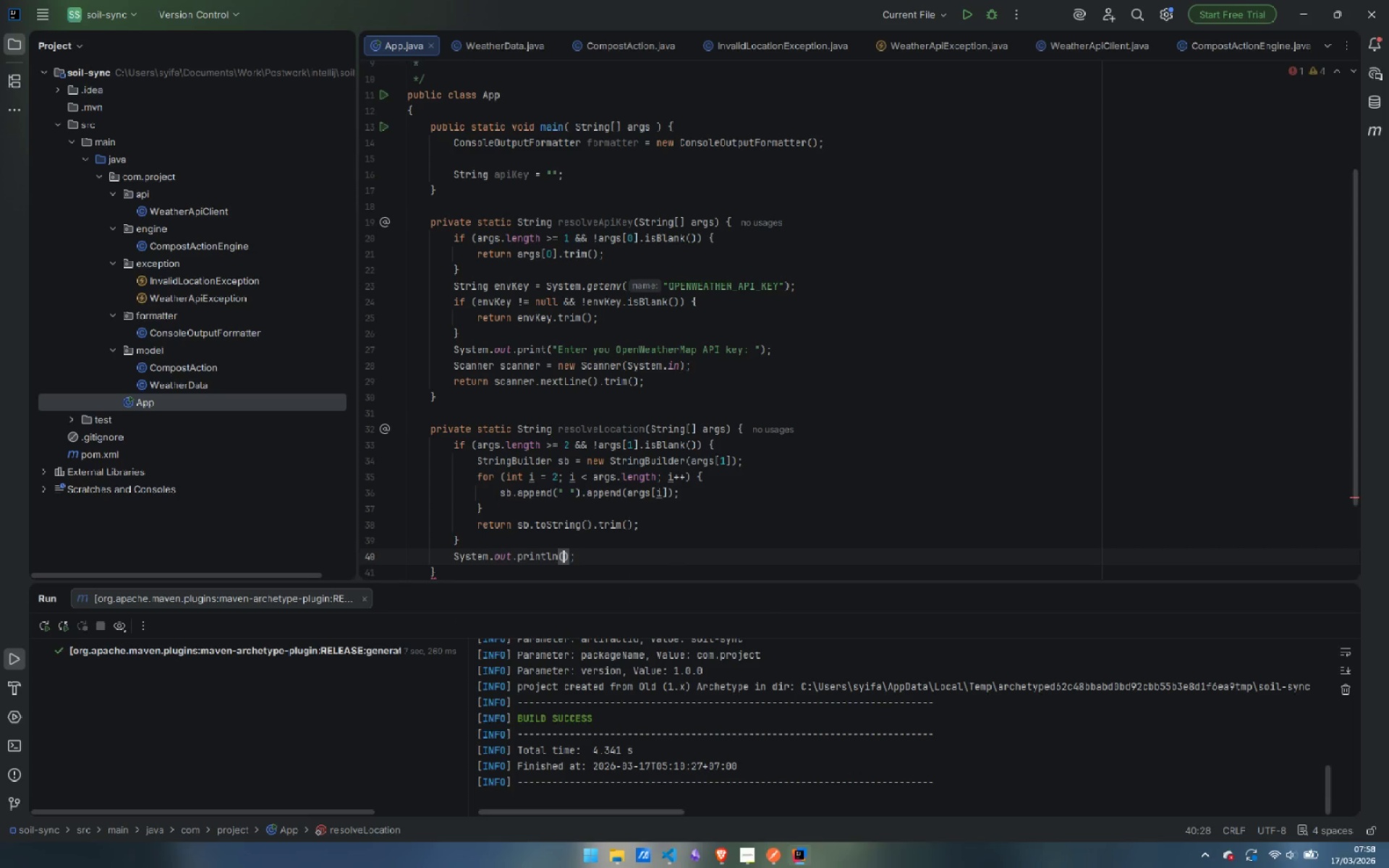 
key(Control+ArrowLeft)
 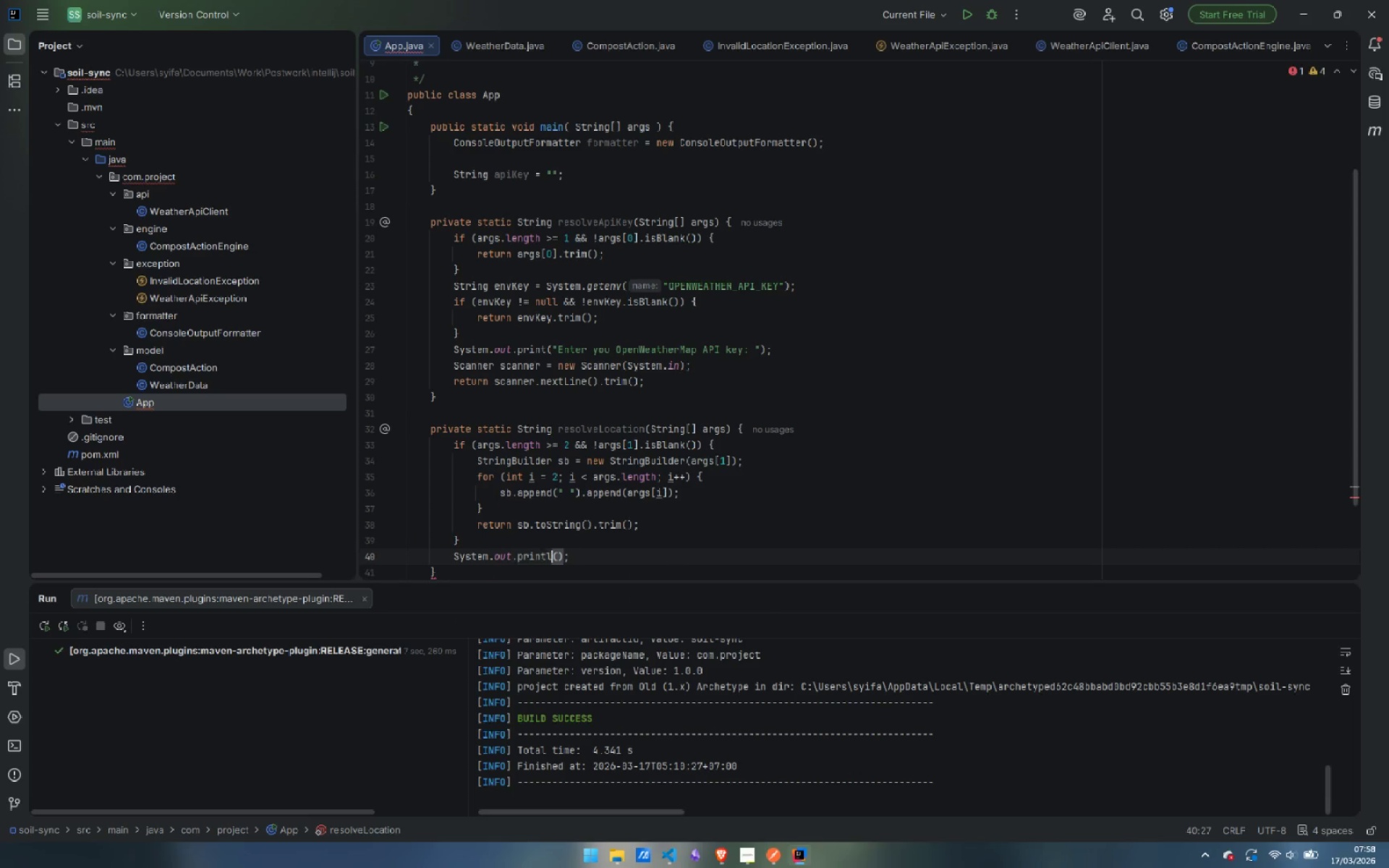 
key(Backspace)
 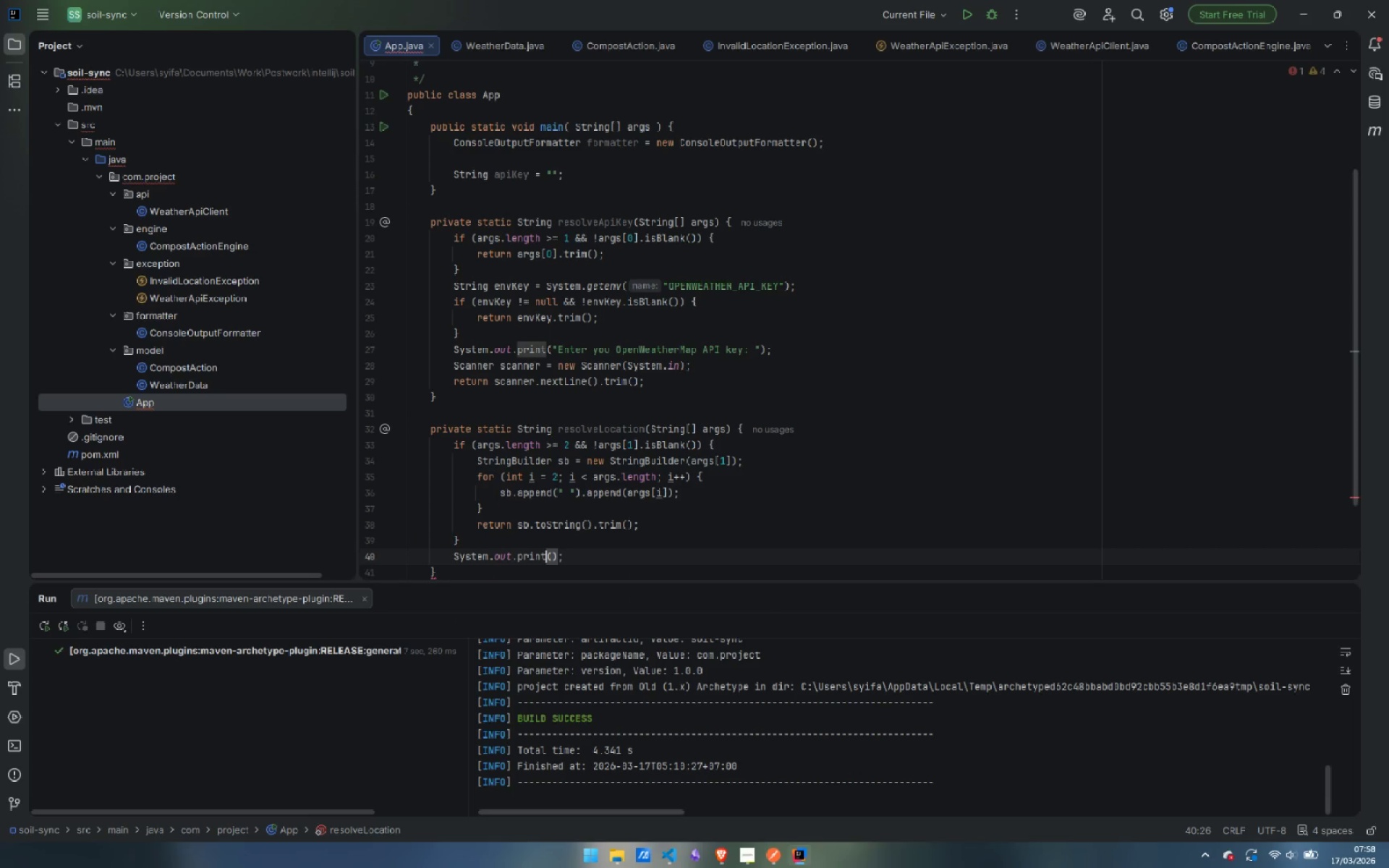 
key(Backspace)
 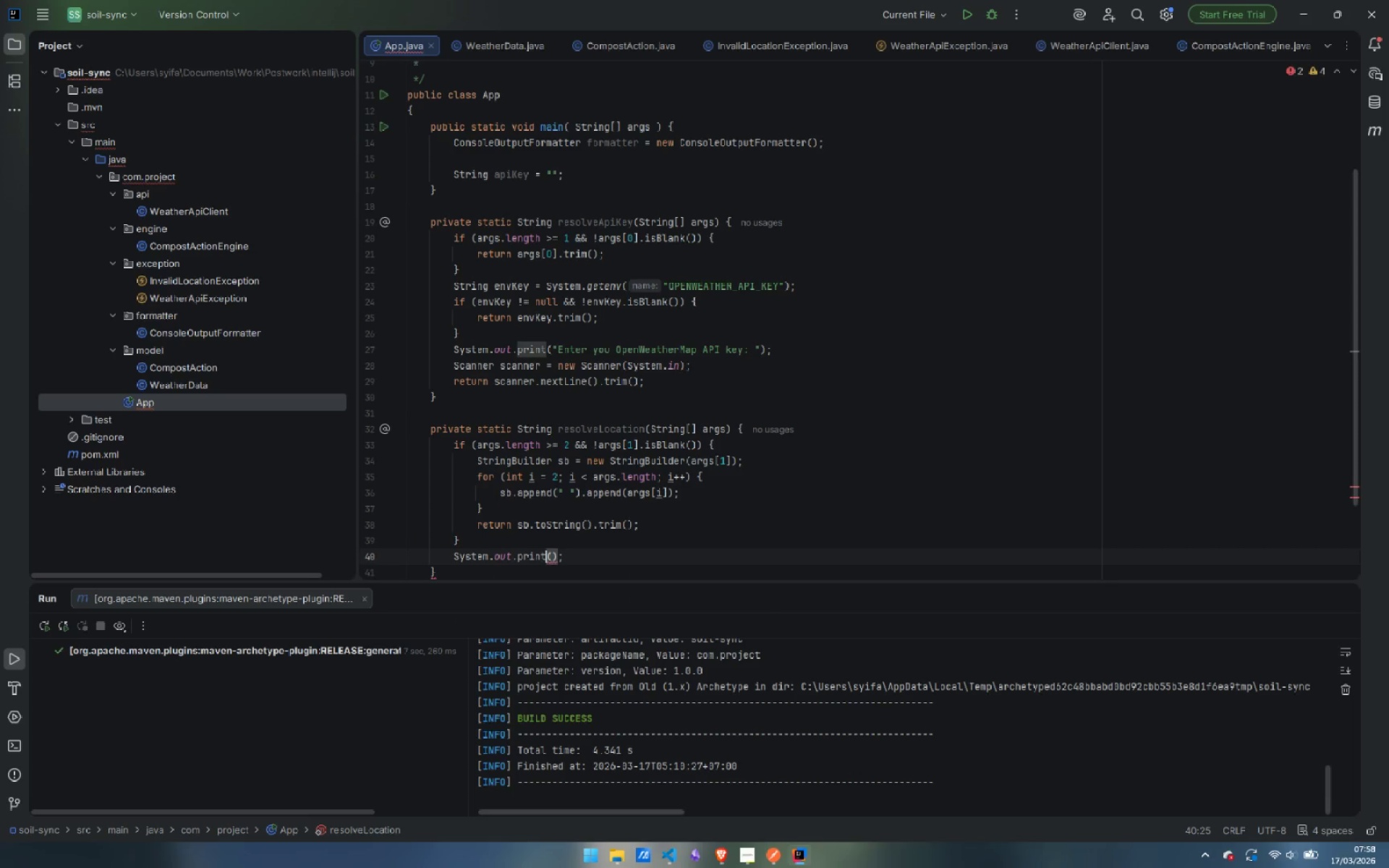 
key(ArrowRight)
 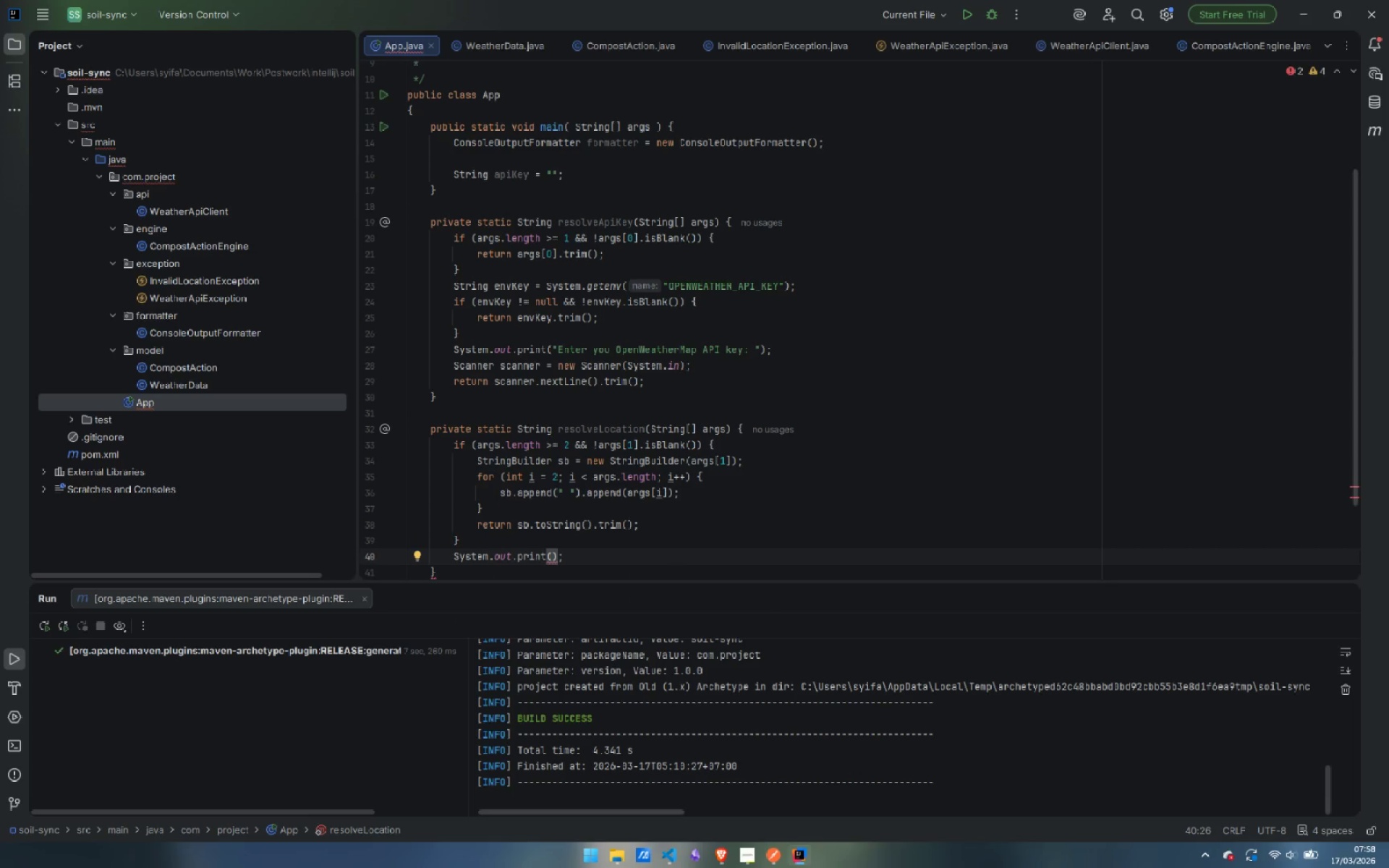 
type("Enter city name or ZIP code )
key(Backspace)
type(: )
 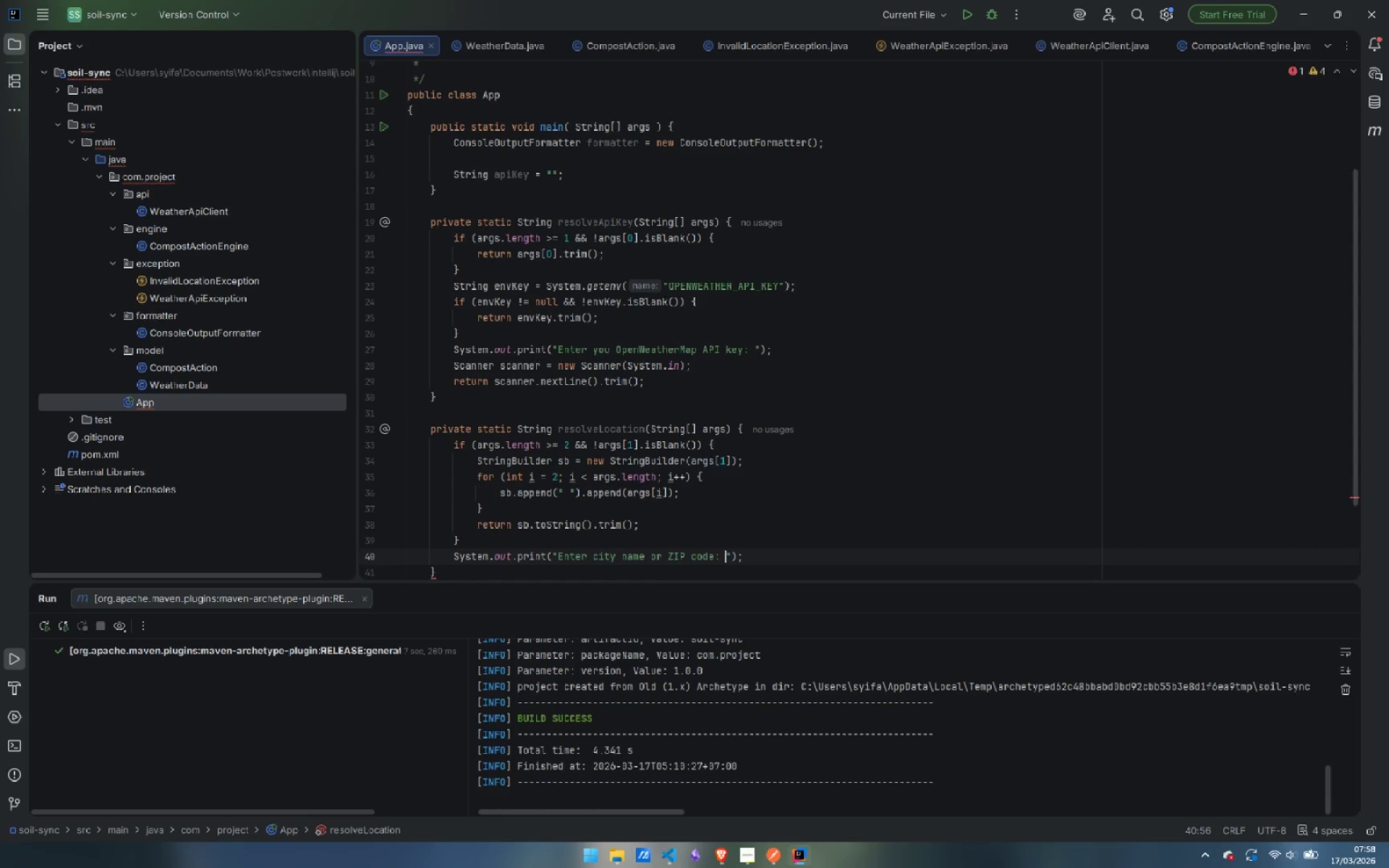 
key(ArrowRight)
 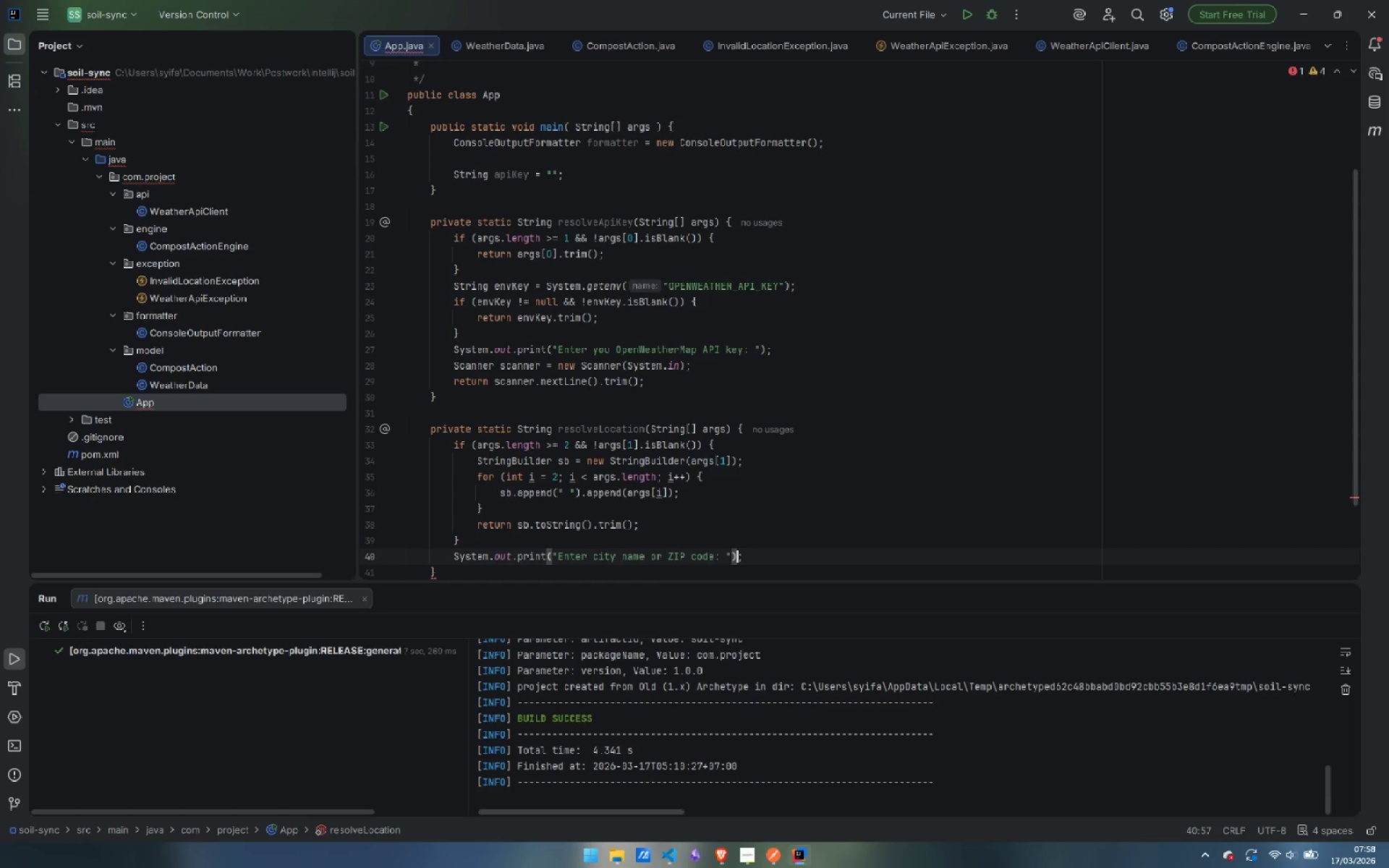 
key(ArrowRight)
 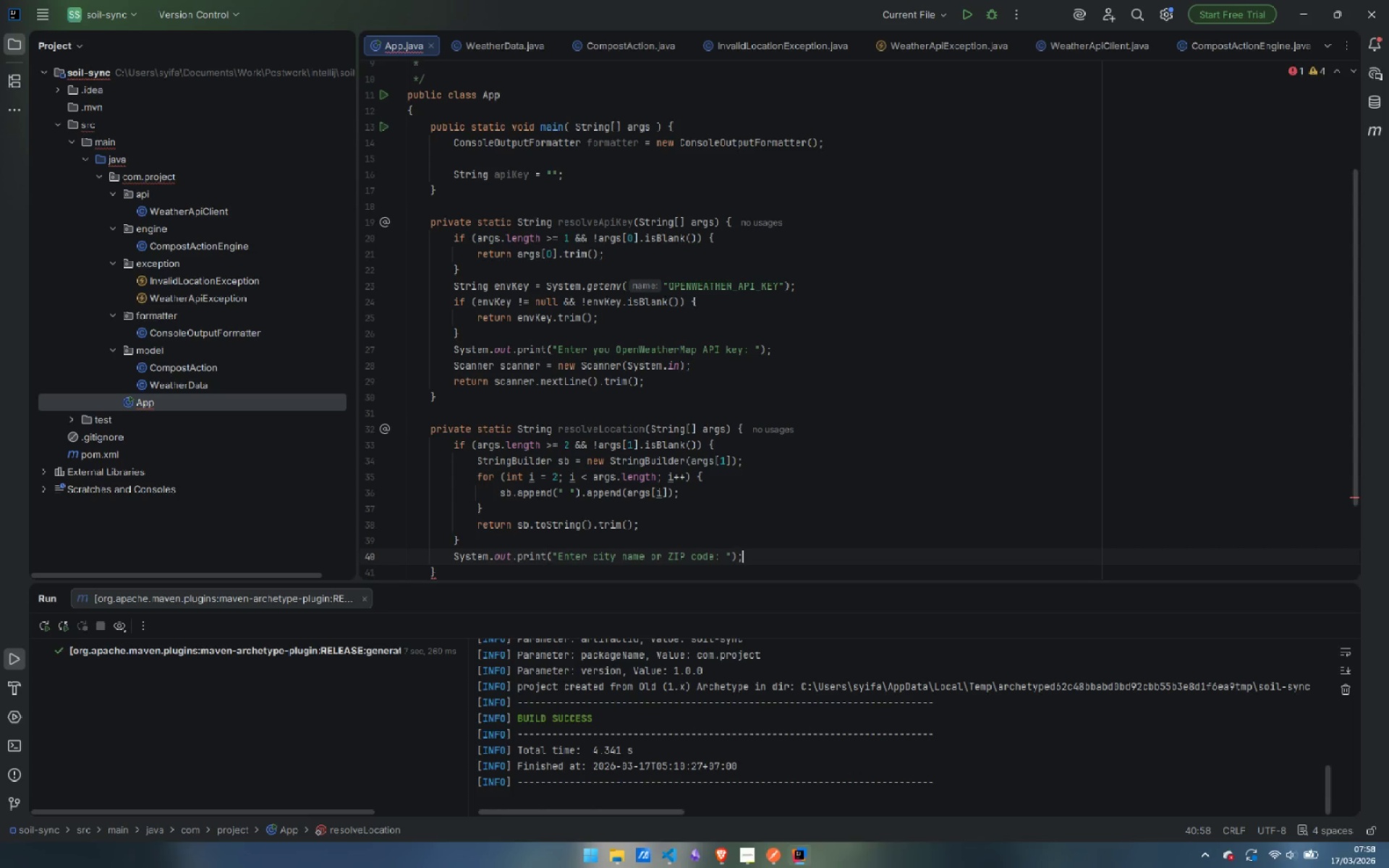 
key(ArrowRight)
 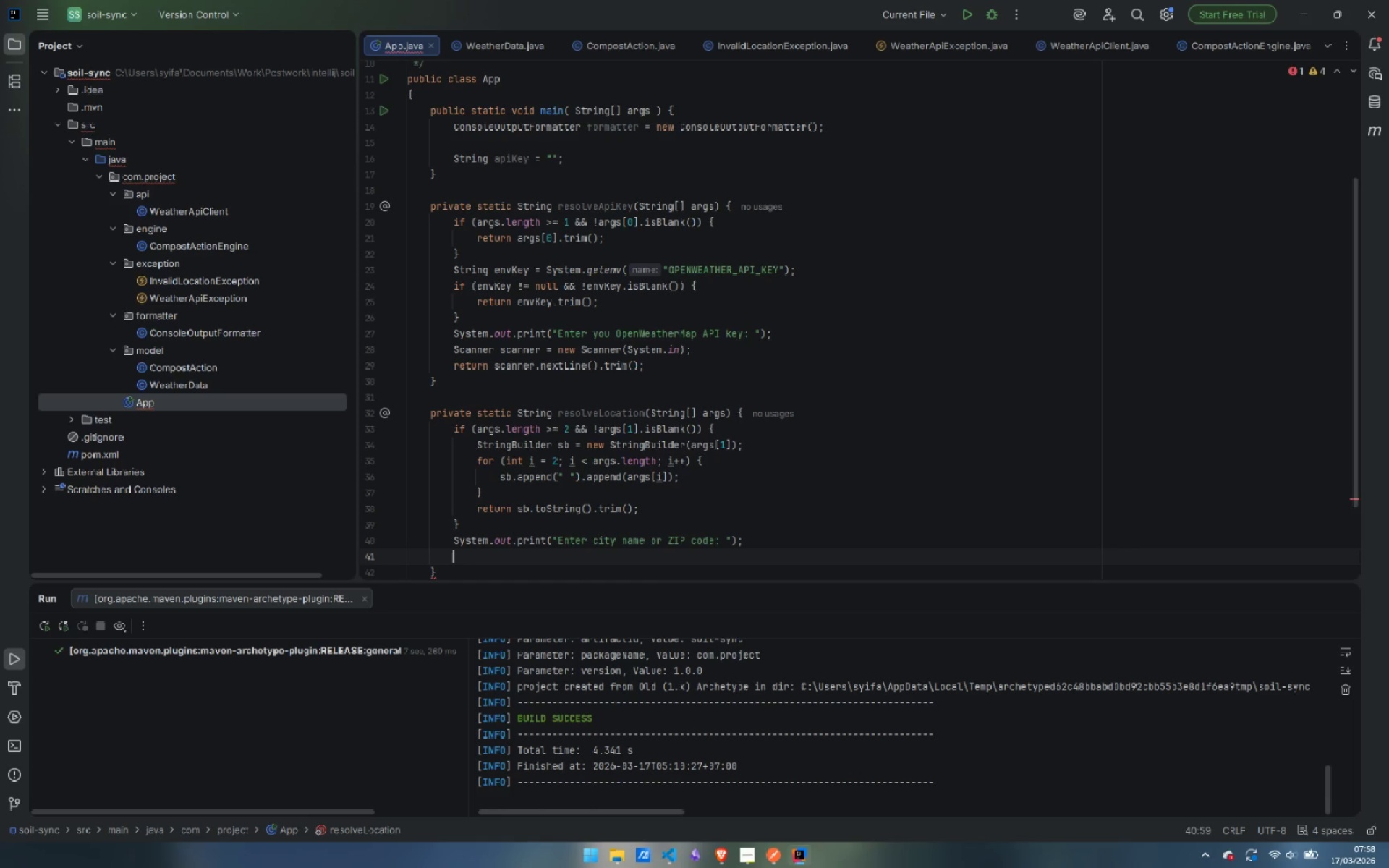 
key(Enter)
 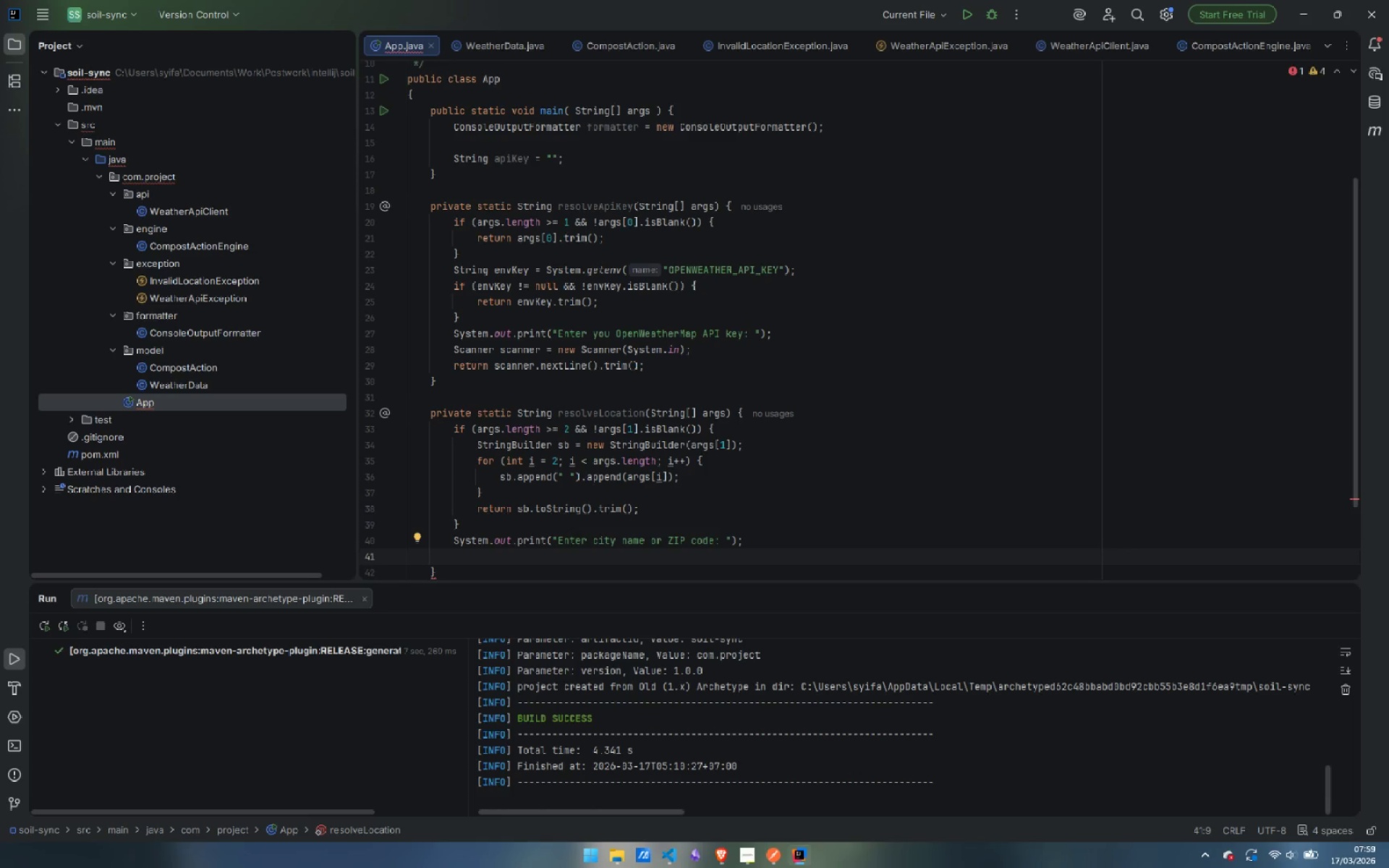 
type(Scanner sca)
 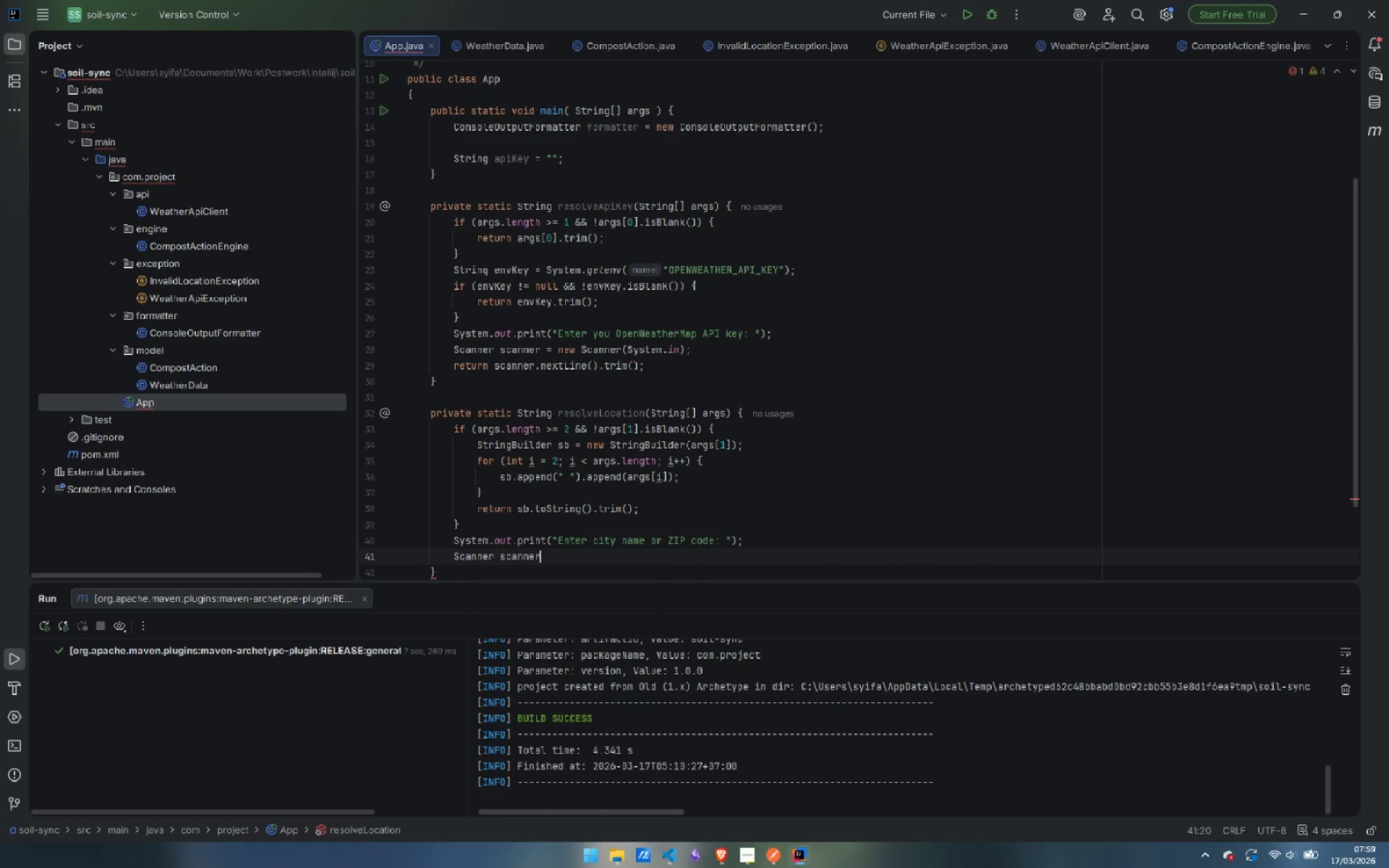 
key(Enter)
 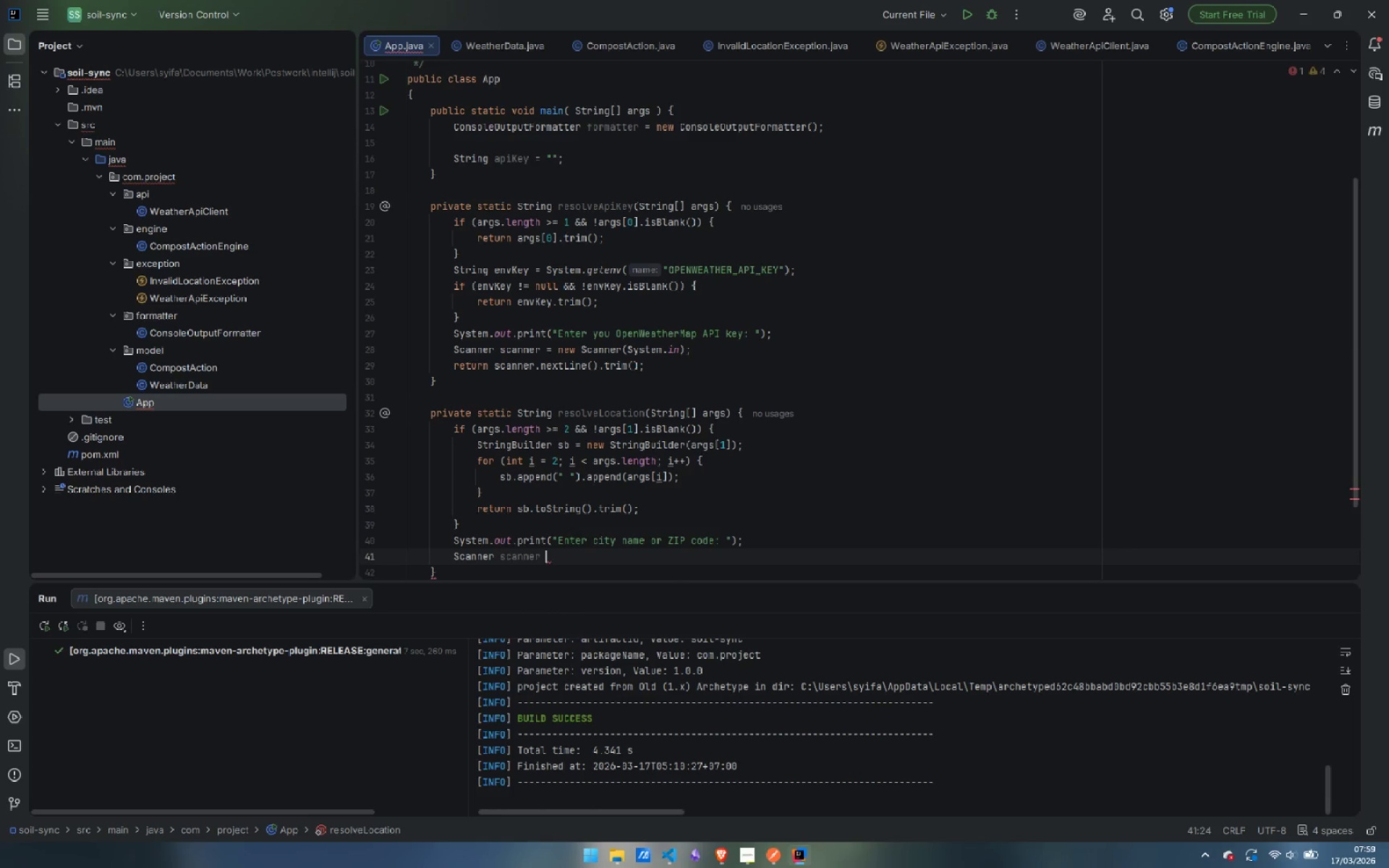 
type( = new sca)
key(Backspace)
key(Backspace)
key(Backspace)
type(Sc)
 